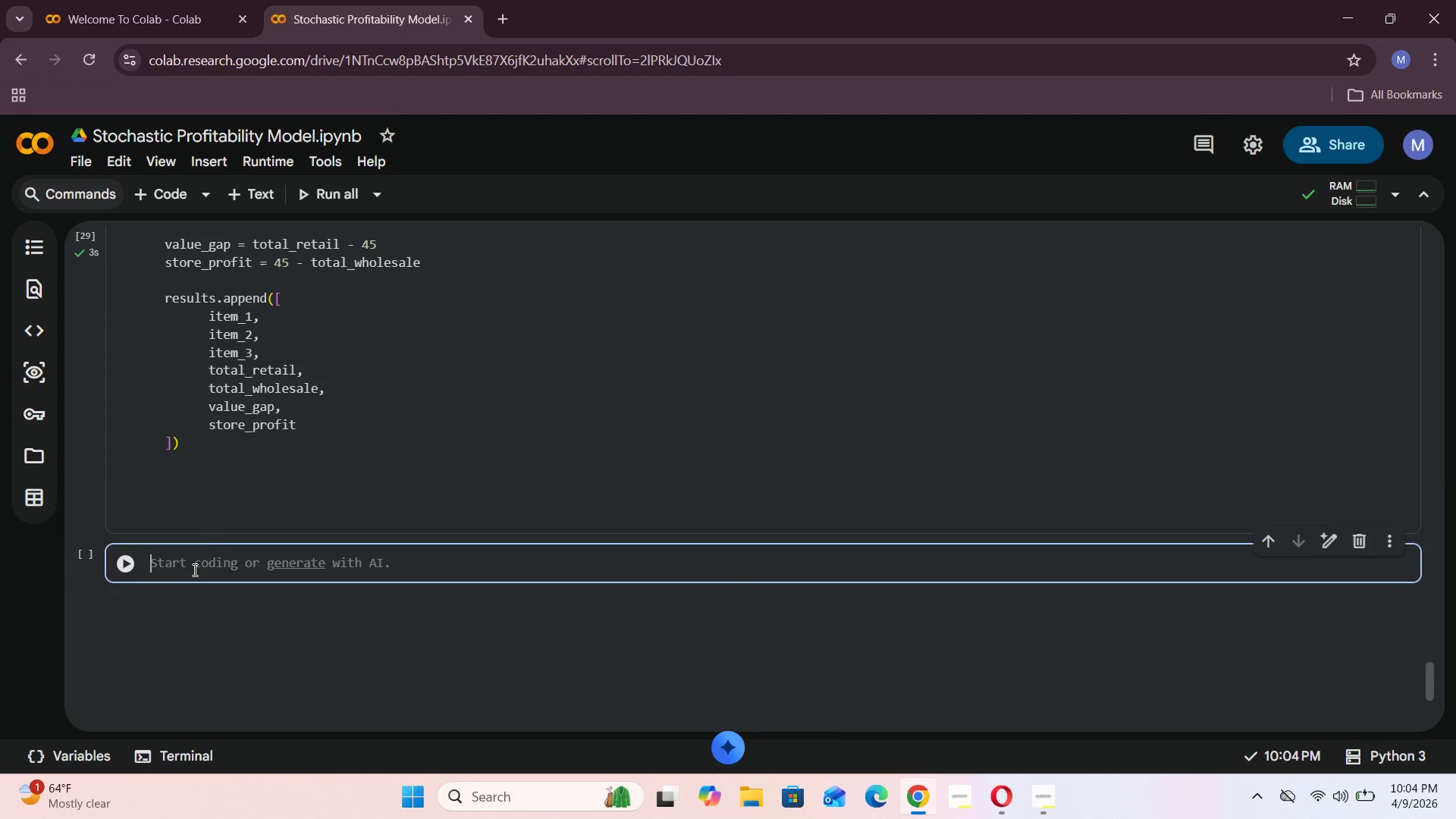 
scroll: coordinate [210, 537], scroll_direction: up, amount: 4.0
 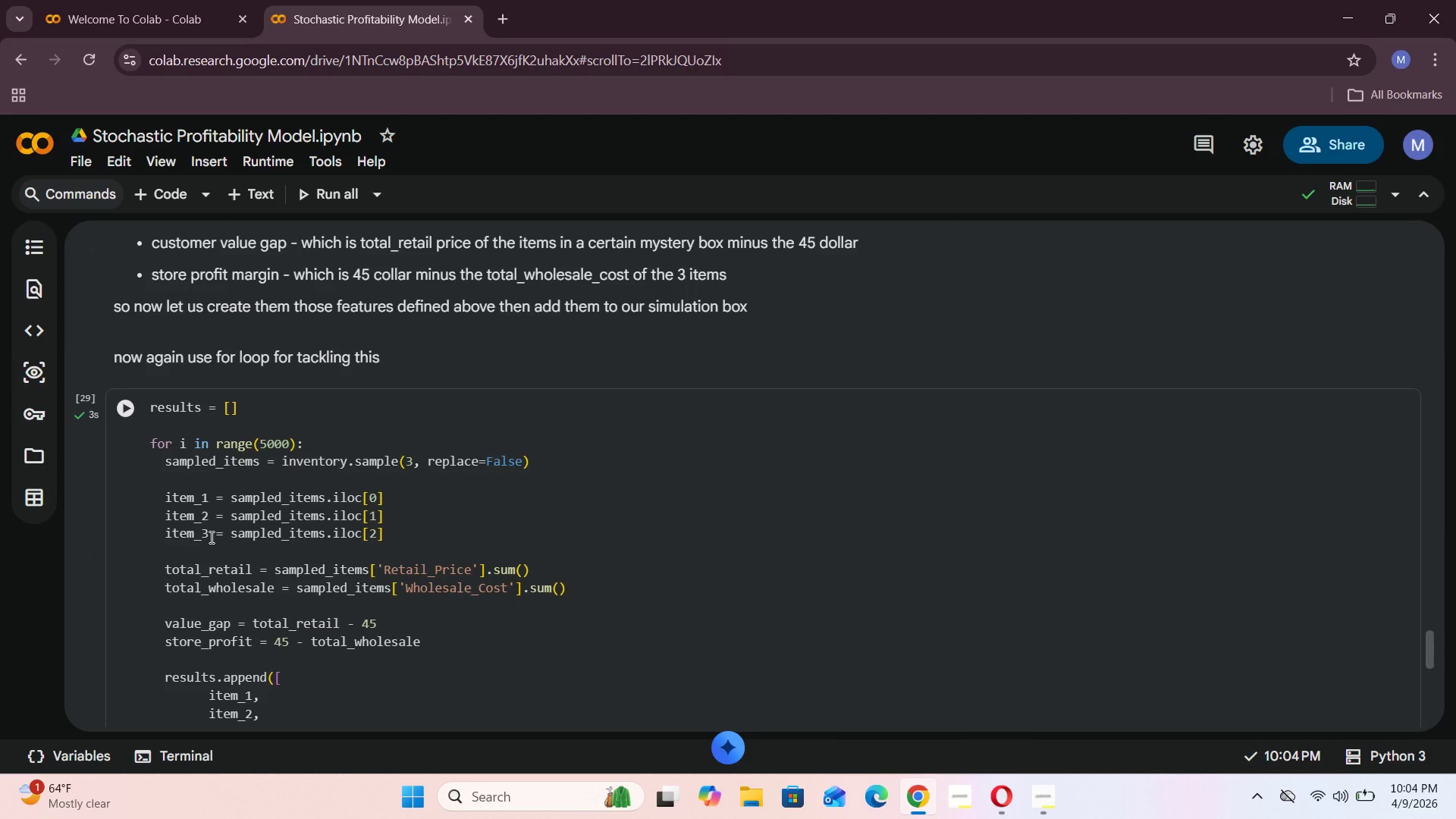 
scroll: coordinate [212, 537], scroll_direction: down, amount: 5.0
 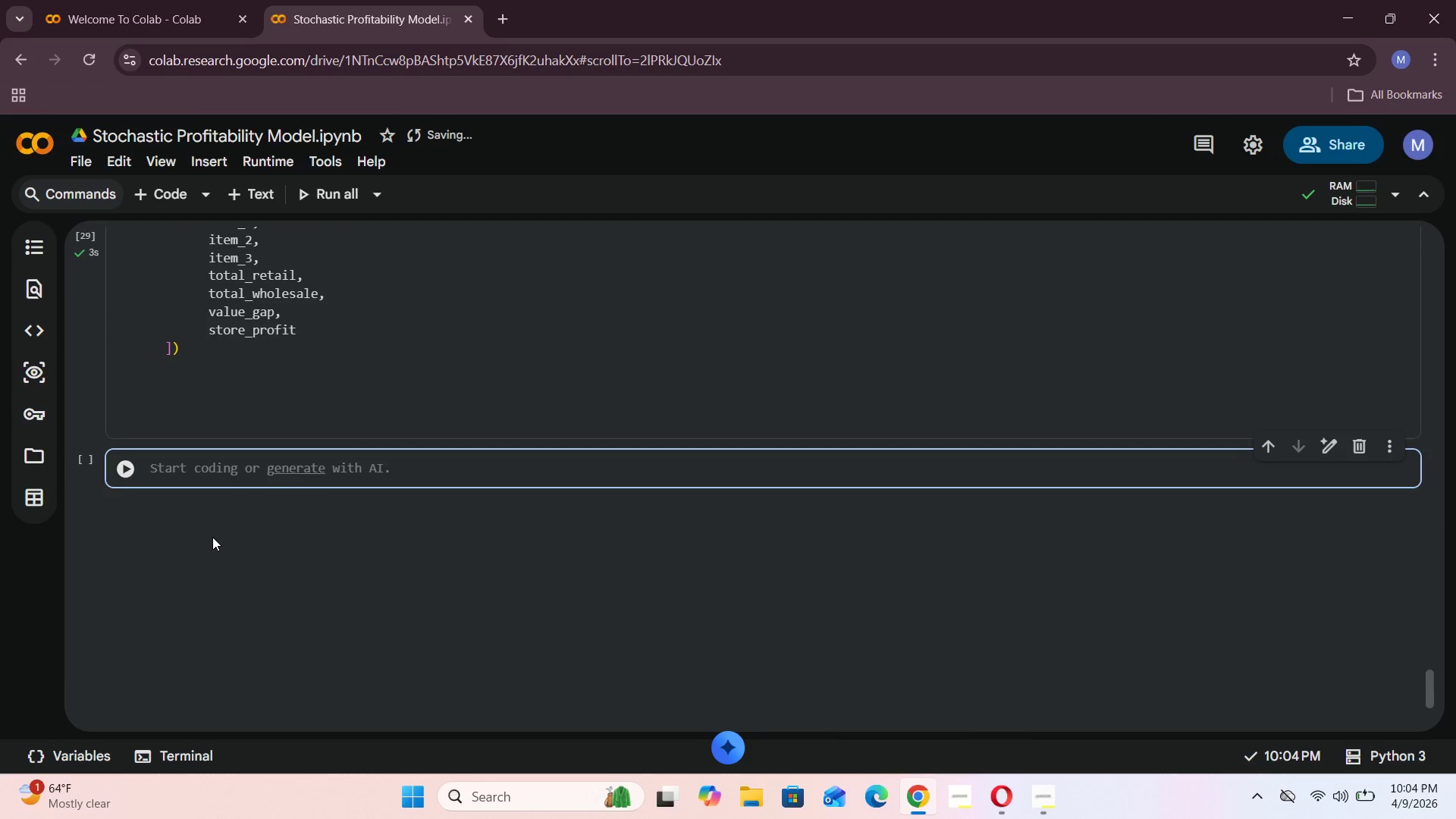 
type(results)
 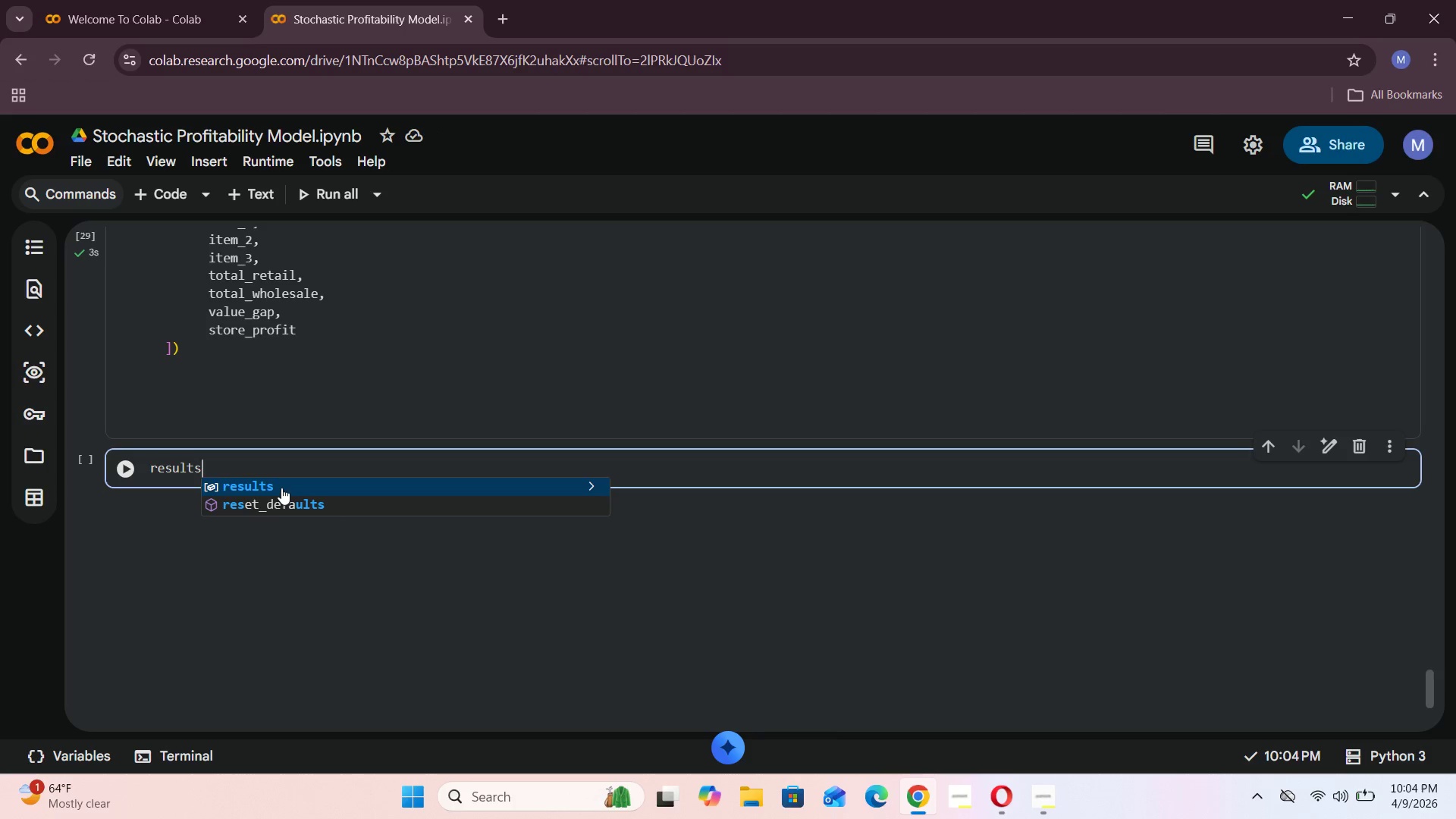 
left_click([285, 481])
 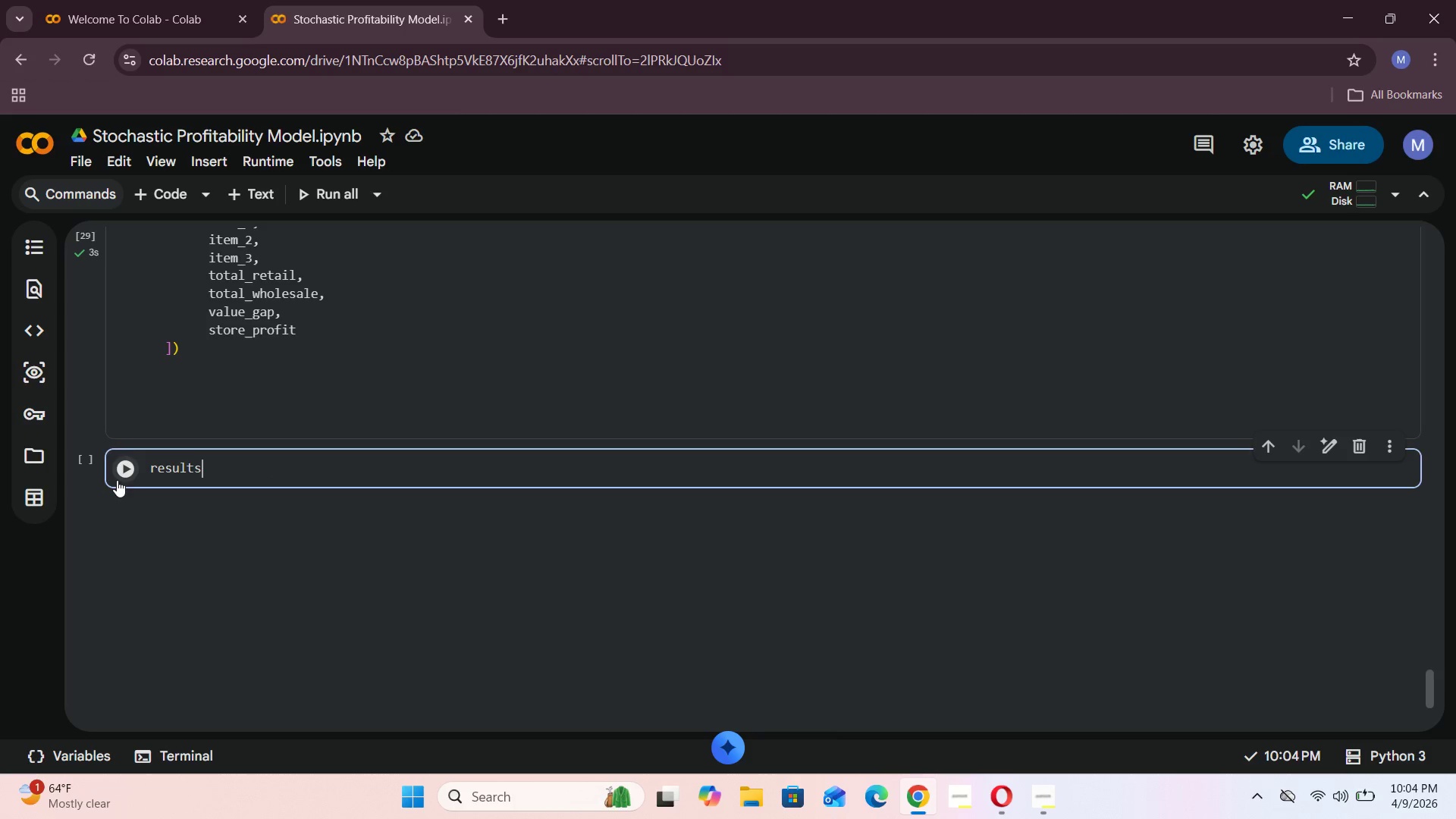 
left_click([118, 480])
 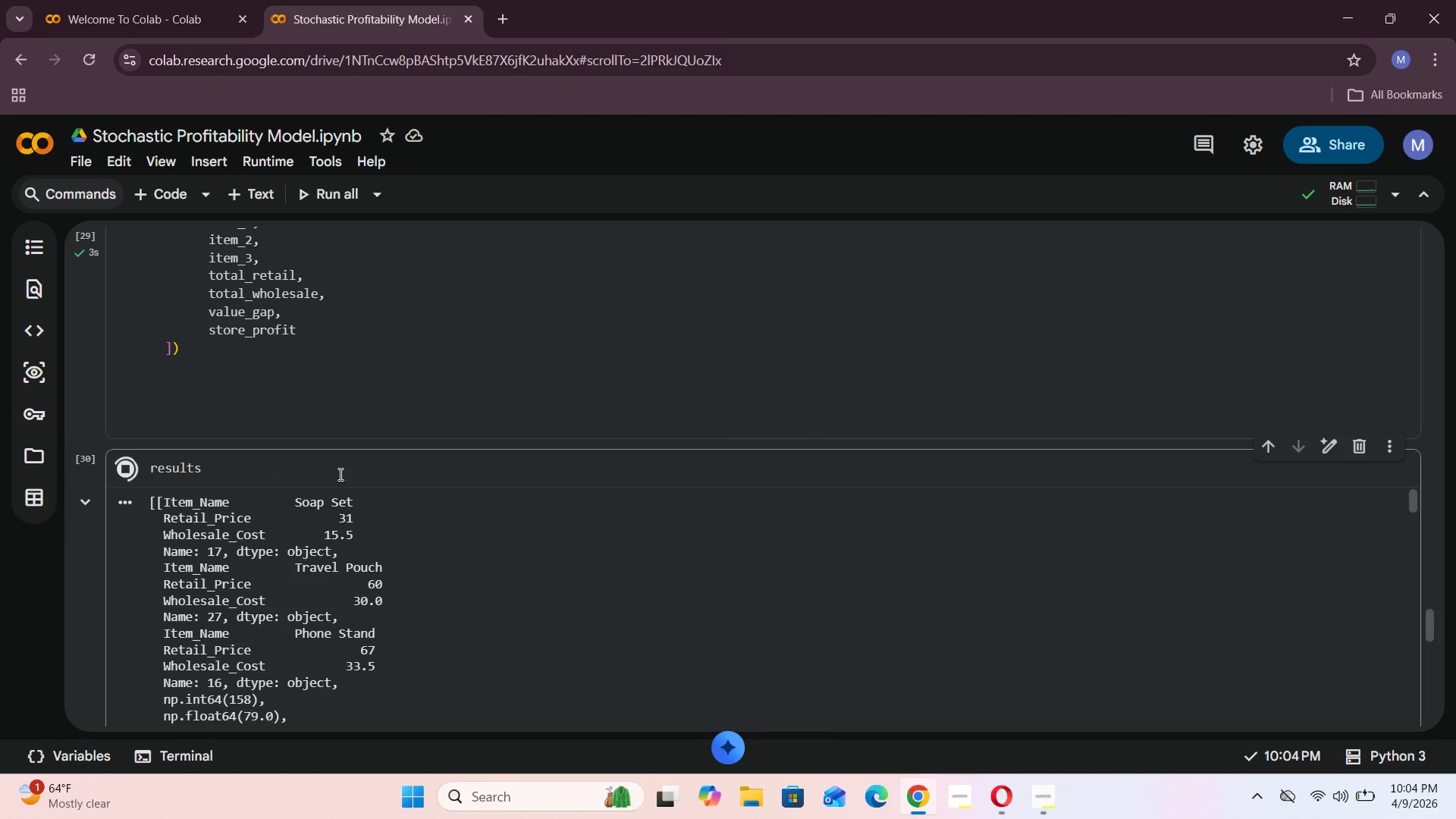 
scroll: coordinate [356, 545], scroll_direction: down, amount: 9.0
 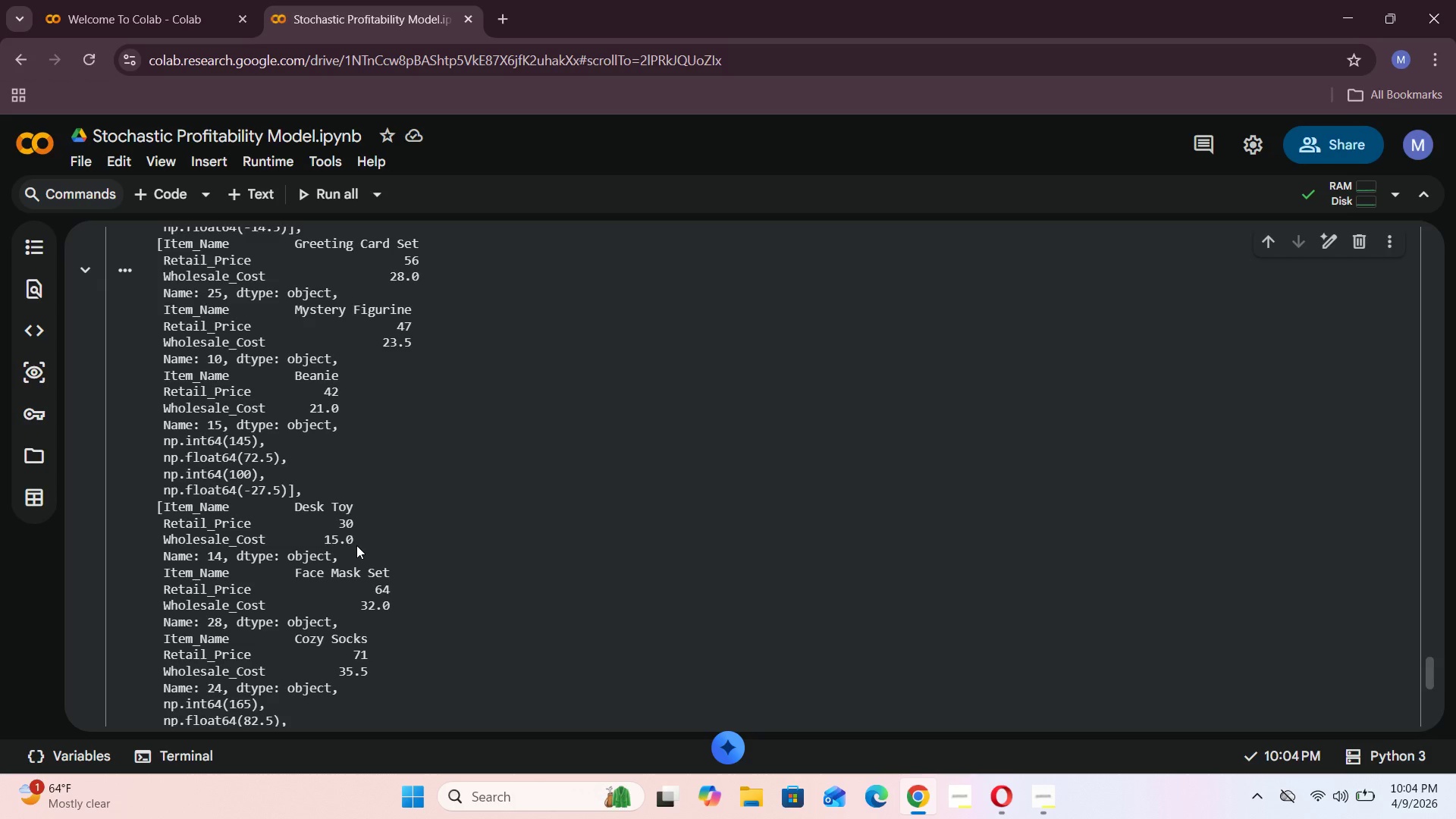 
scroll: coordinate [431, 543], scroll_direction: up, amount: 6.0
 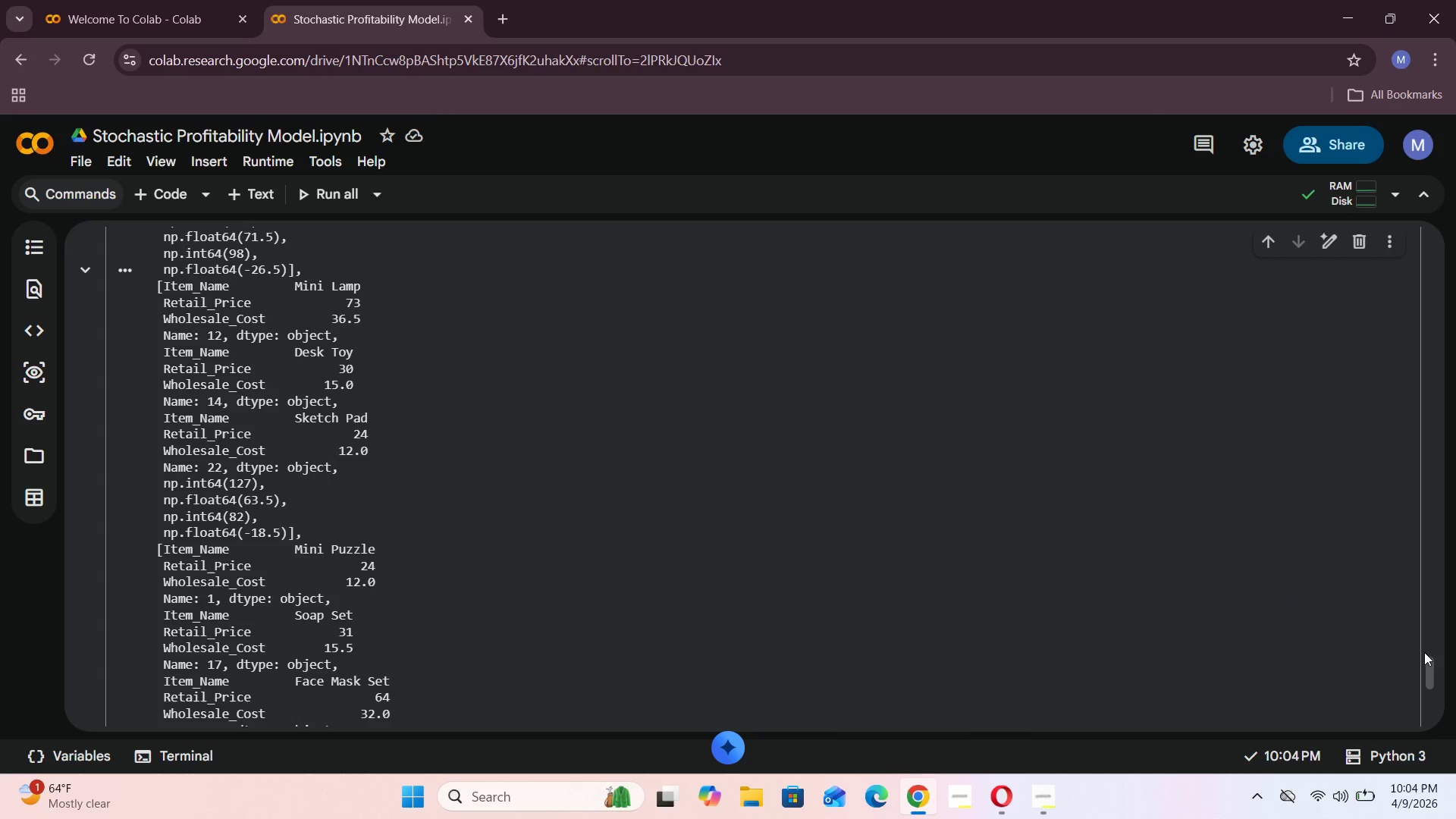 
left_click_drag(start_coordinate=[1431, 665], to_coordinate=[1442, 719])
 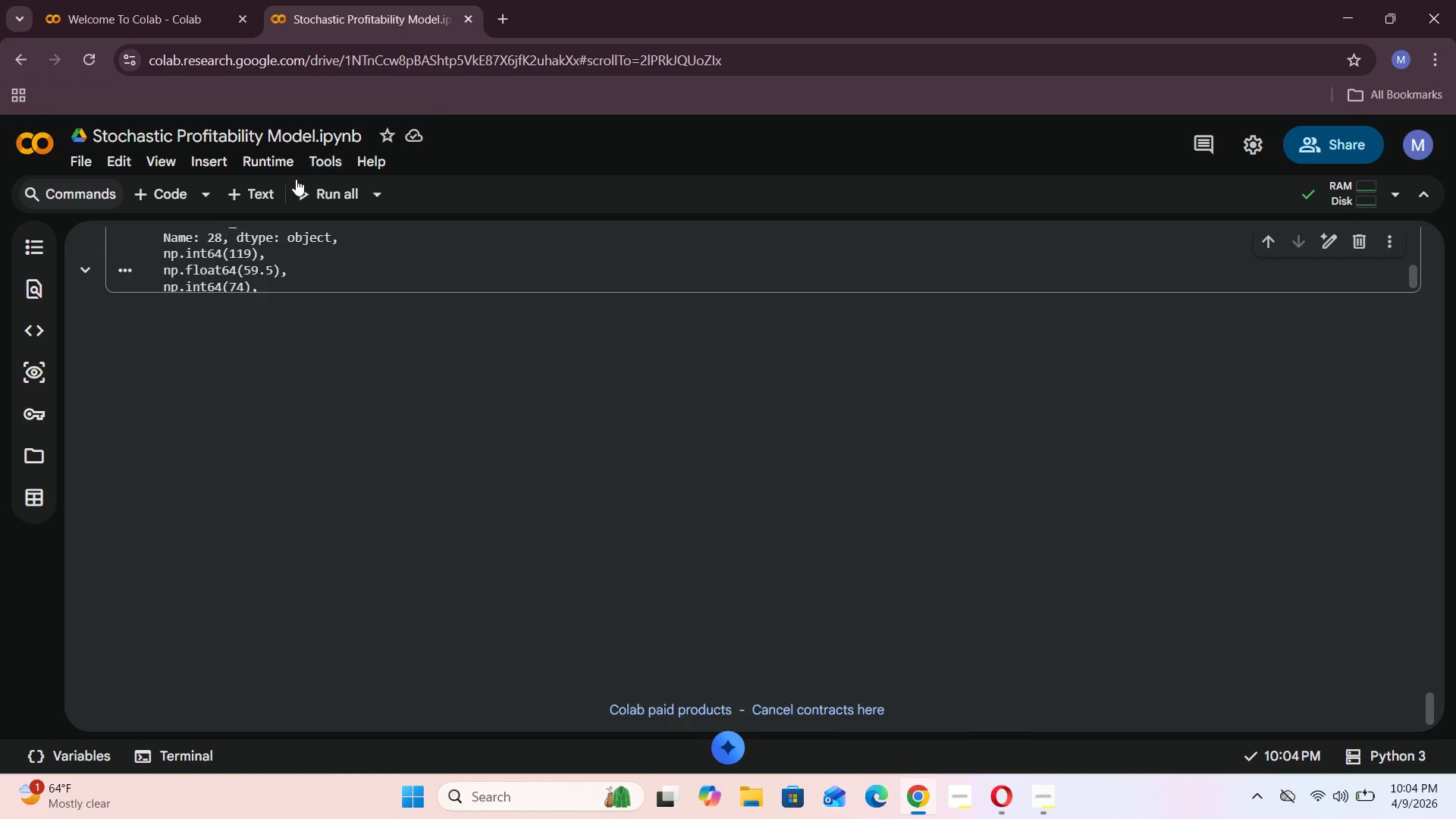 
left_click([258, 190])
 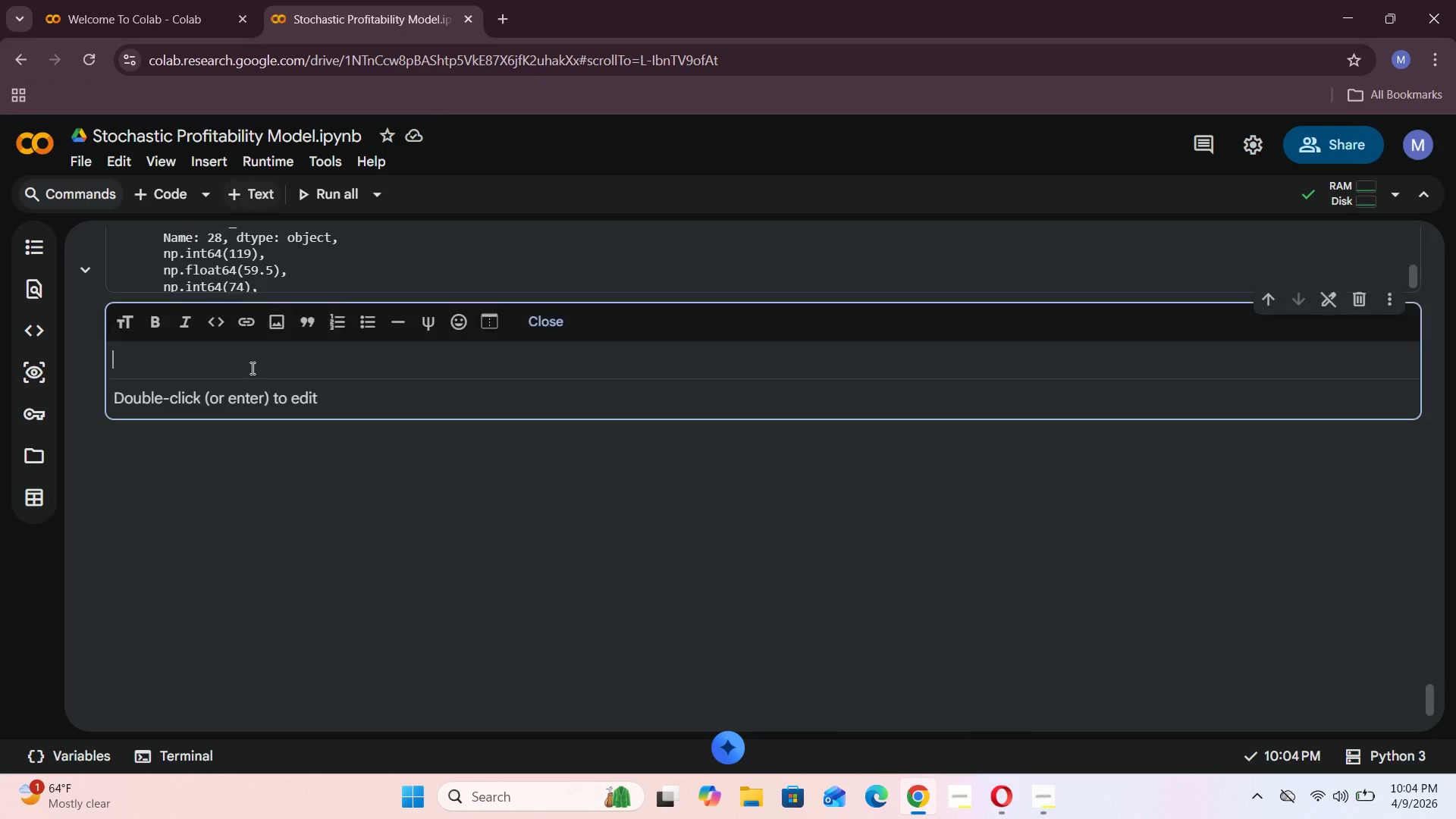 
left_click([250, 368])
 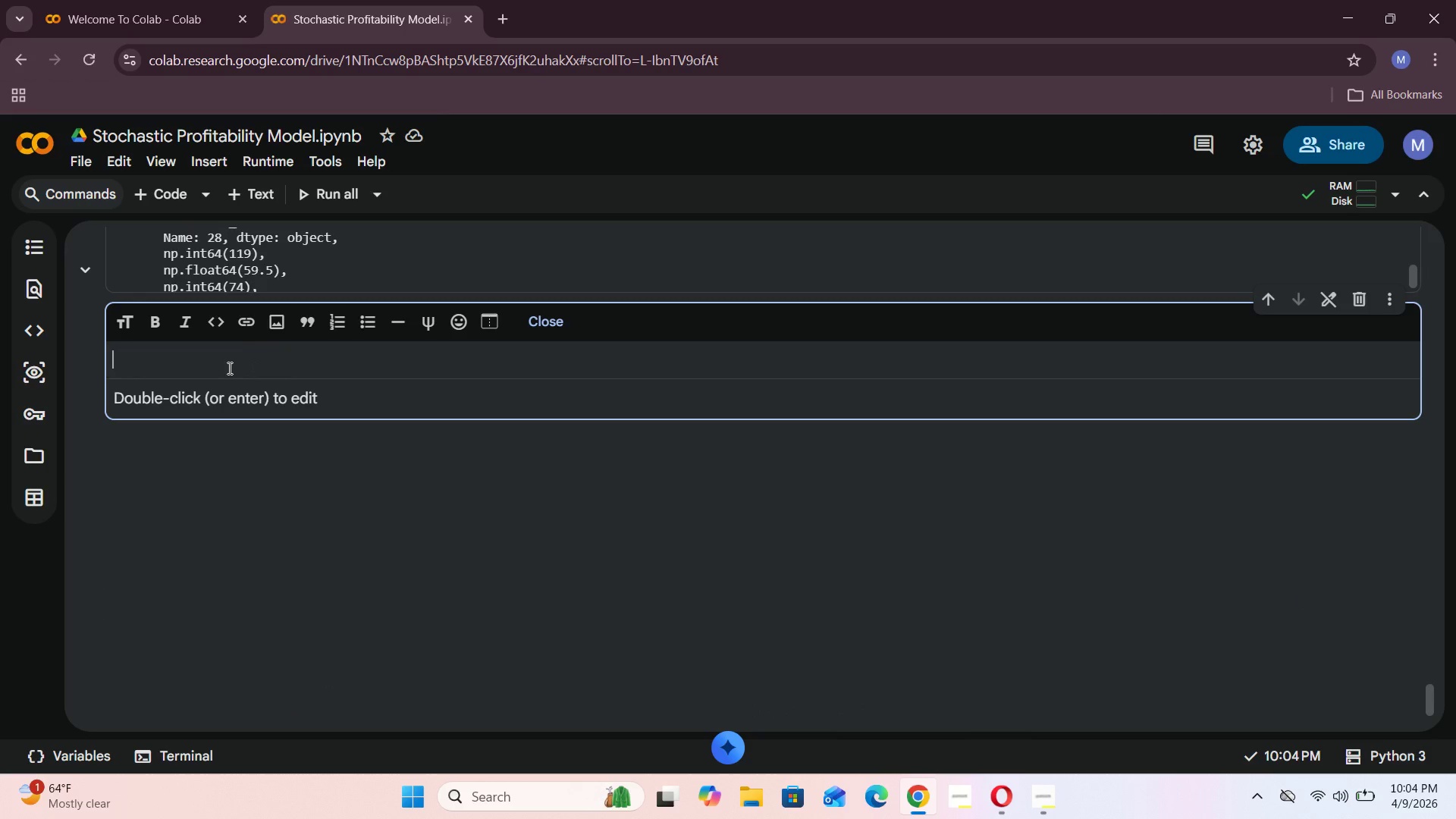 
type(it doesn't ll)
key(Backspace)
type(ook good let us make our data frame using pandas data frame methos)
key(Backspace)
type(d)
 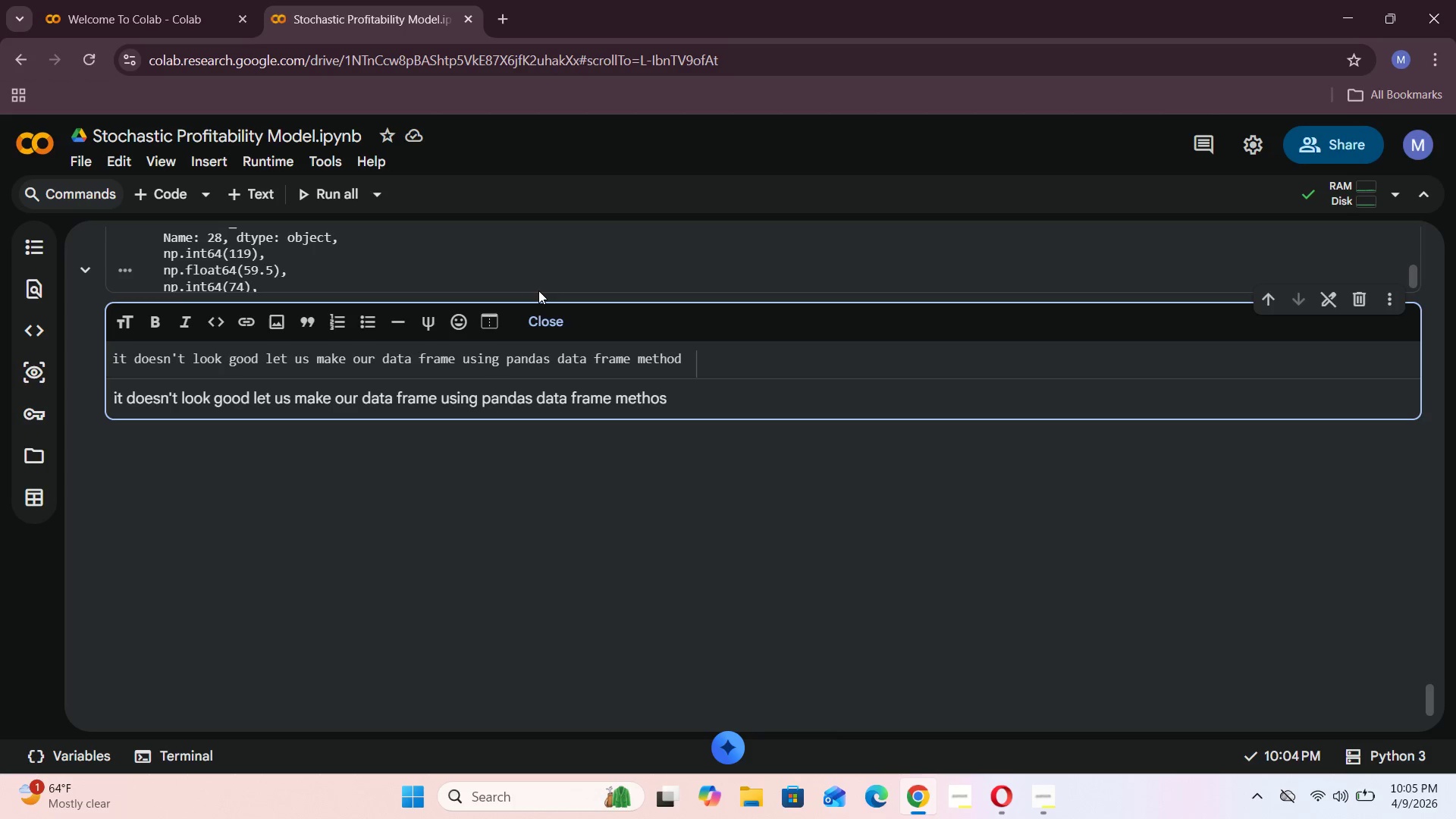 
left_click([539, 322])
 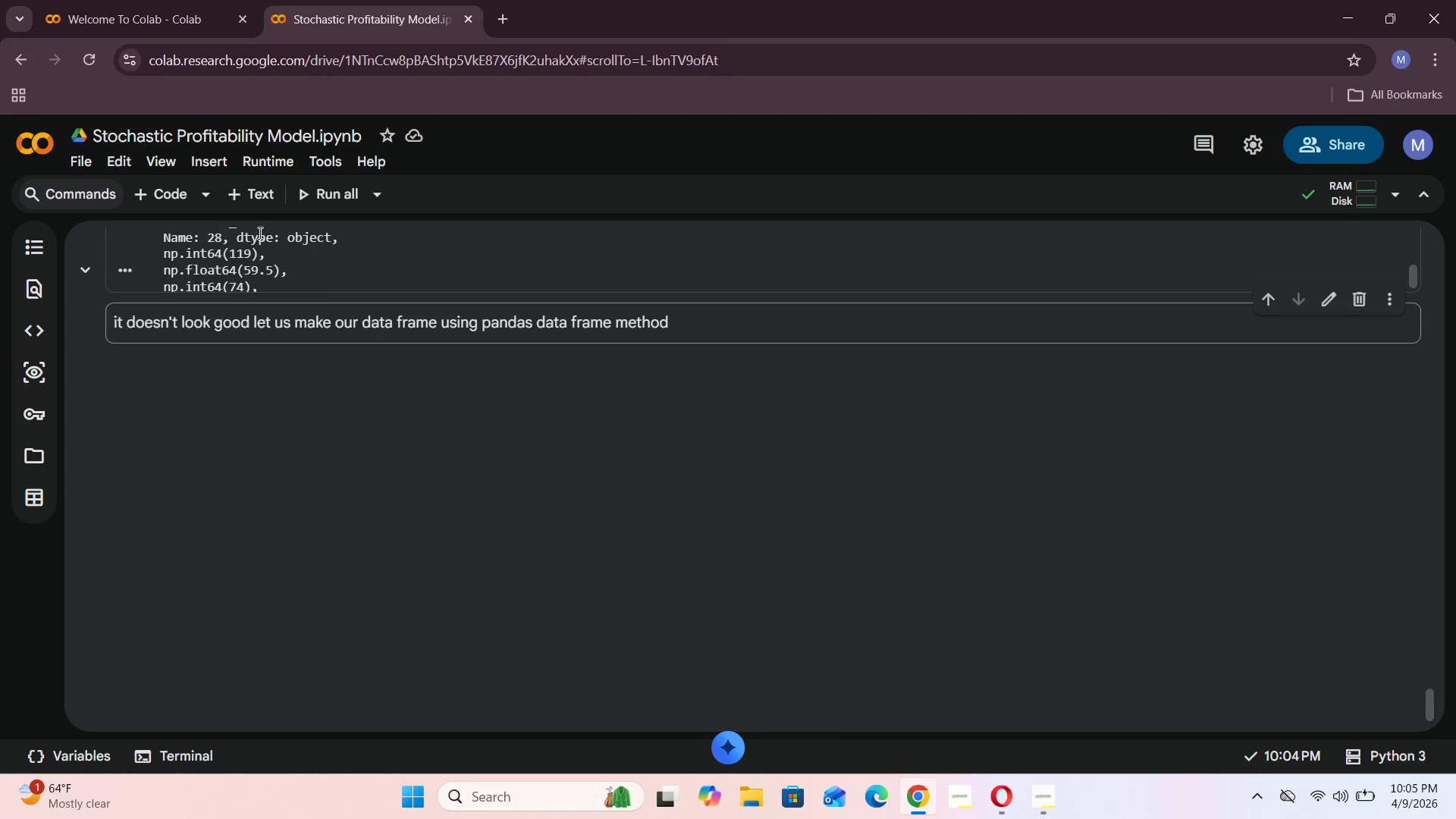 
left_click([163, 192])
 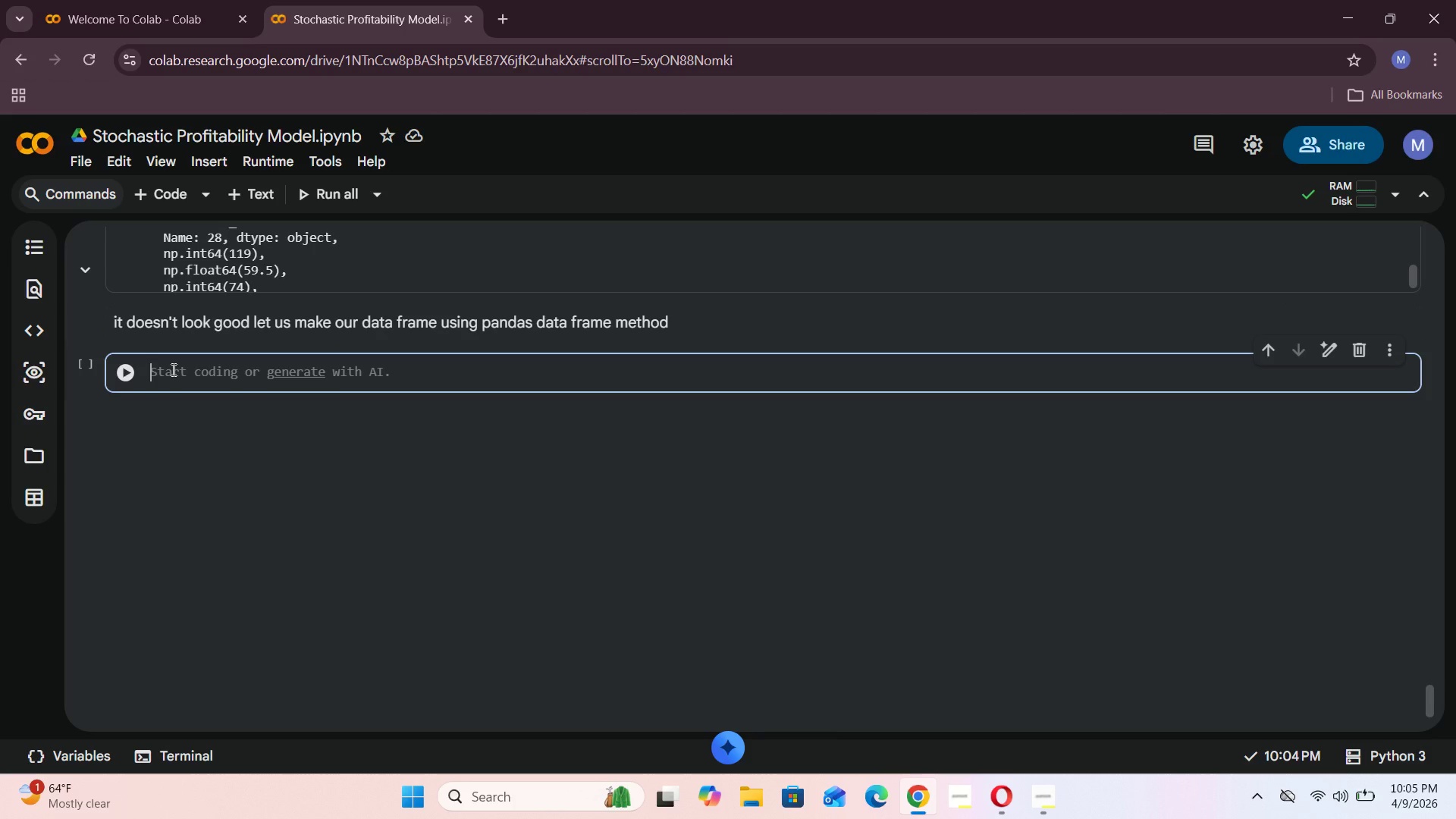 
type(pd.Data)
 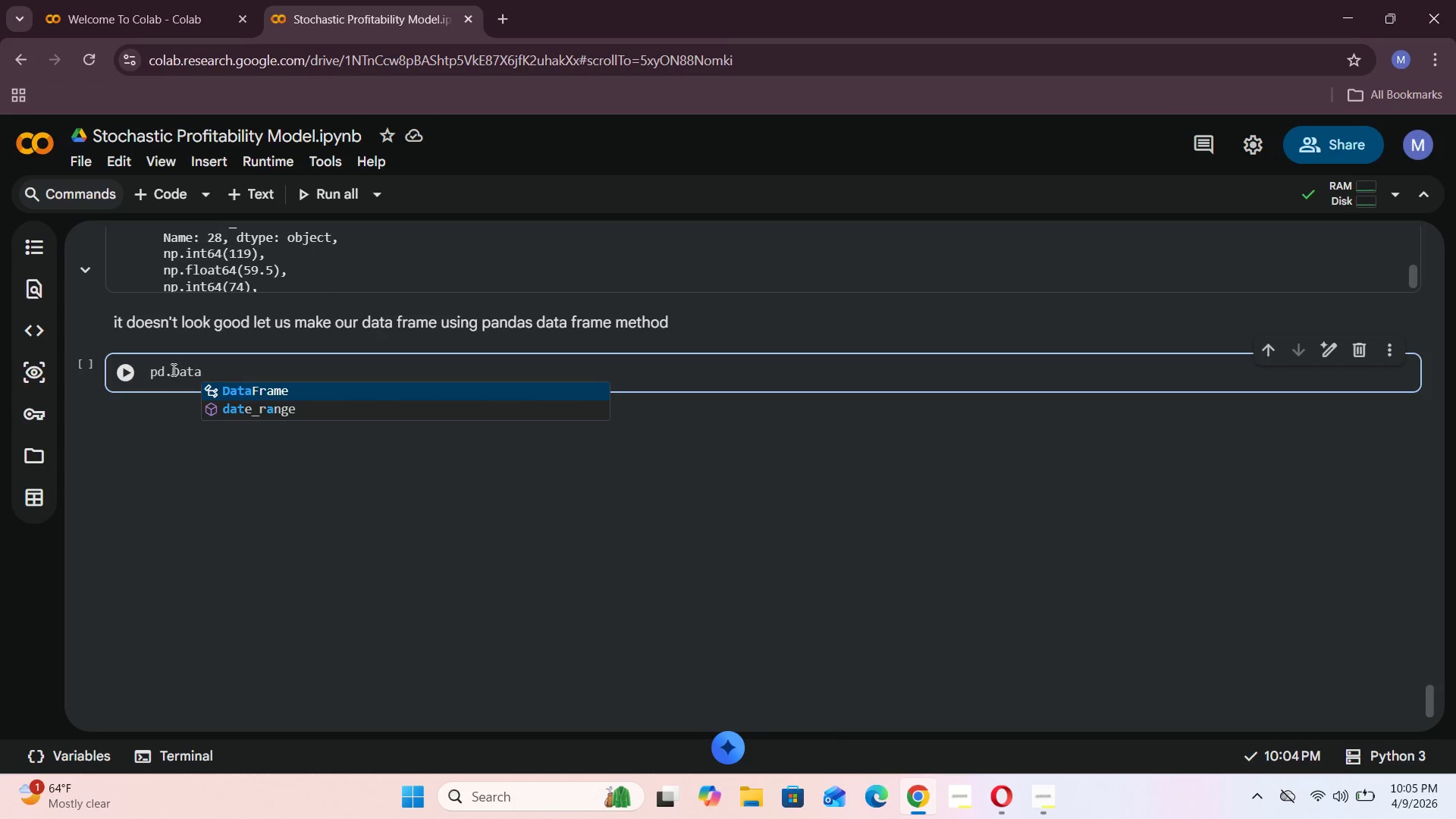 
left_click([289, 398])
 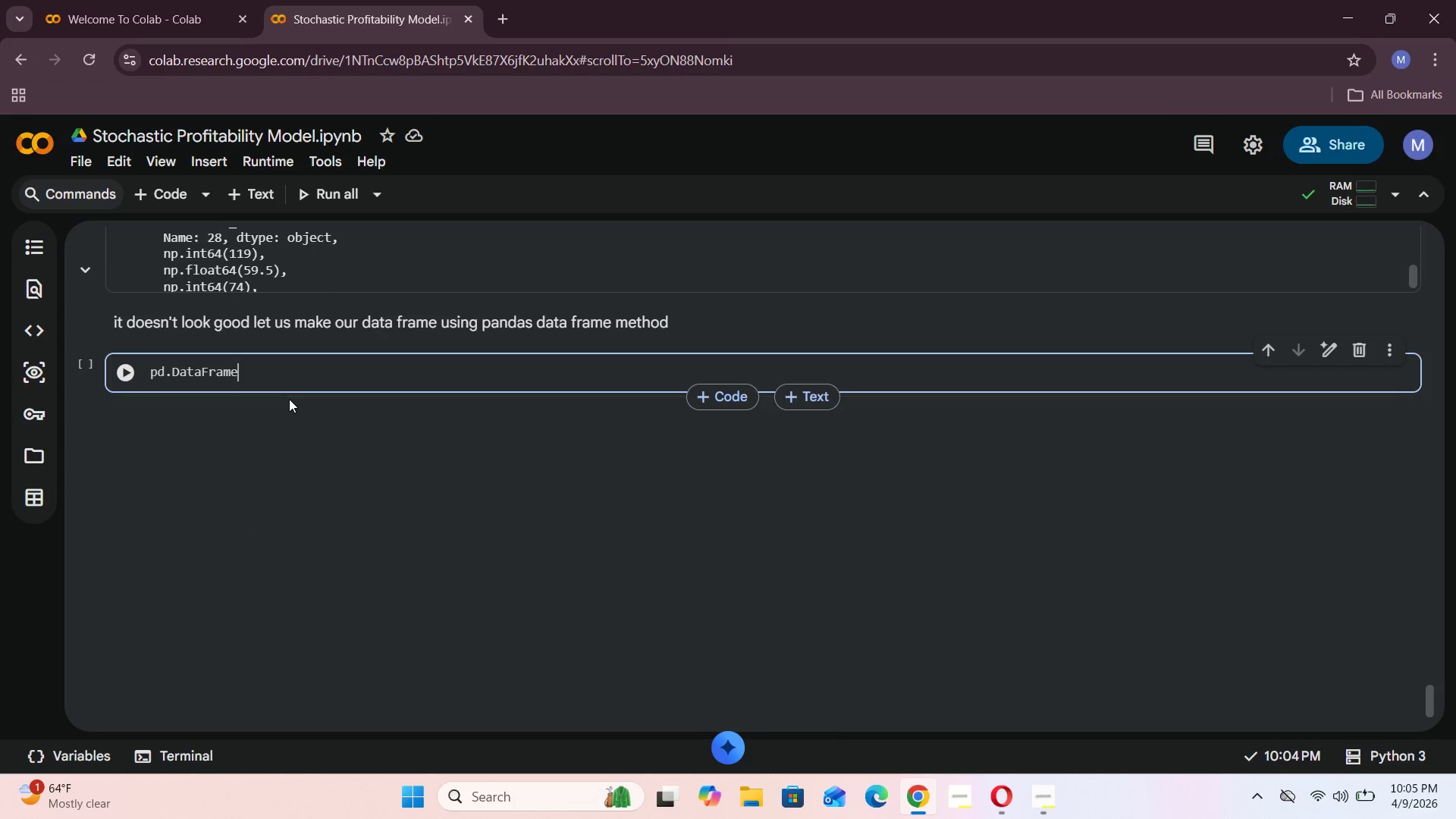 
type((results, c)
key(Backspace)
key(Backspace)
key(Backspace)
 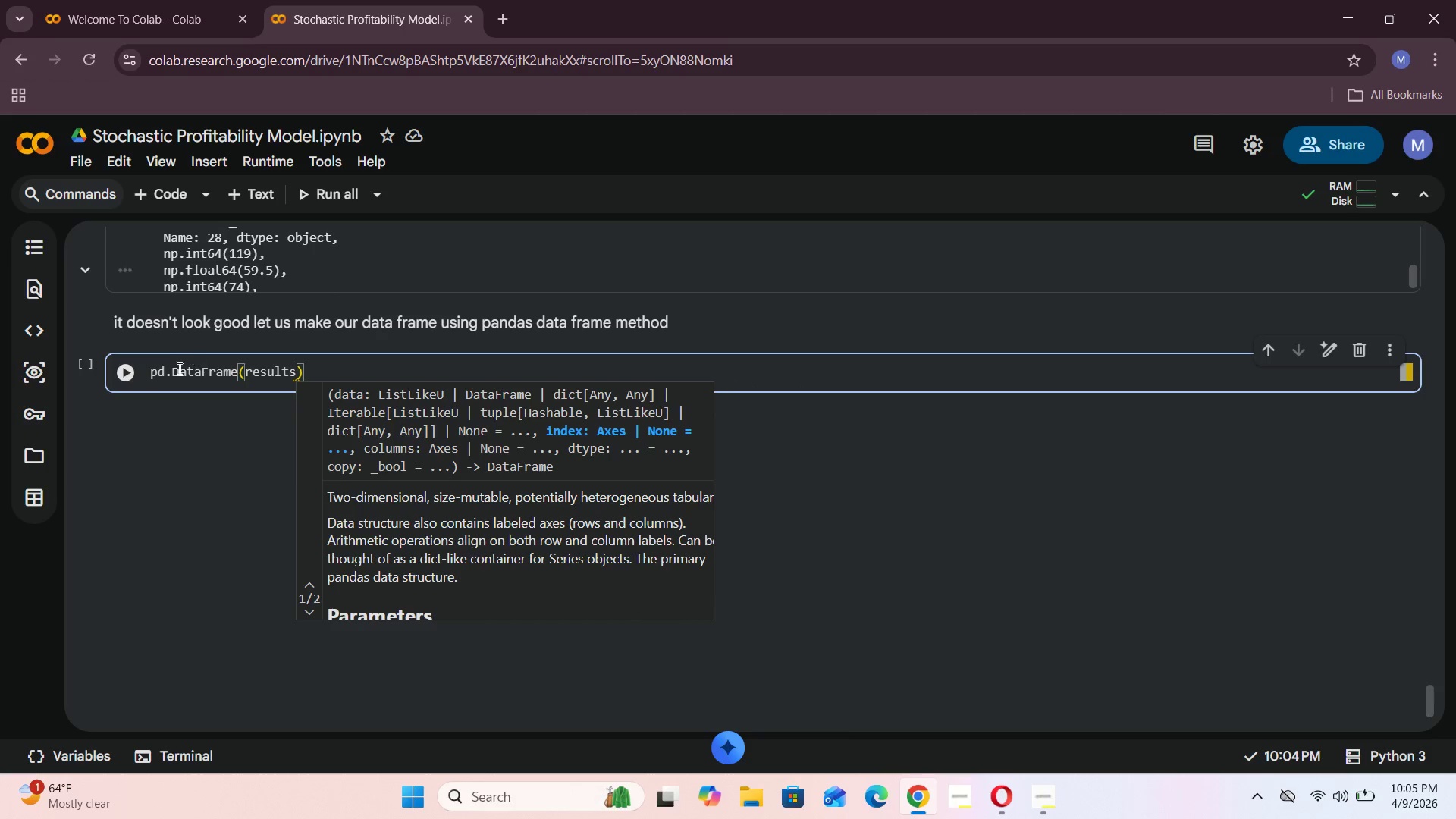 
left_click([133, 381])
 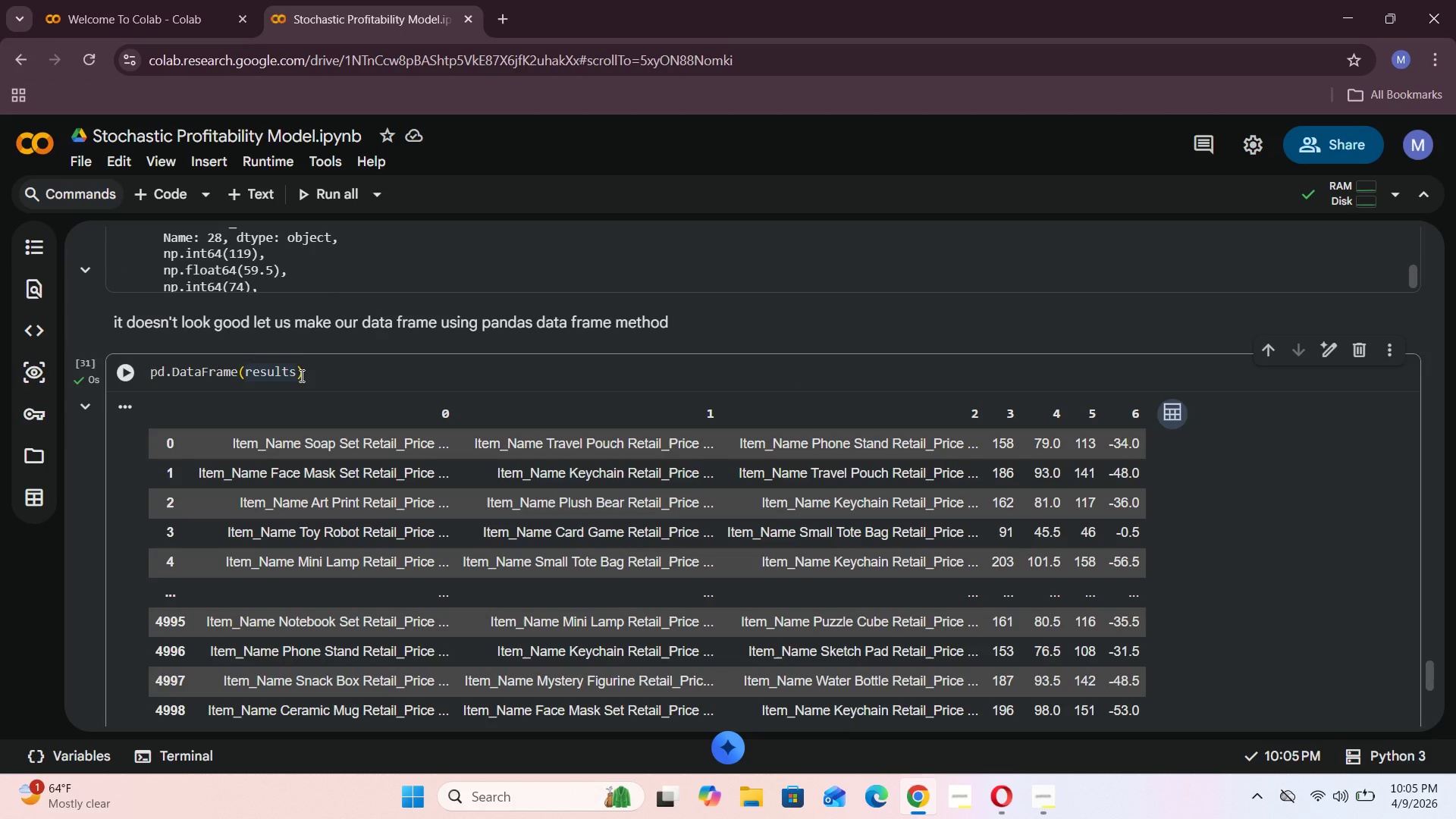 
scroll: coordinate [300, 375], scroll_direction: down, amount: 3.0
 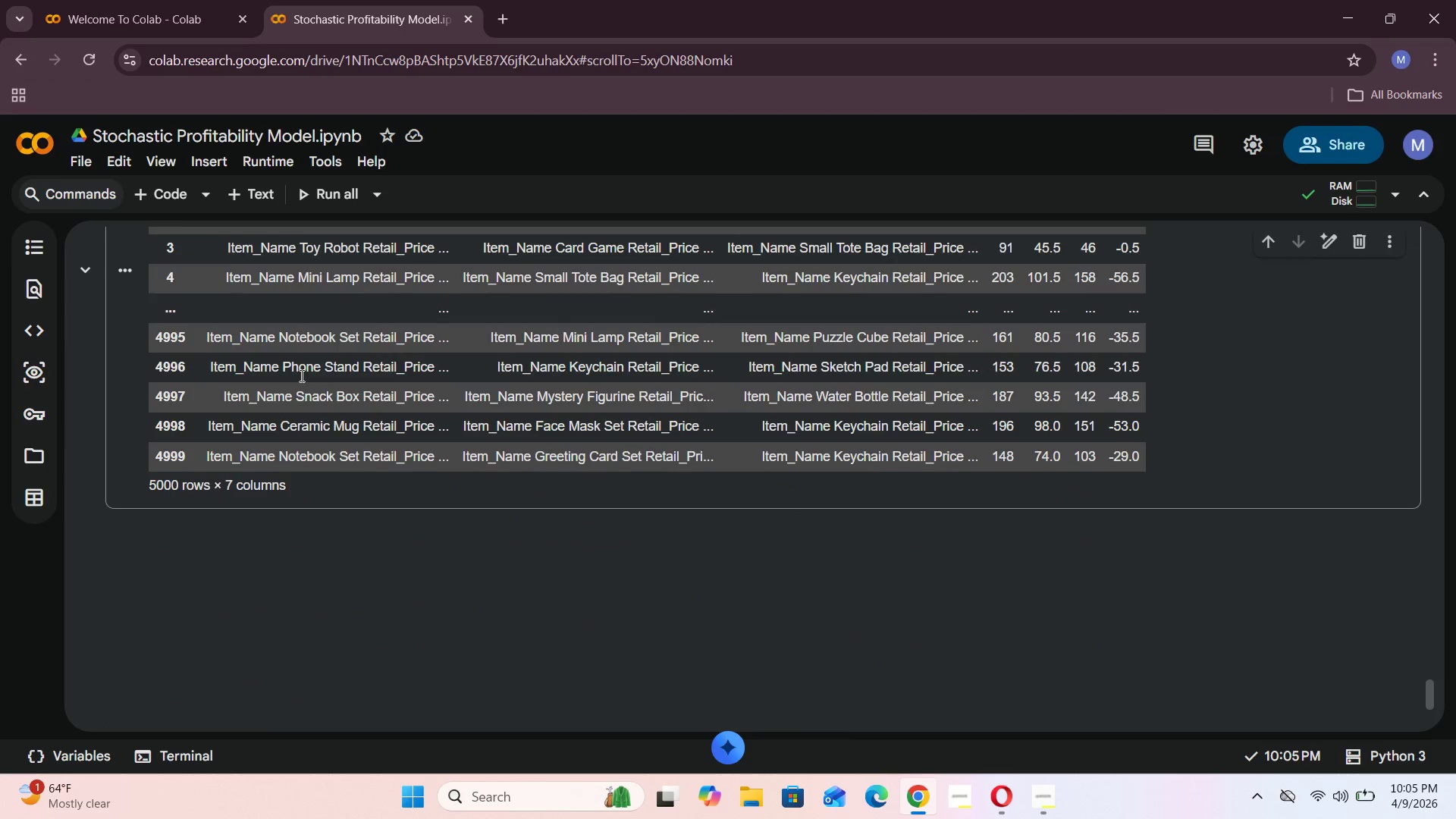 
scroll: coordinate [300, 375], scroll_direction: up, amount: 3.0
 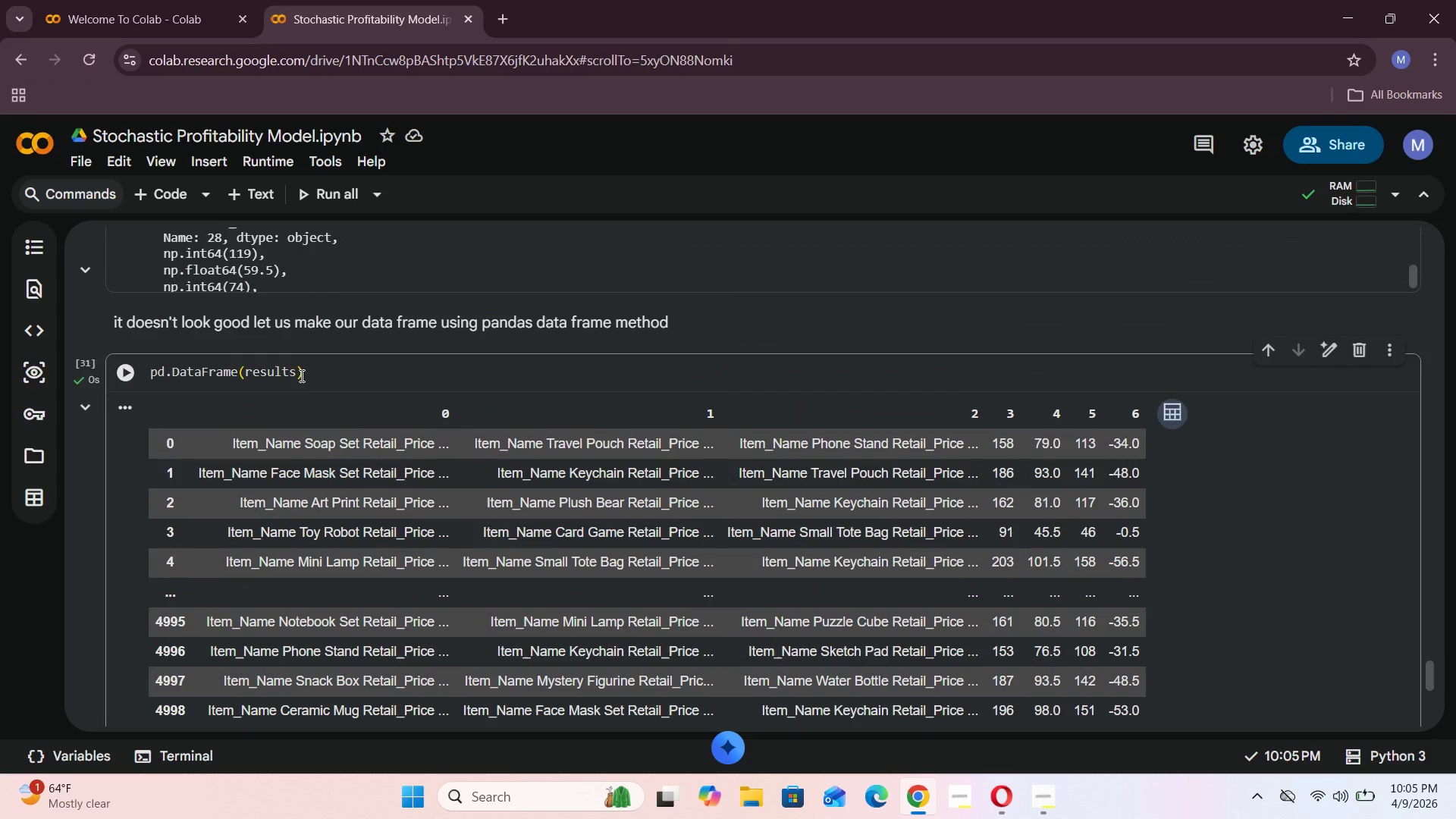 
scroll: coordinate [300, 375], scroll_direction: down, amount: 4.0
 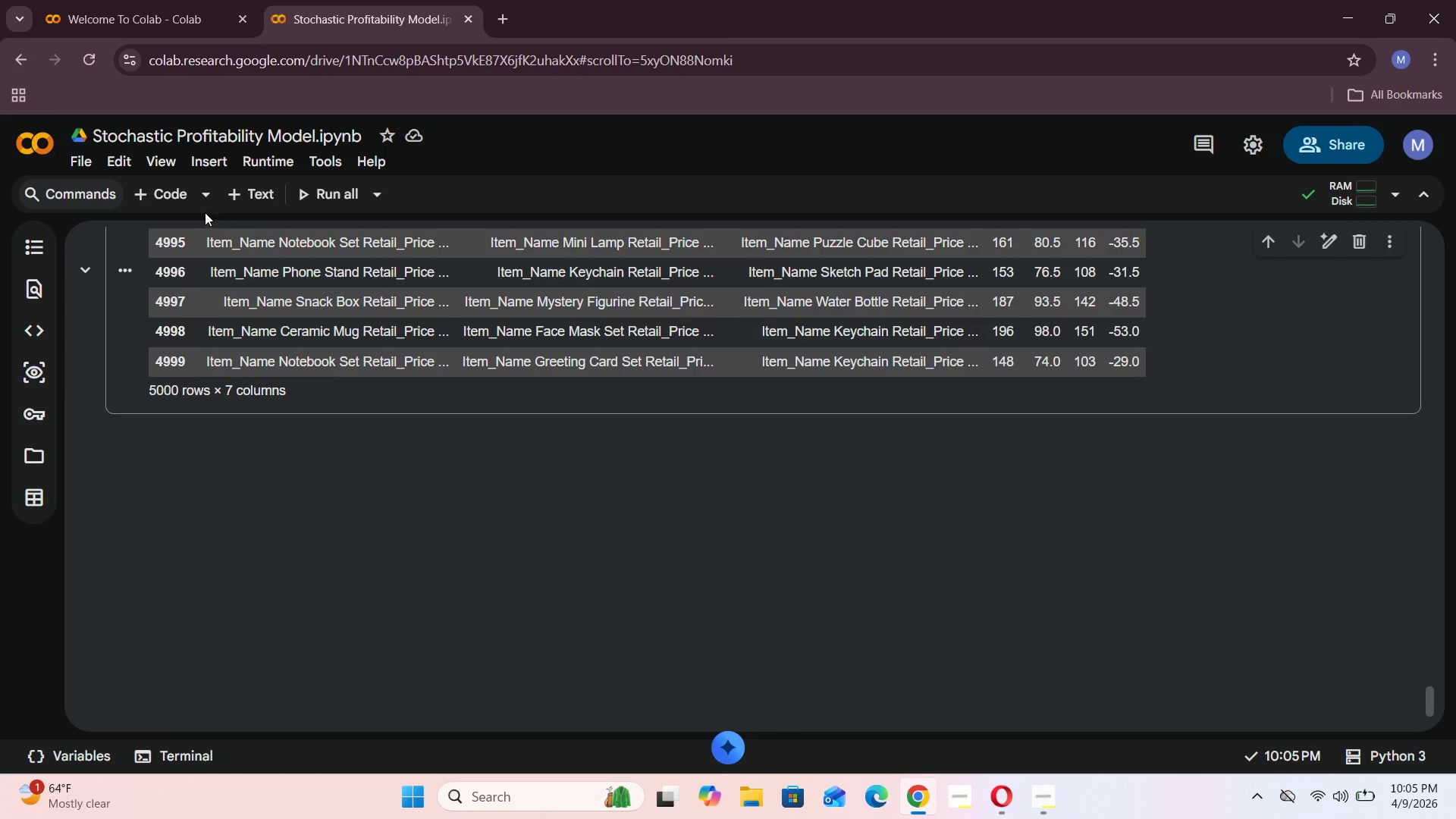 
left_click([256, 193])
 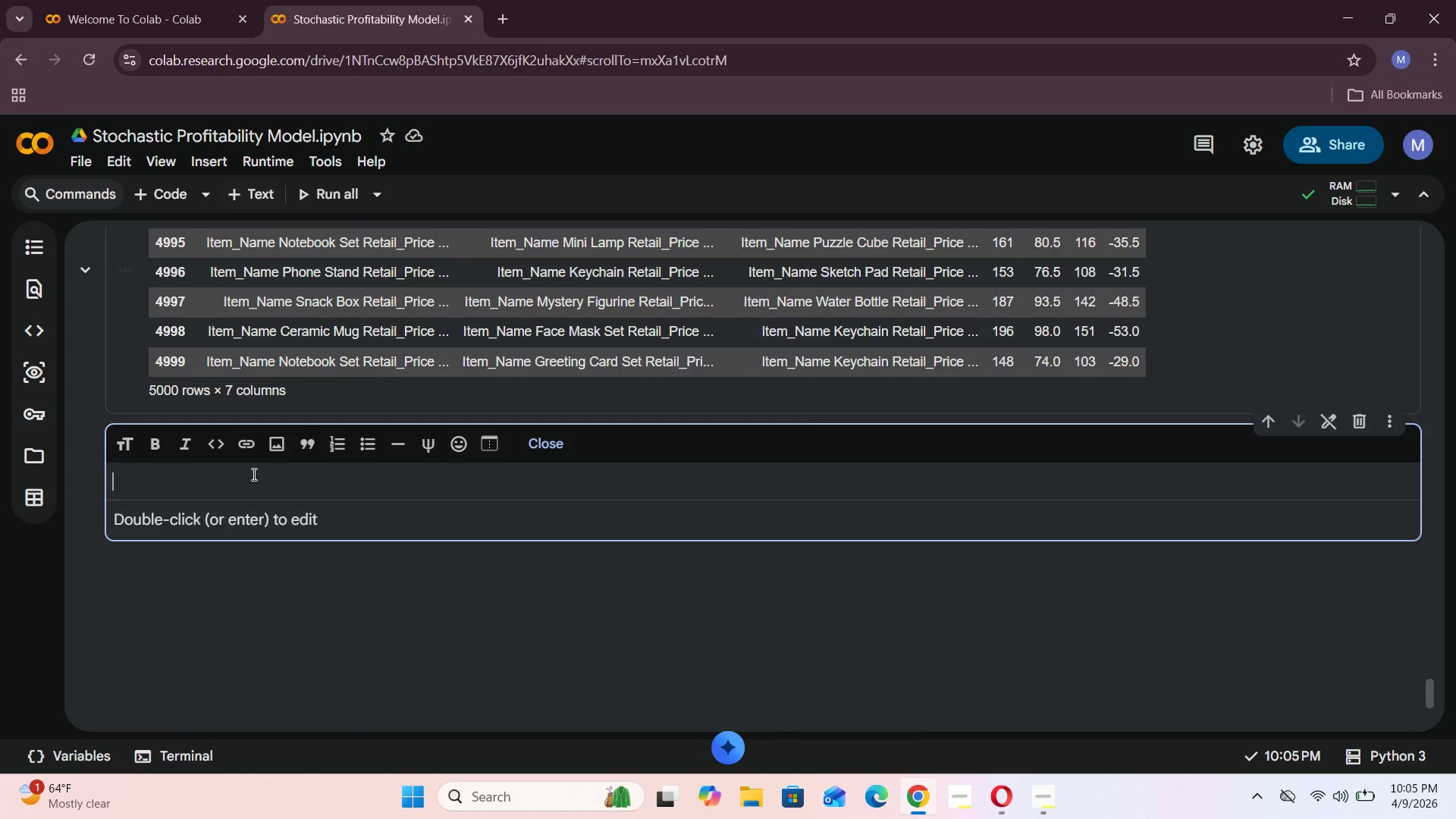 
left_click([253, 474])
 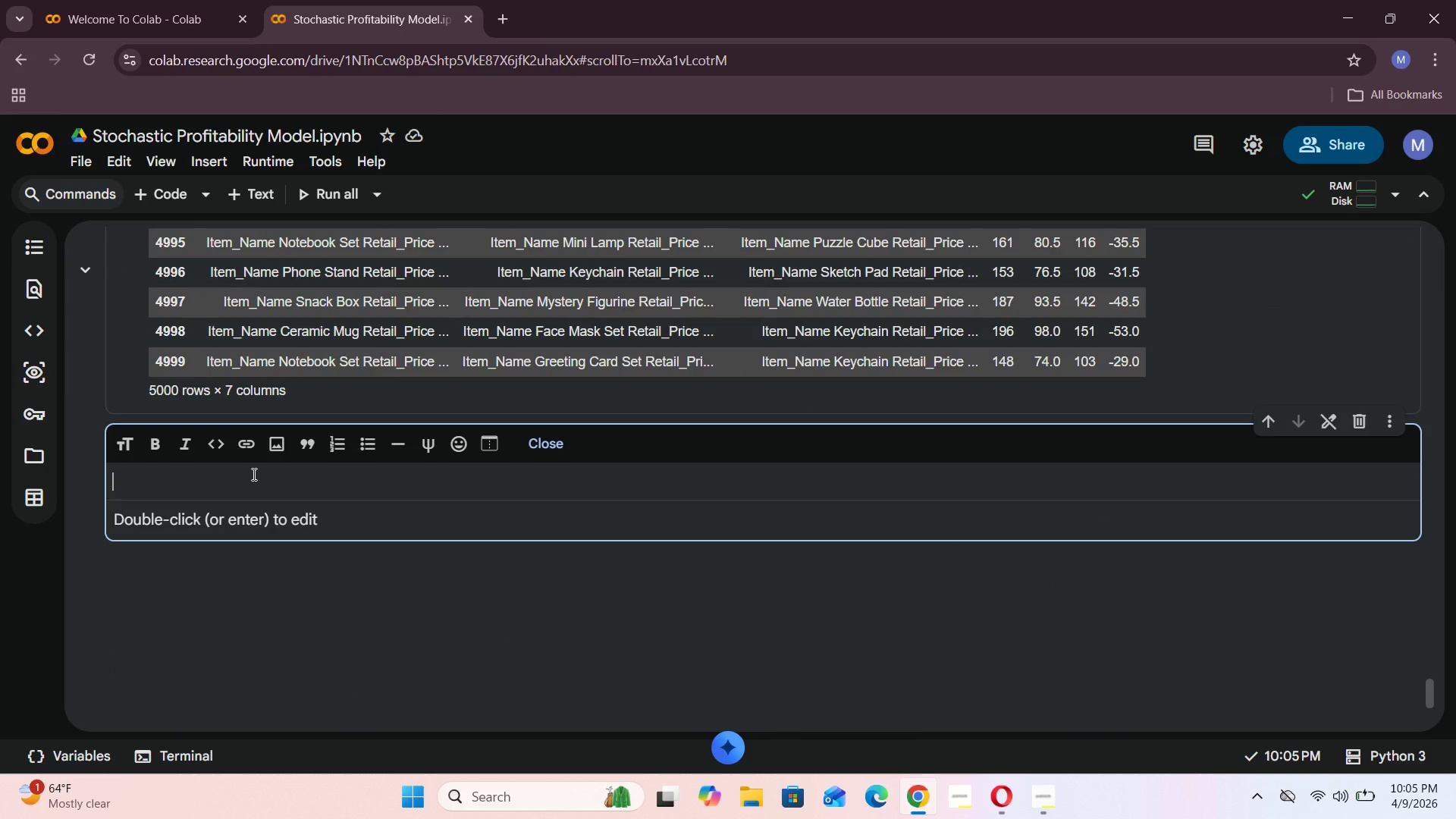 
type(and rem)
key(Backspace)
type(anme\\)
key(Backspace)
key(Backspace)
key(Backspace)
key(Backspace)
key(Backspace)
key(Backspace)
type(name )
 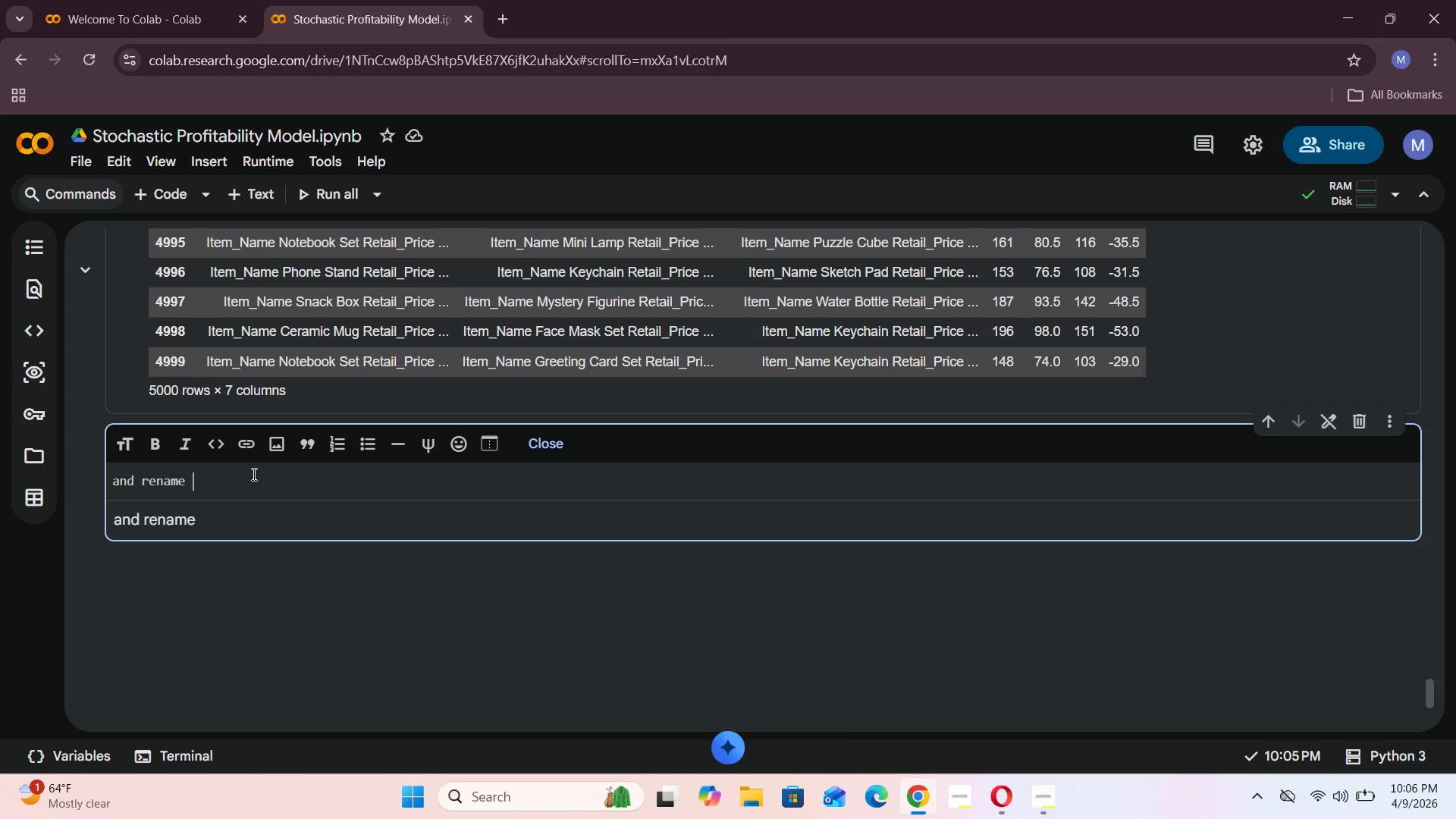 
wait(28.06)
 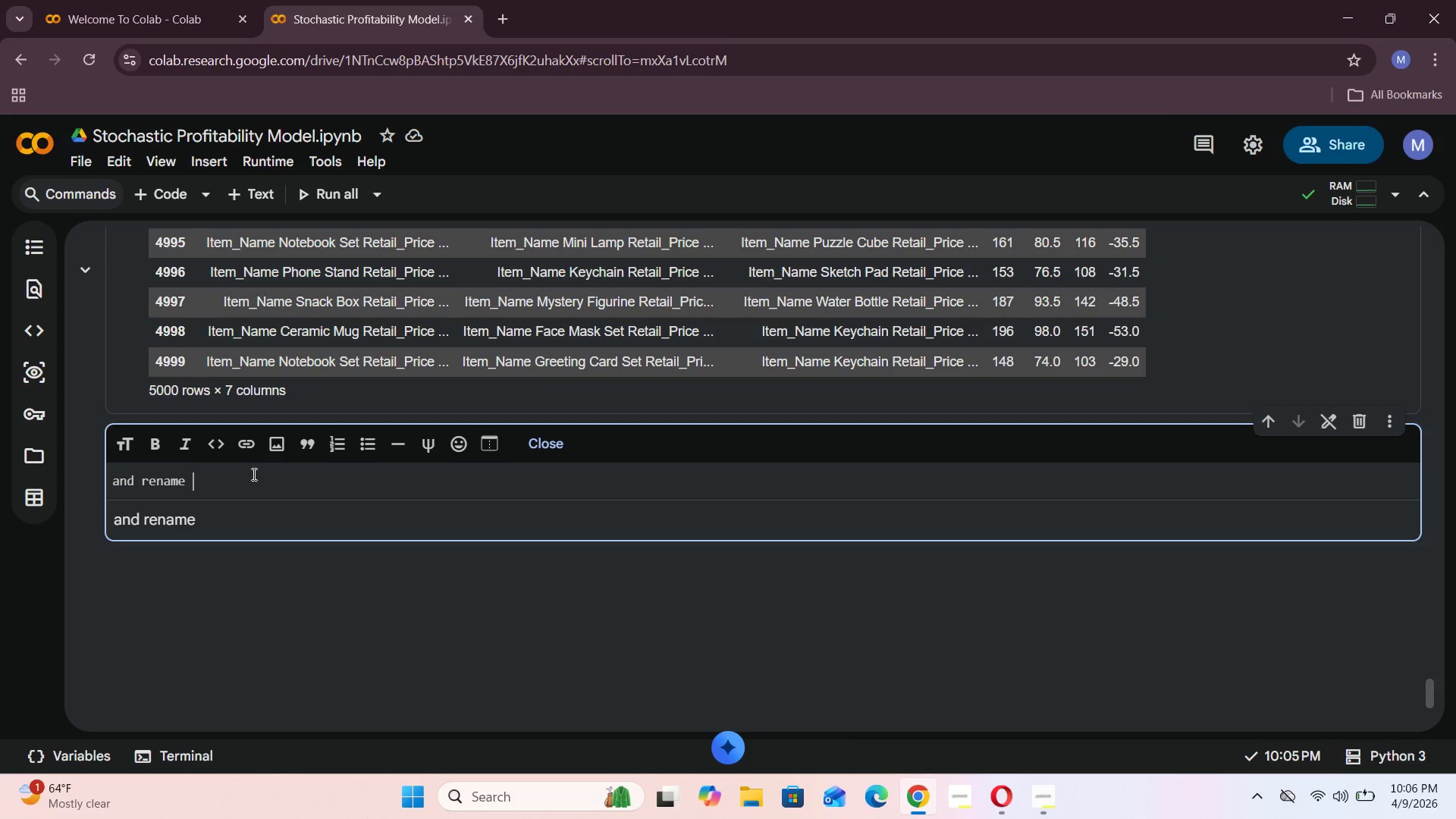 
type(the column names to make it better)
 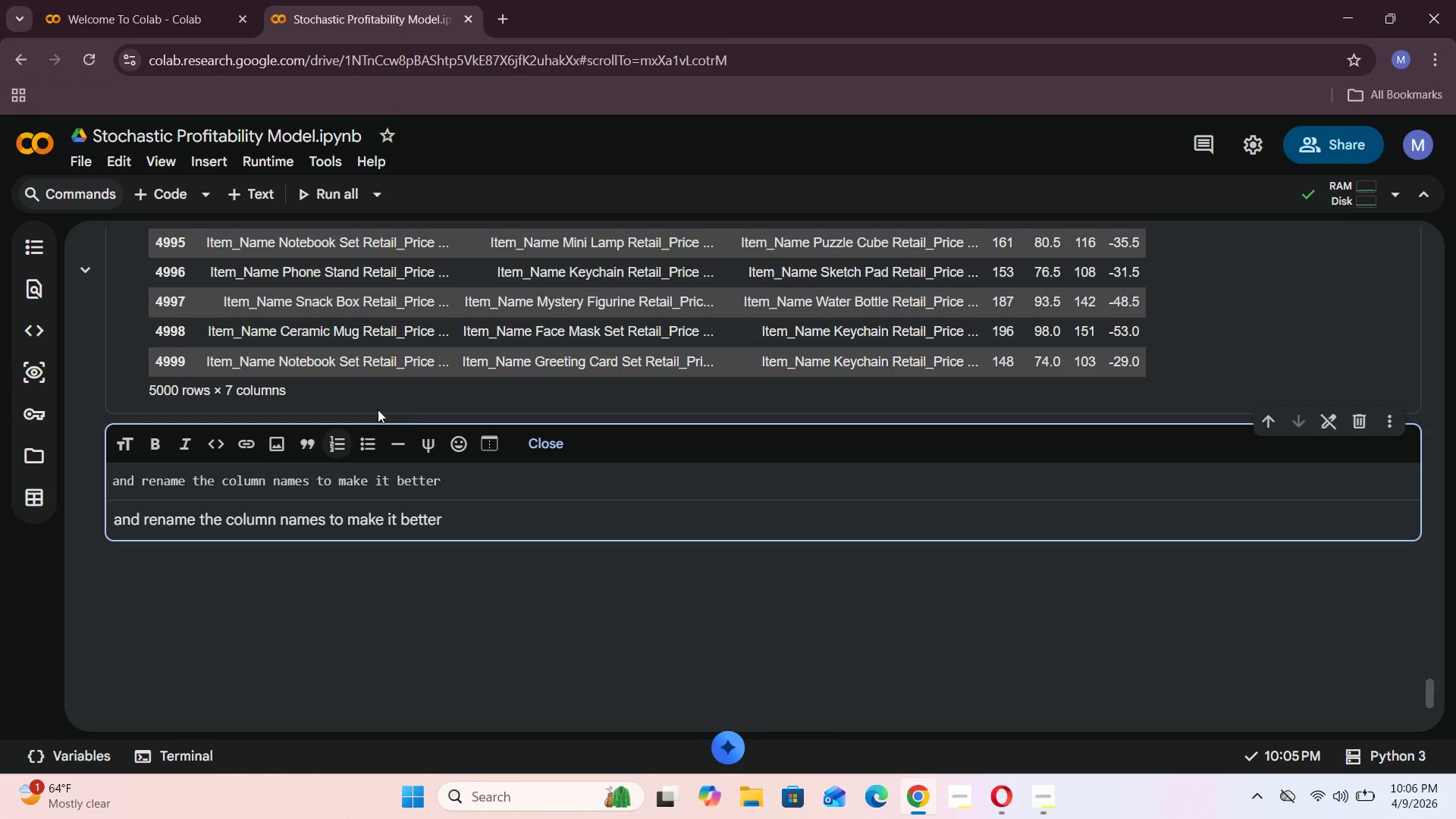 
left_click([551, 450])
 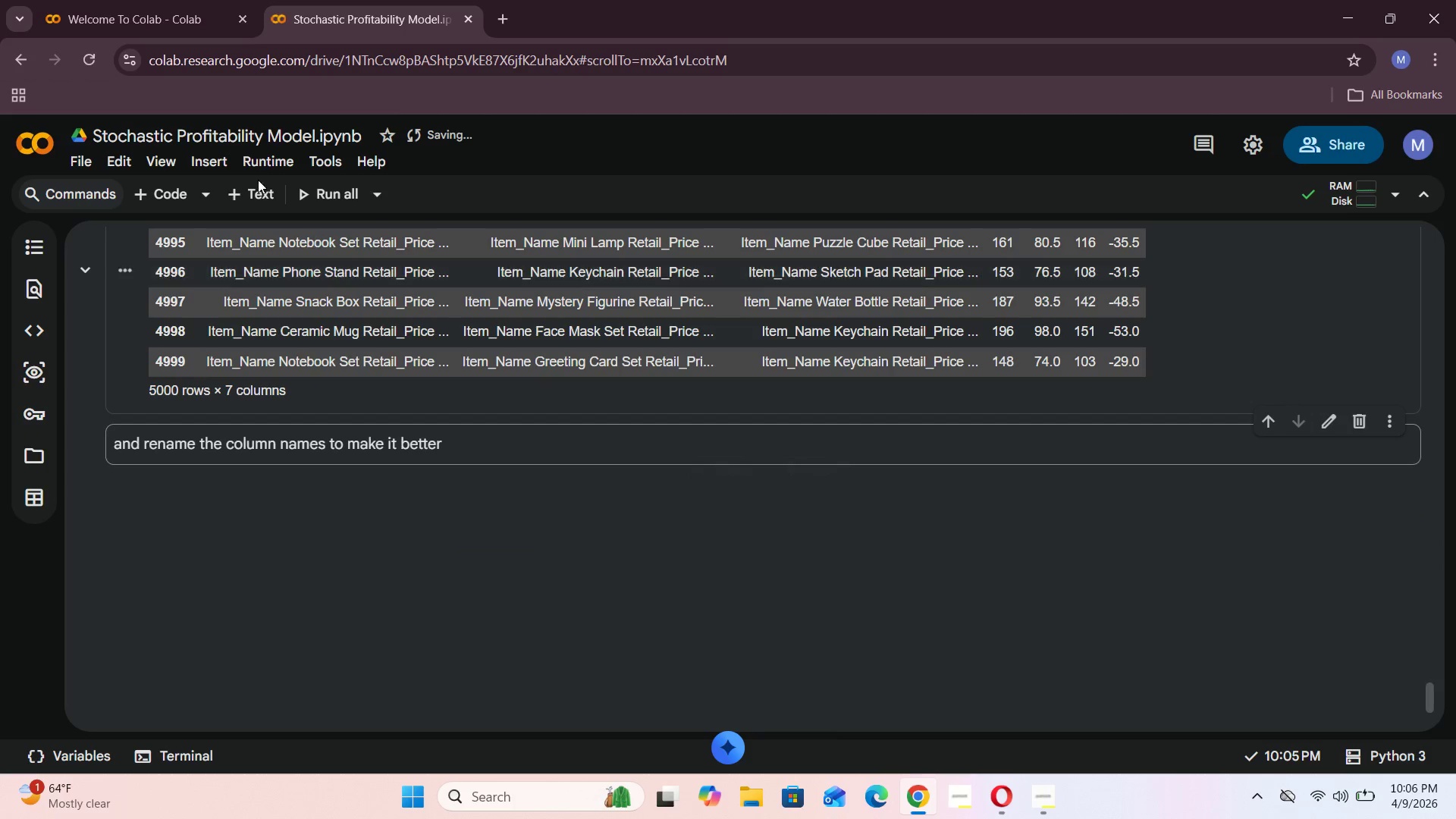 
left_click([176, 187])
 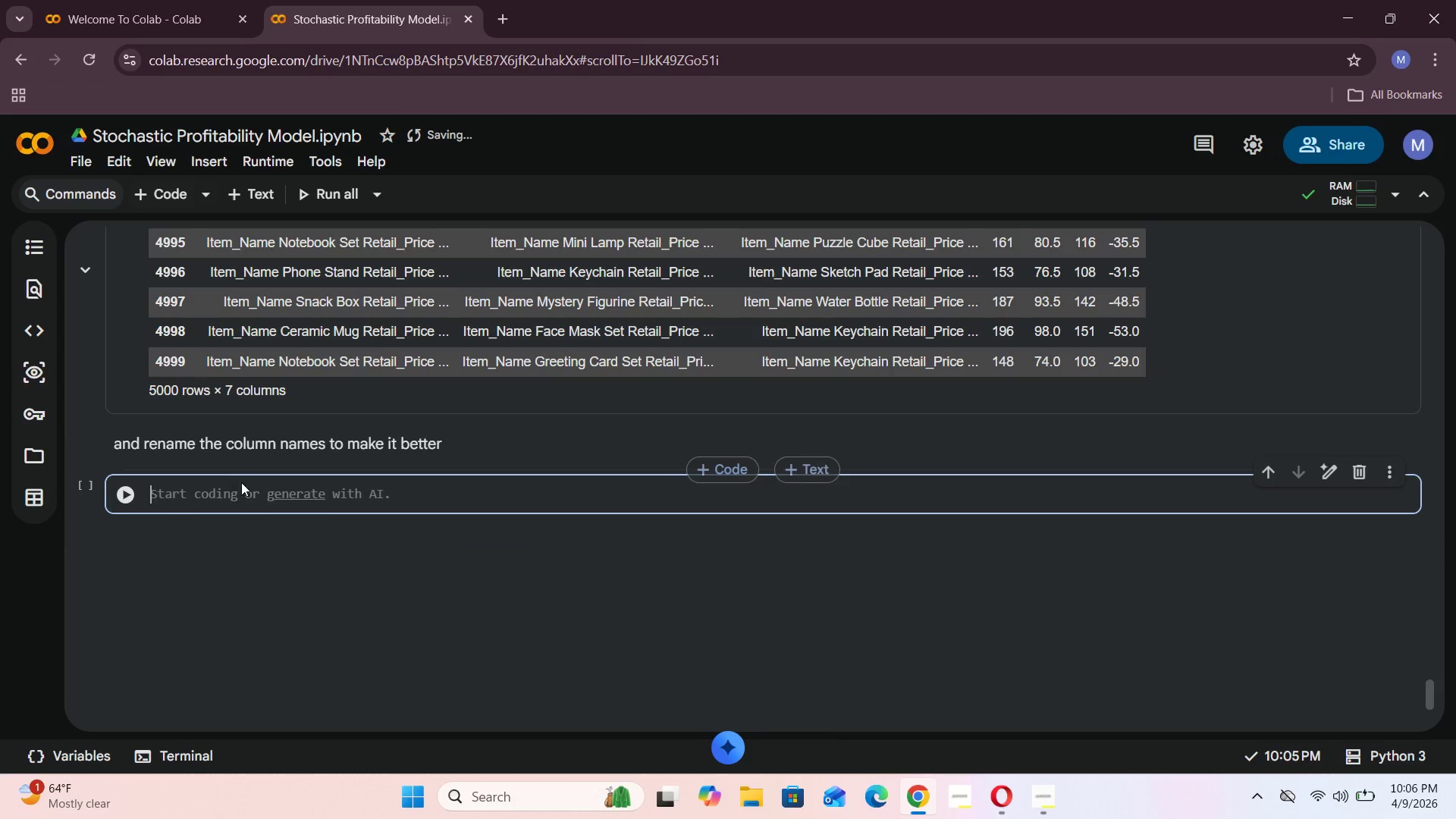 
left_click([234, 498])
 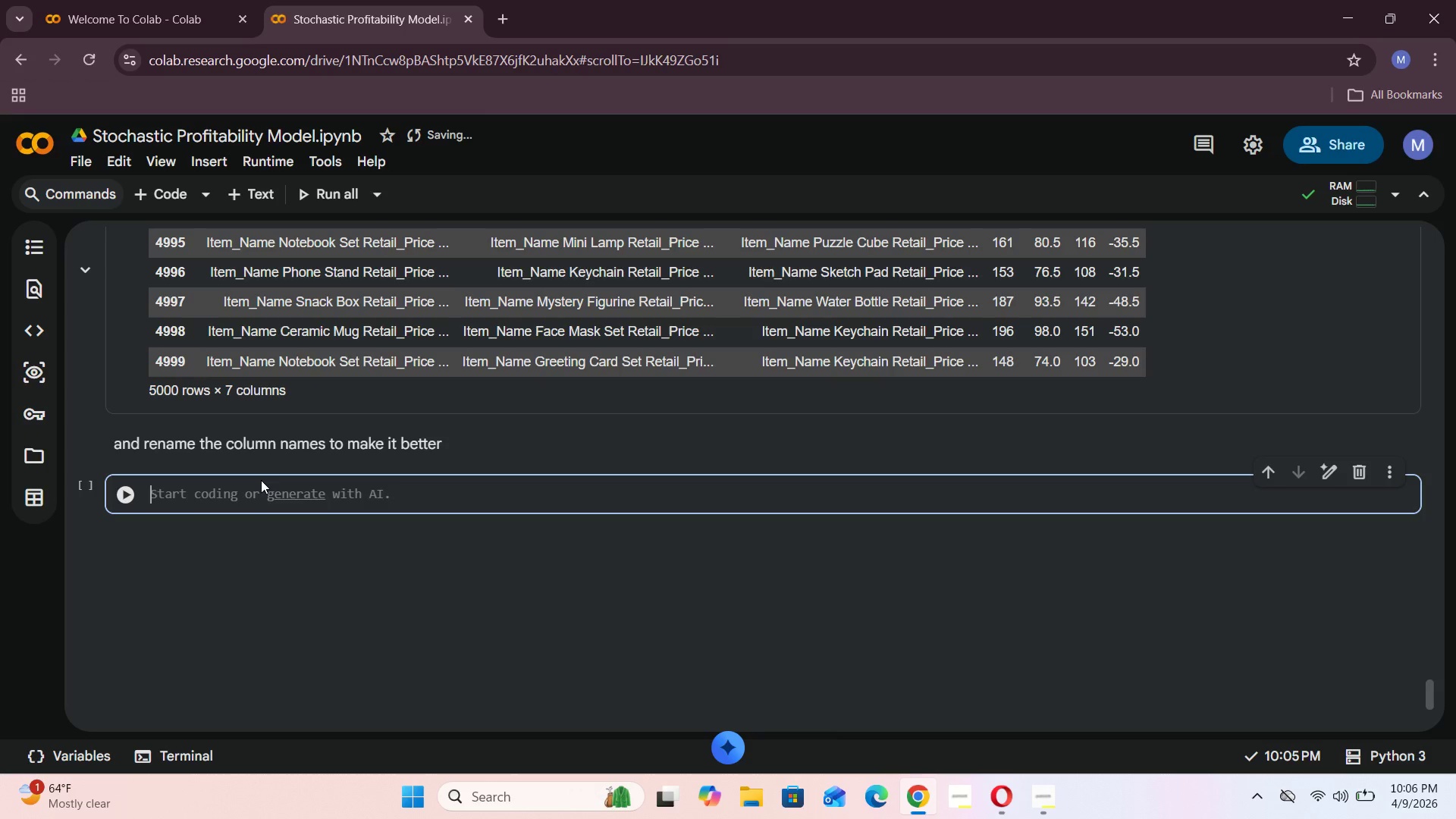 
scroll: coordinate [275, 451], scroll_direction: up, amount: 6.0
 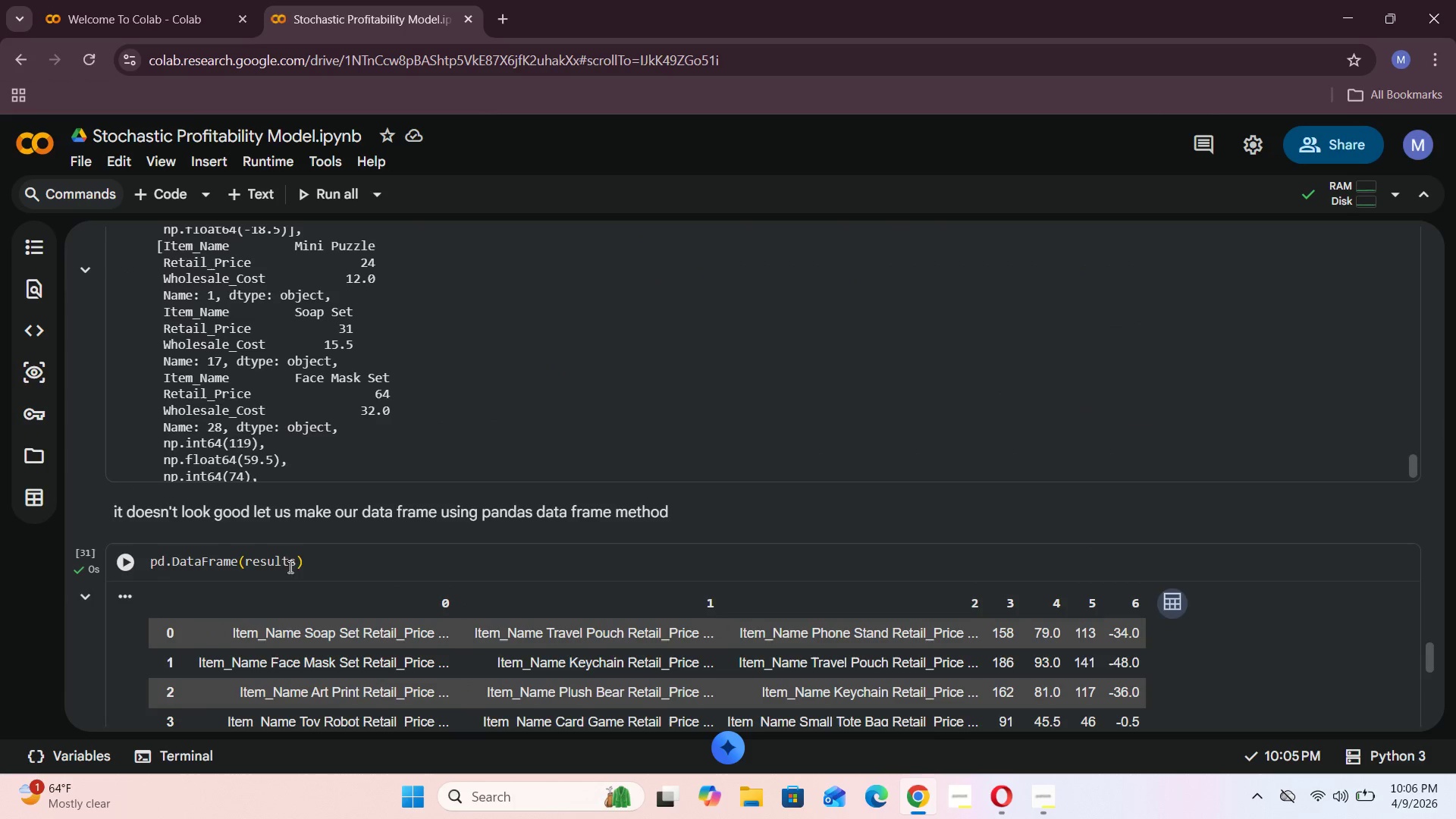 
left_click([295, 562])
 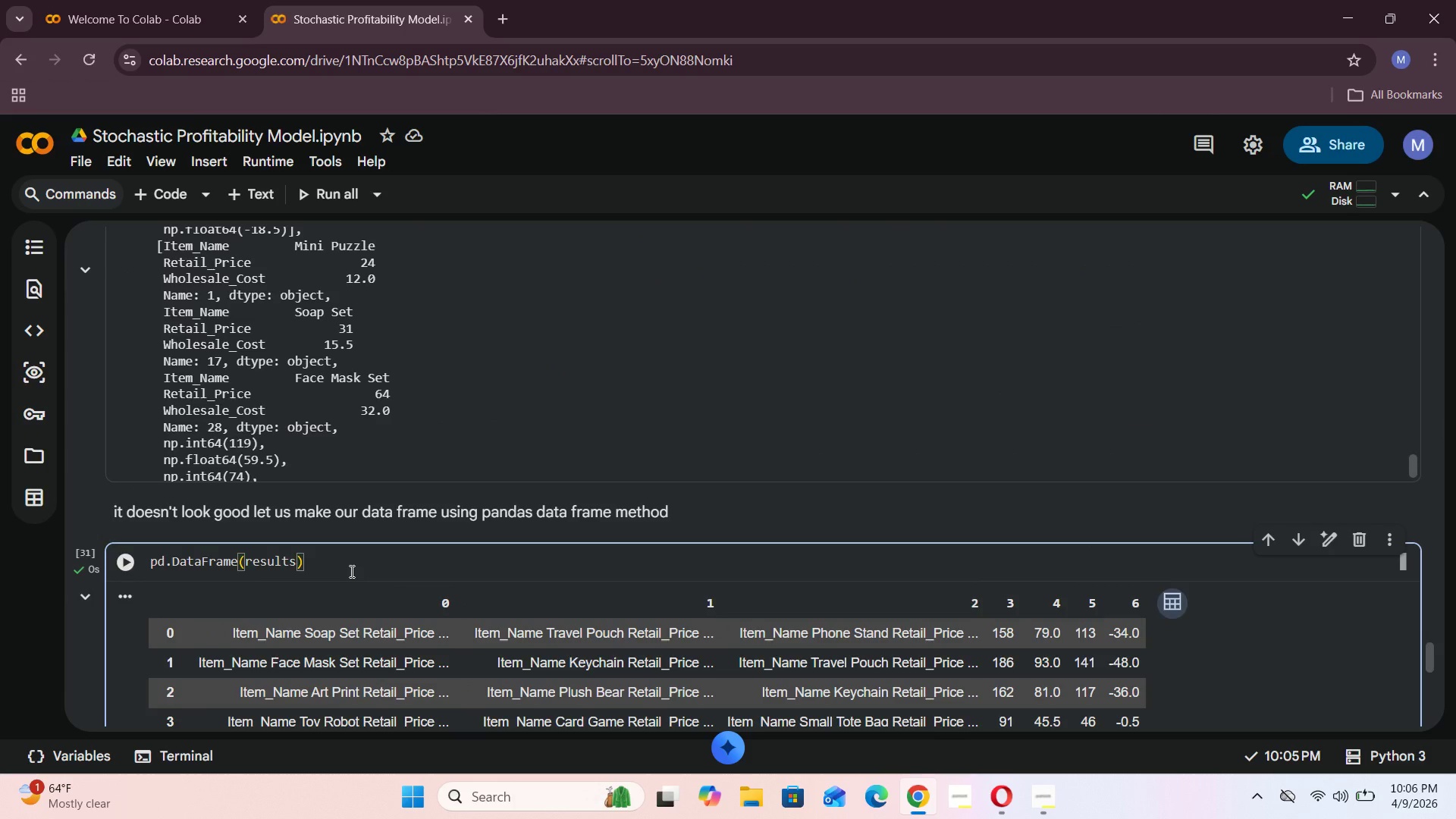 
key(Comma)
 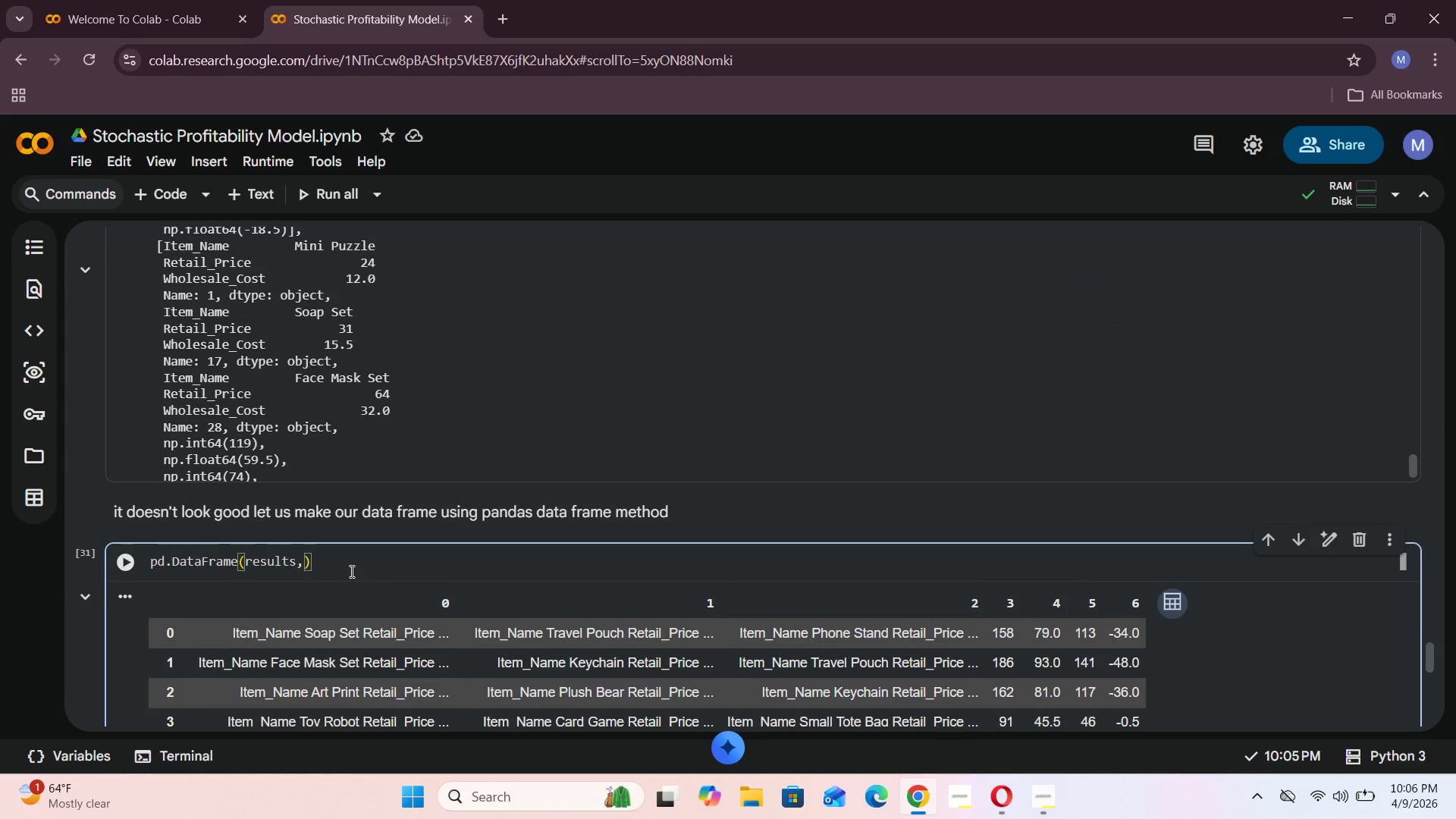 
key(Space)
 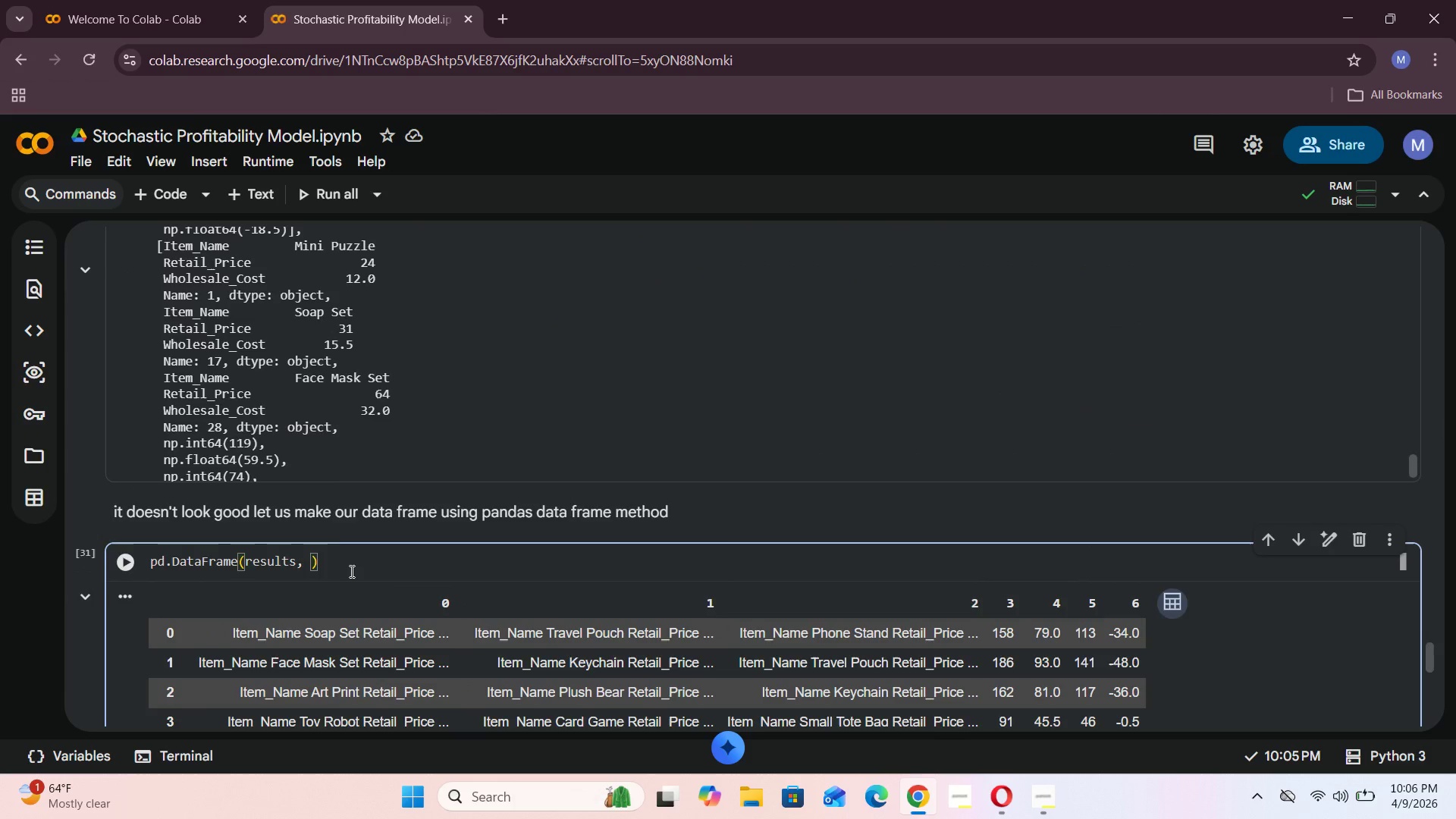 
key(Enter)
 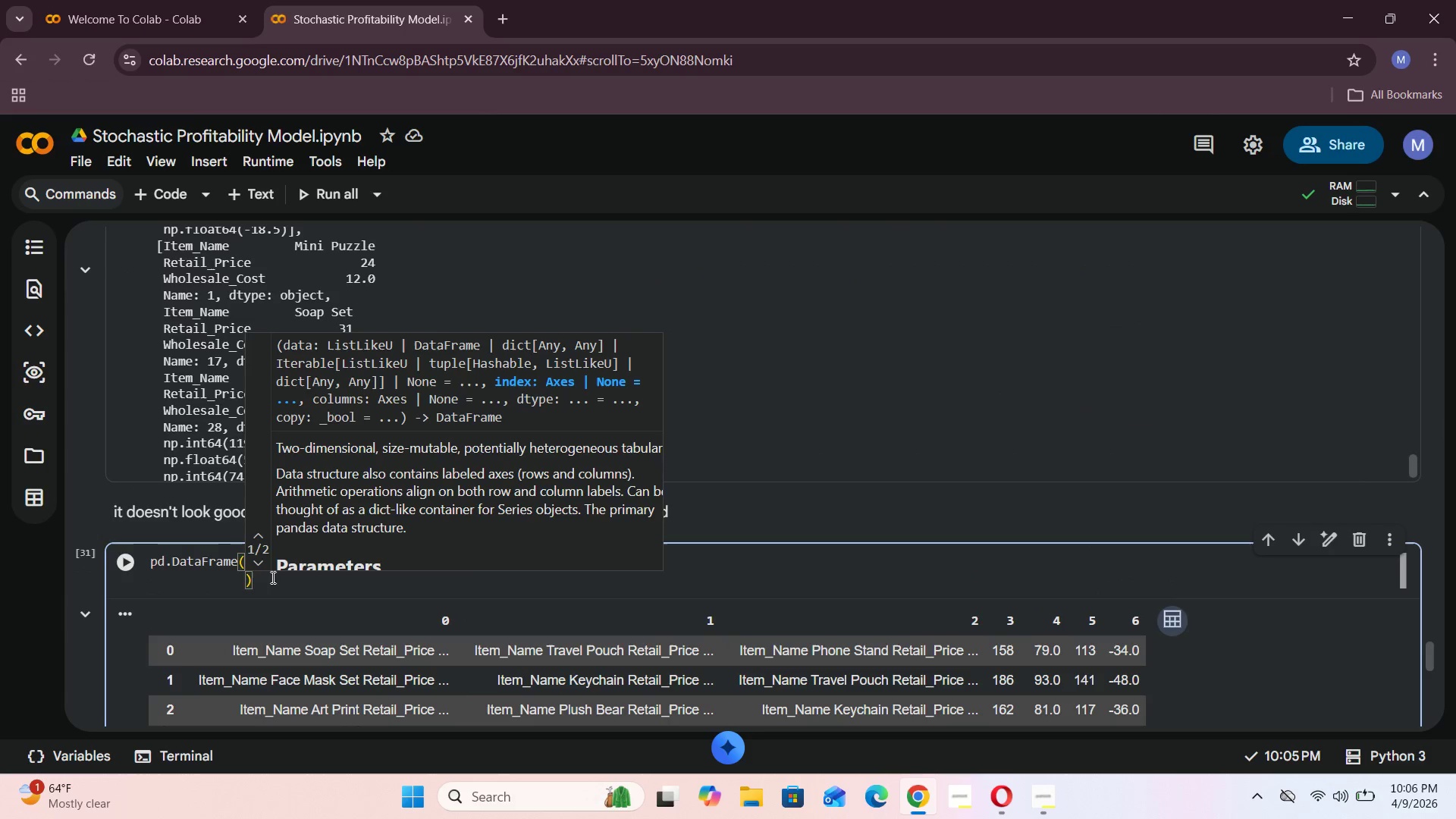 
left_click([246, 581])
 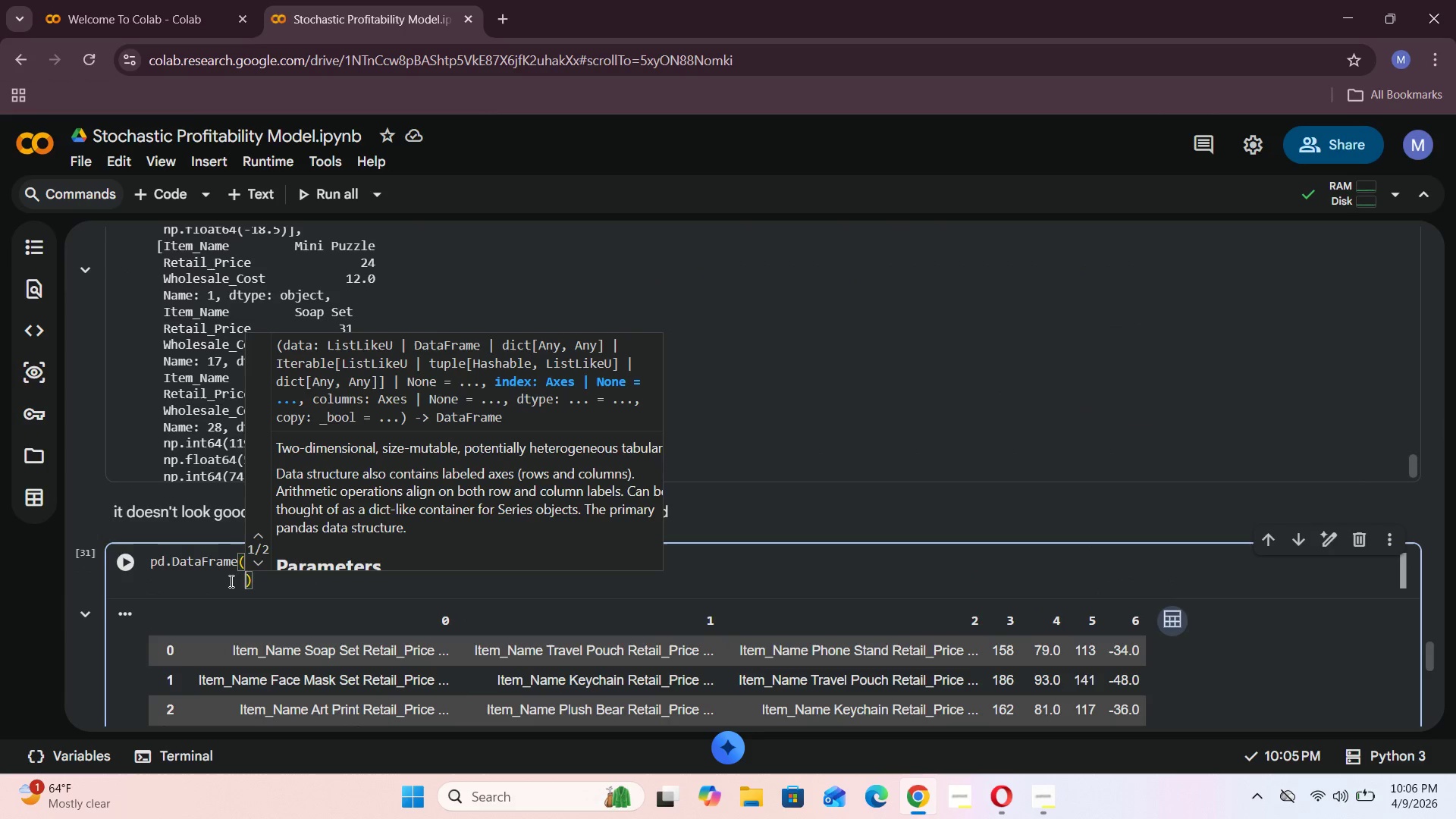 
left_click([229, 581])
 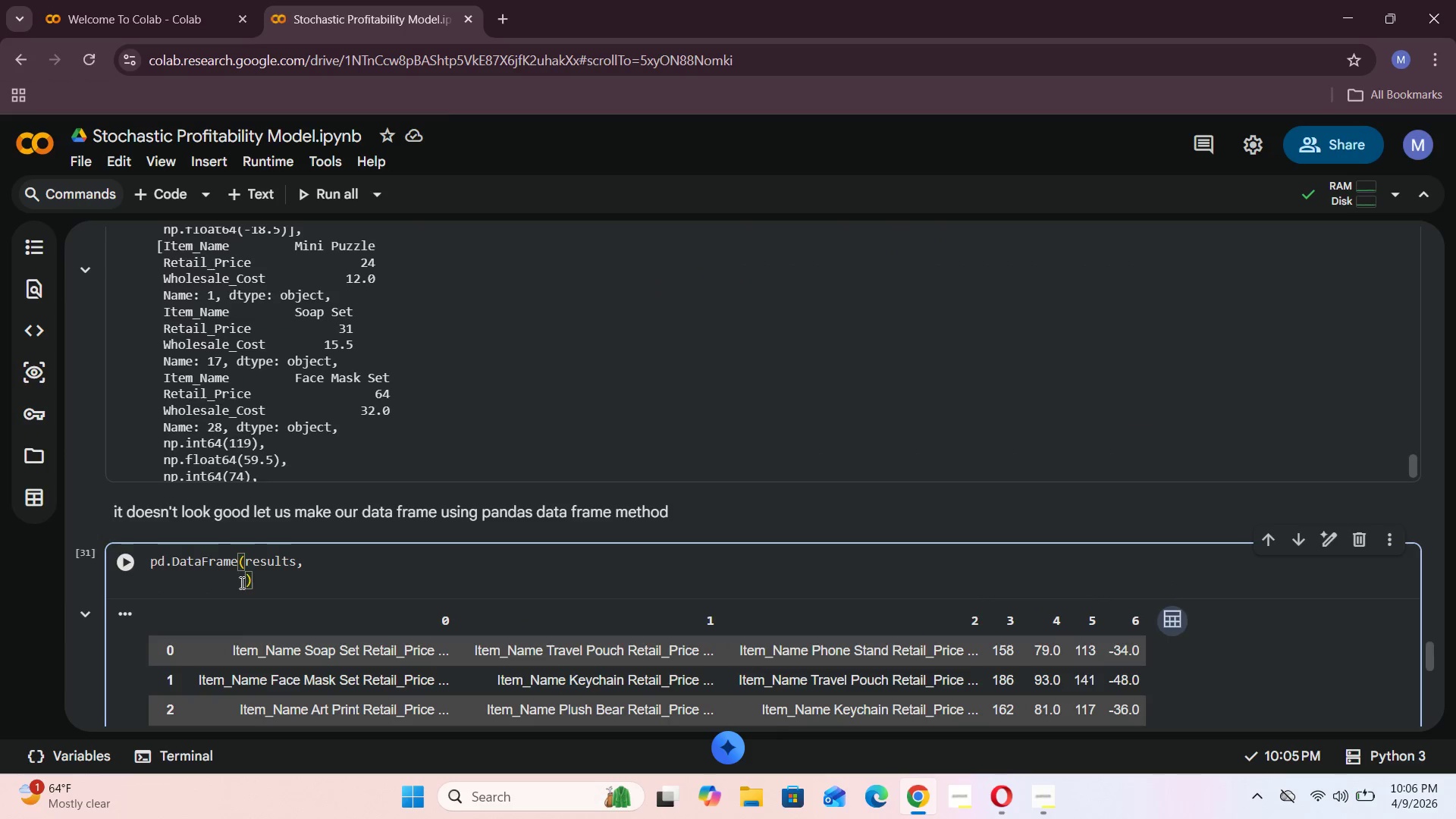 
left_click([243, 582])
 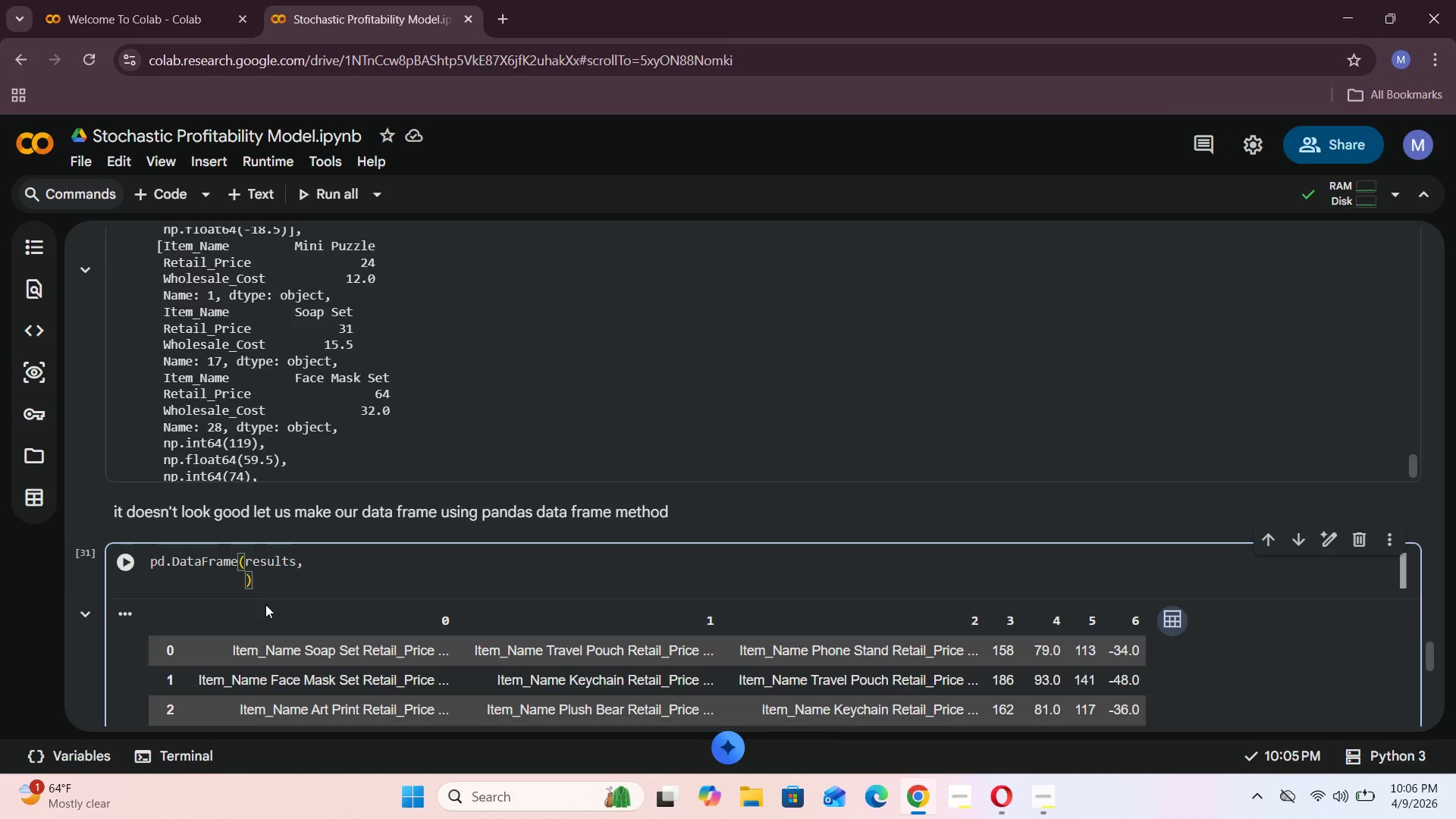 
type(columns=[)
 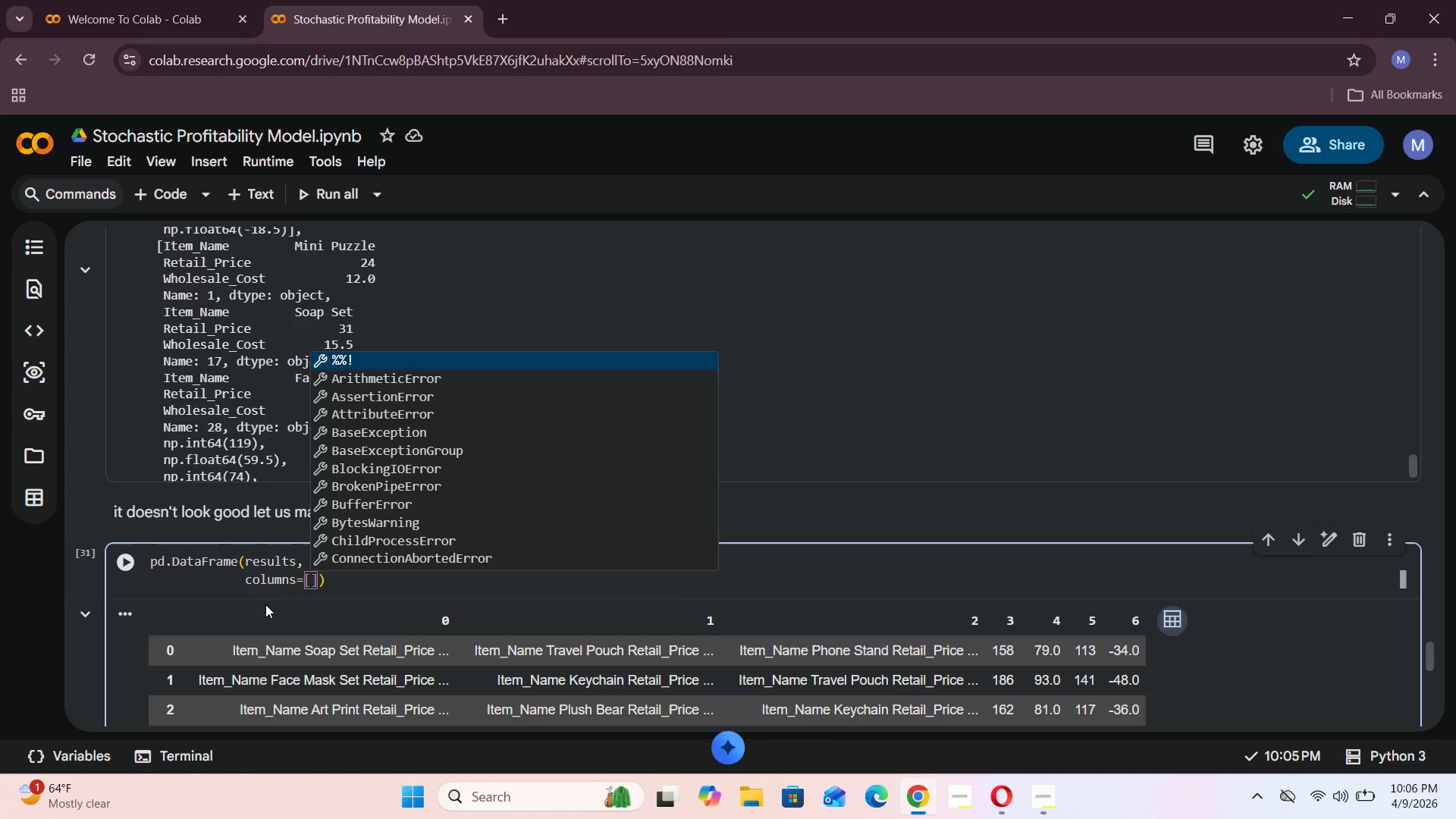 
key(Enter)
 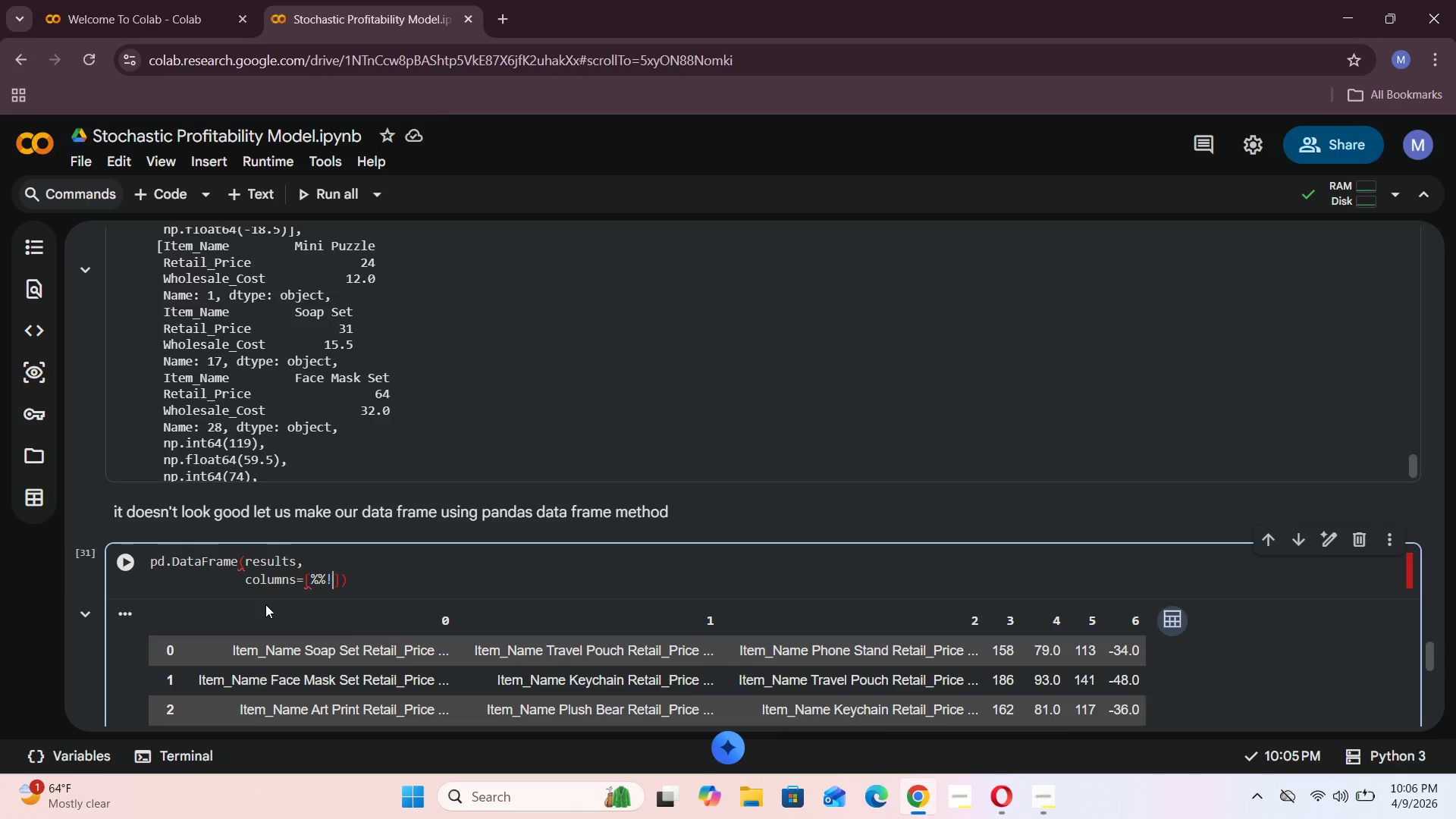 
key(Backspace)
 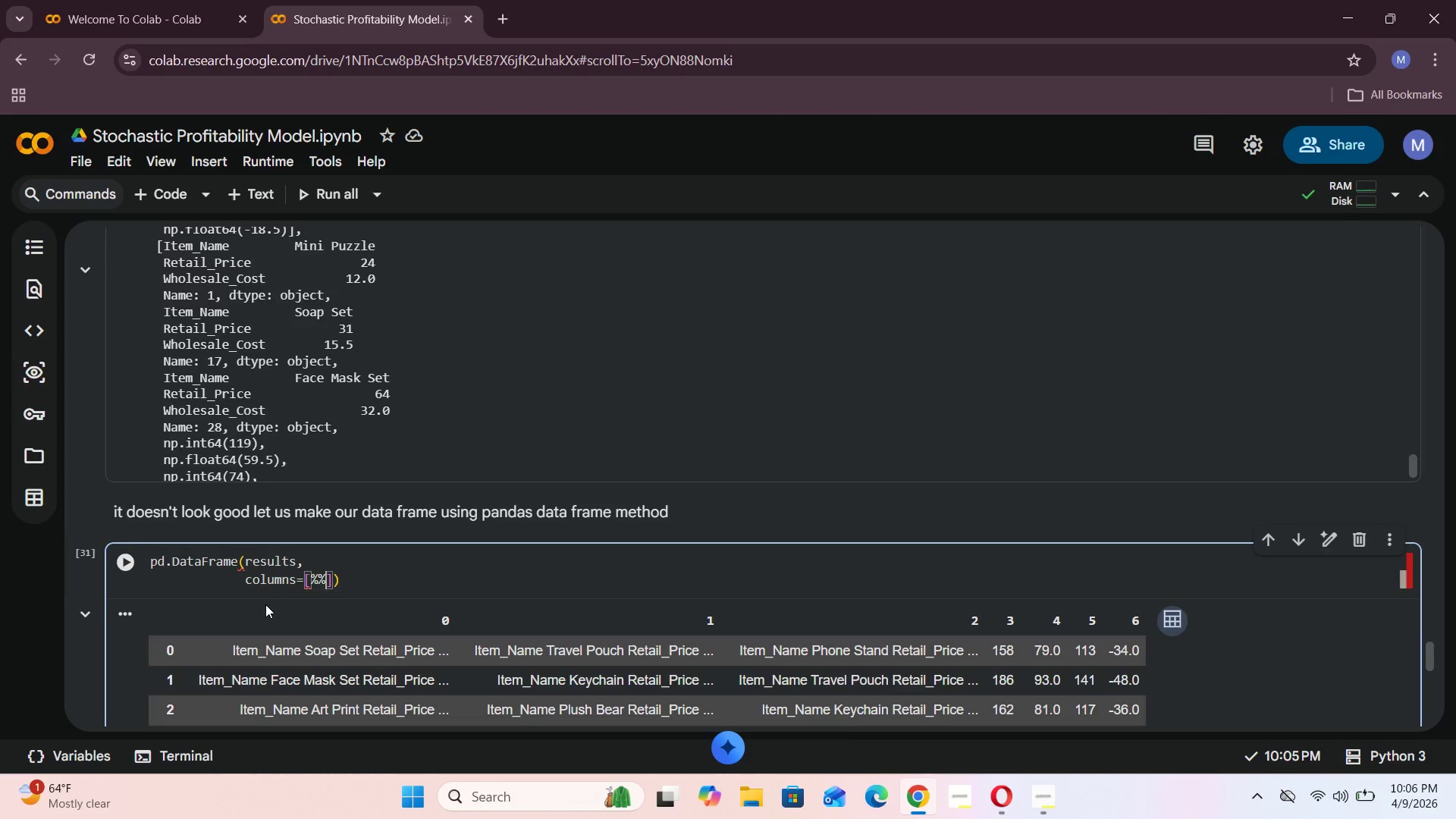 
key(Backspace)
 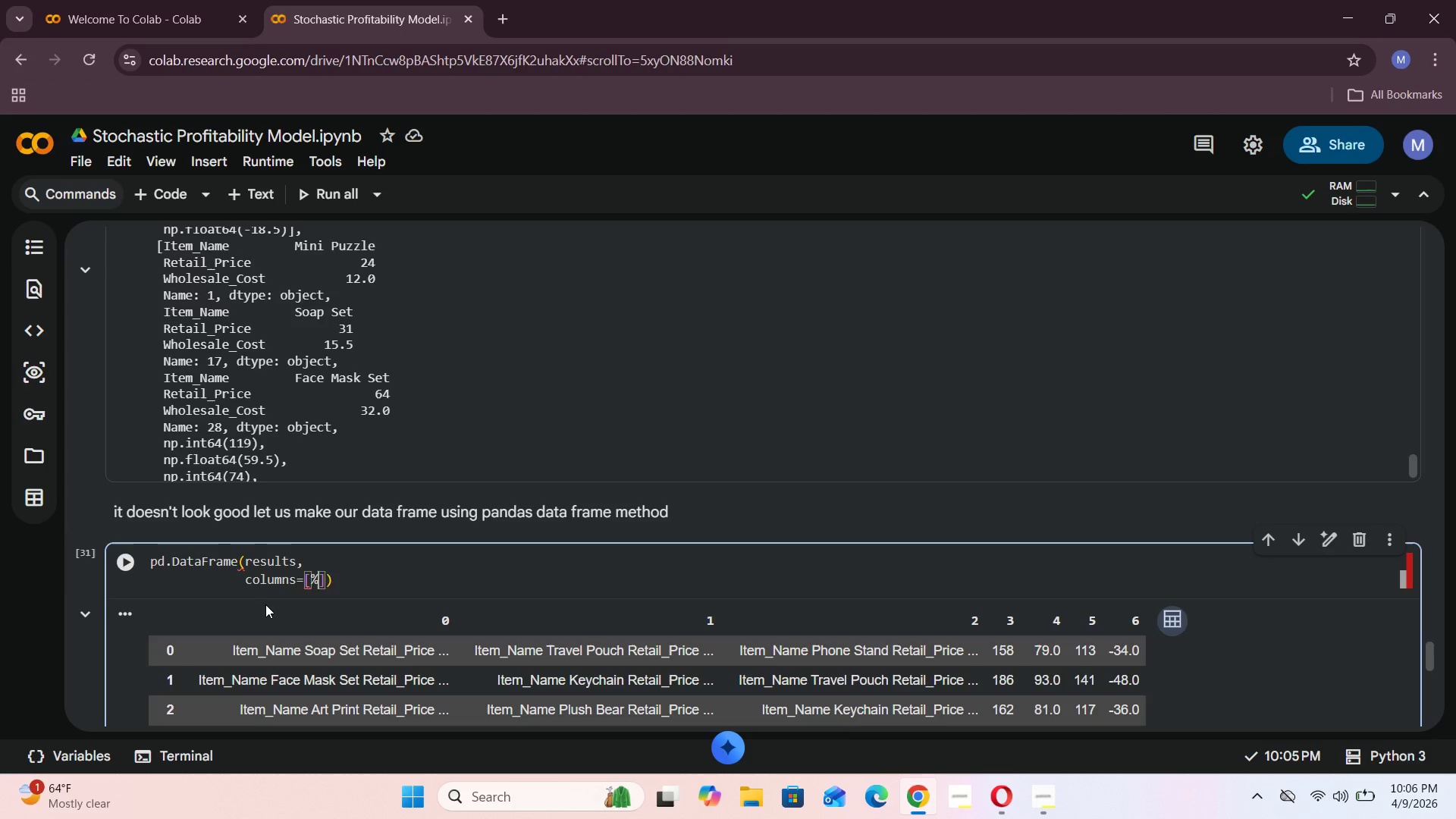 
key(Backspace)
 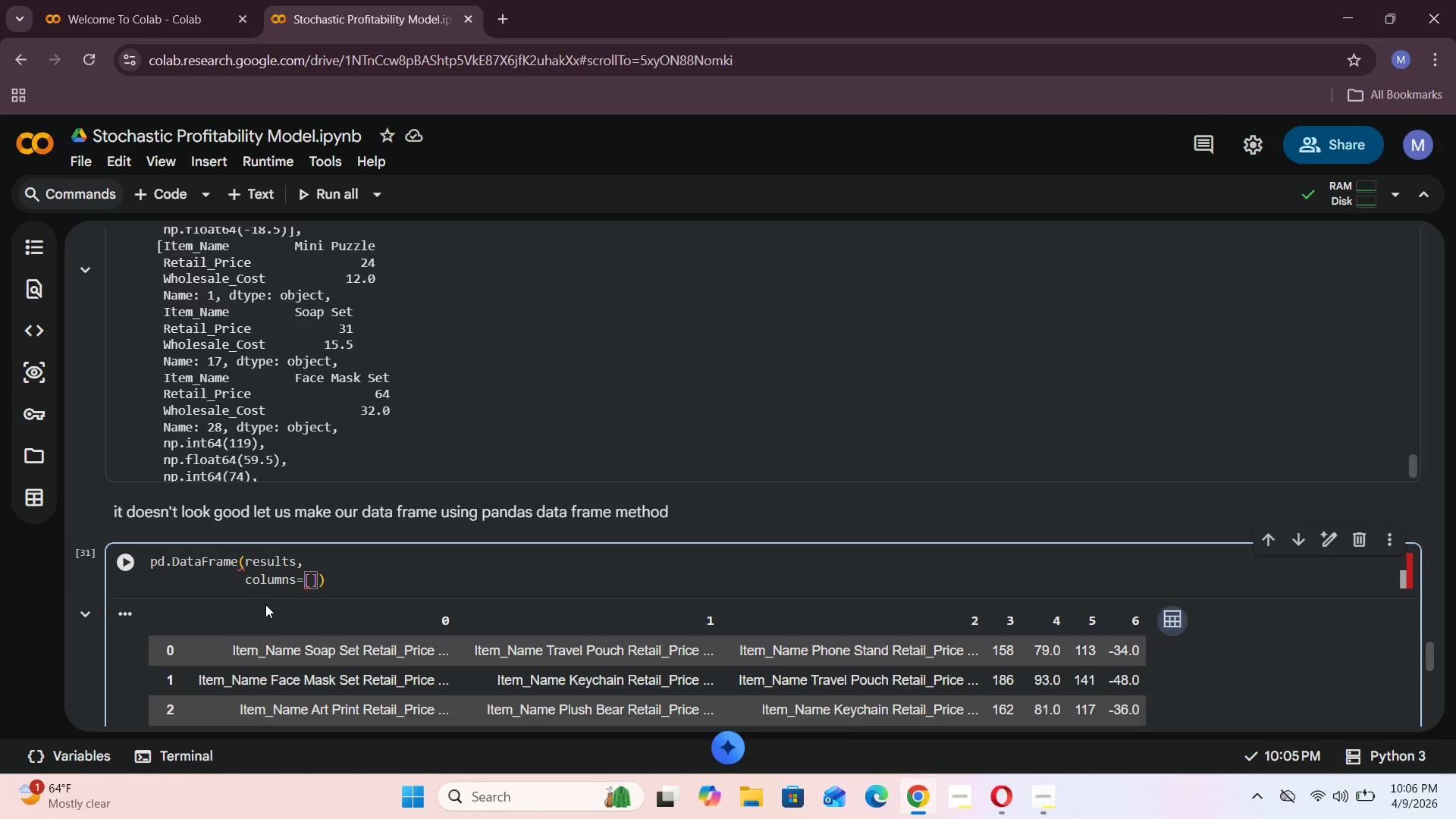 
key(Enter)
 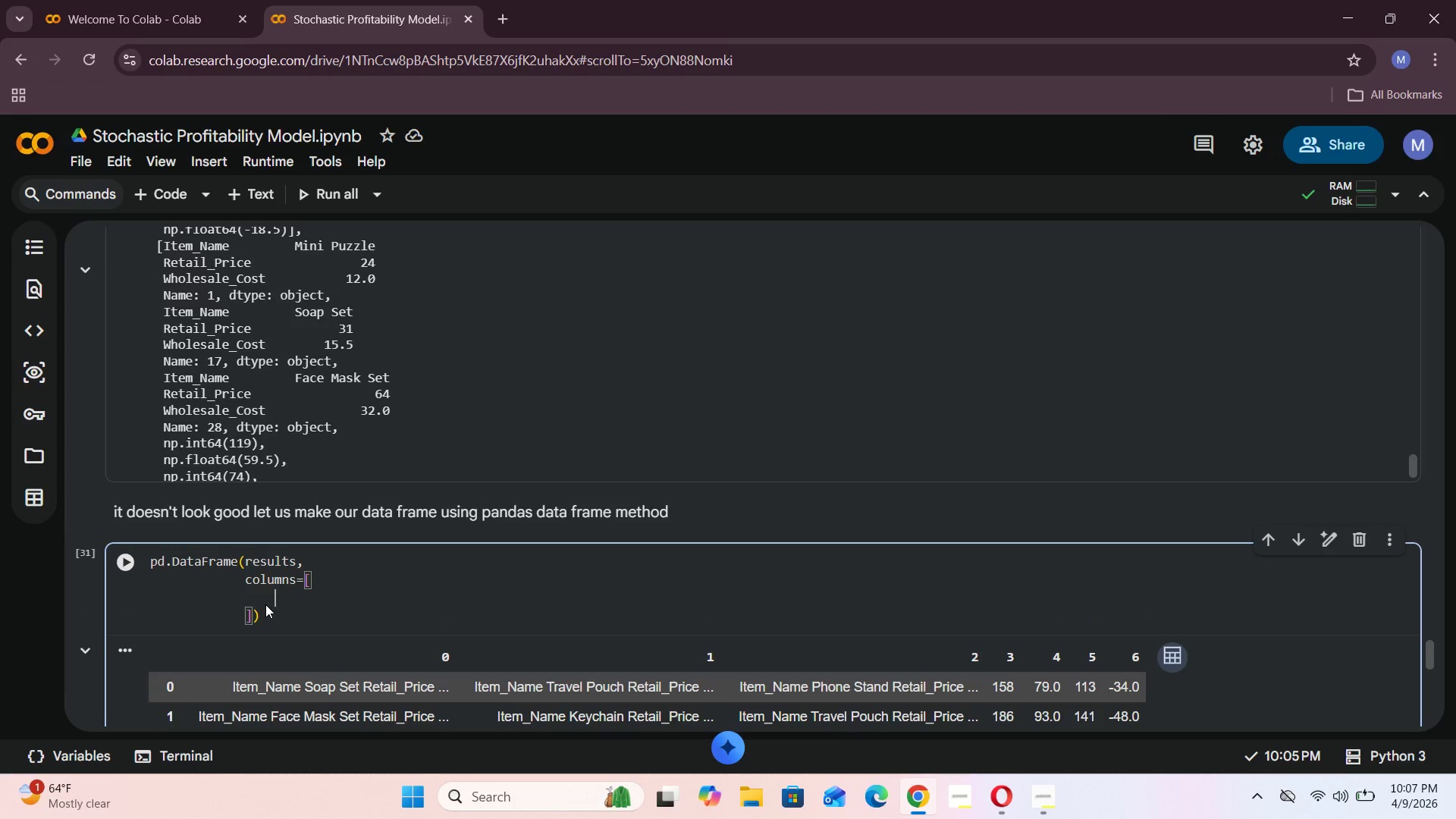 
type("Item_1)
 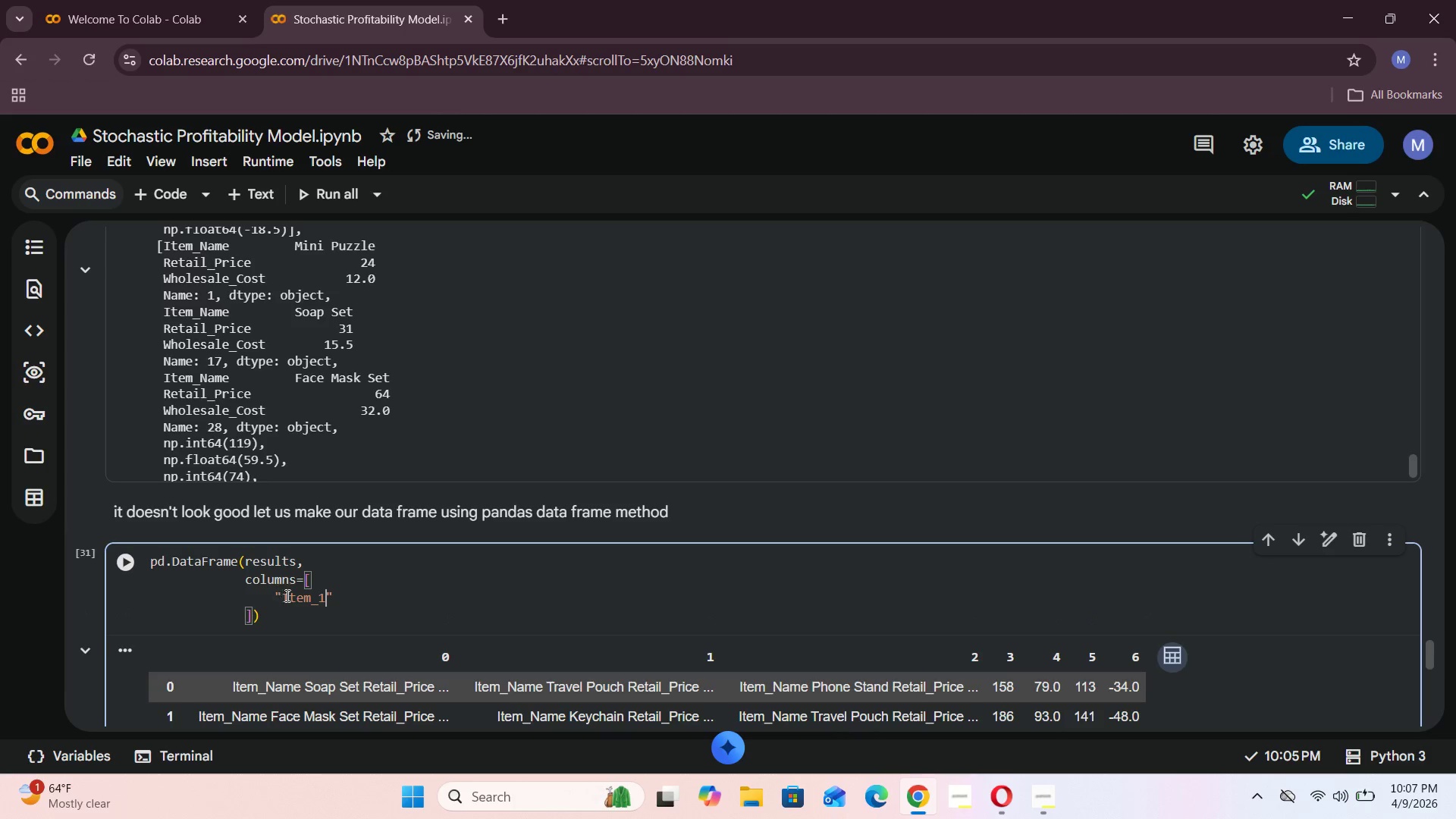 
left_click([337, 598])
 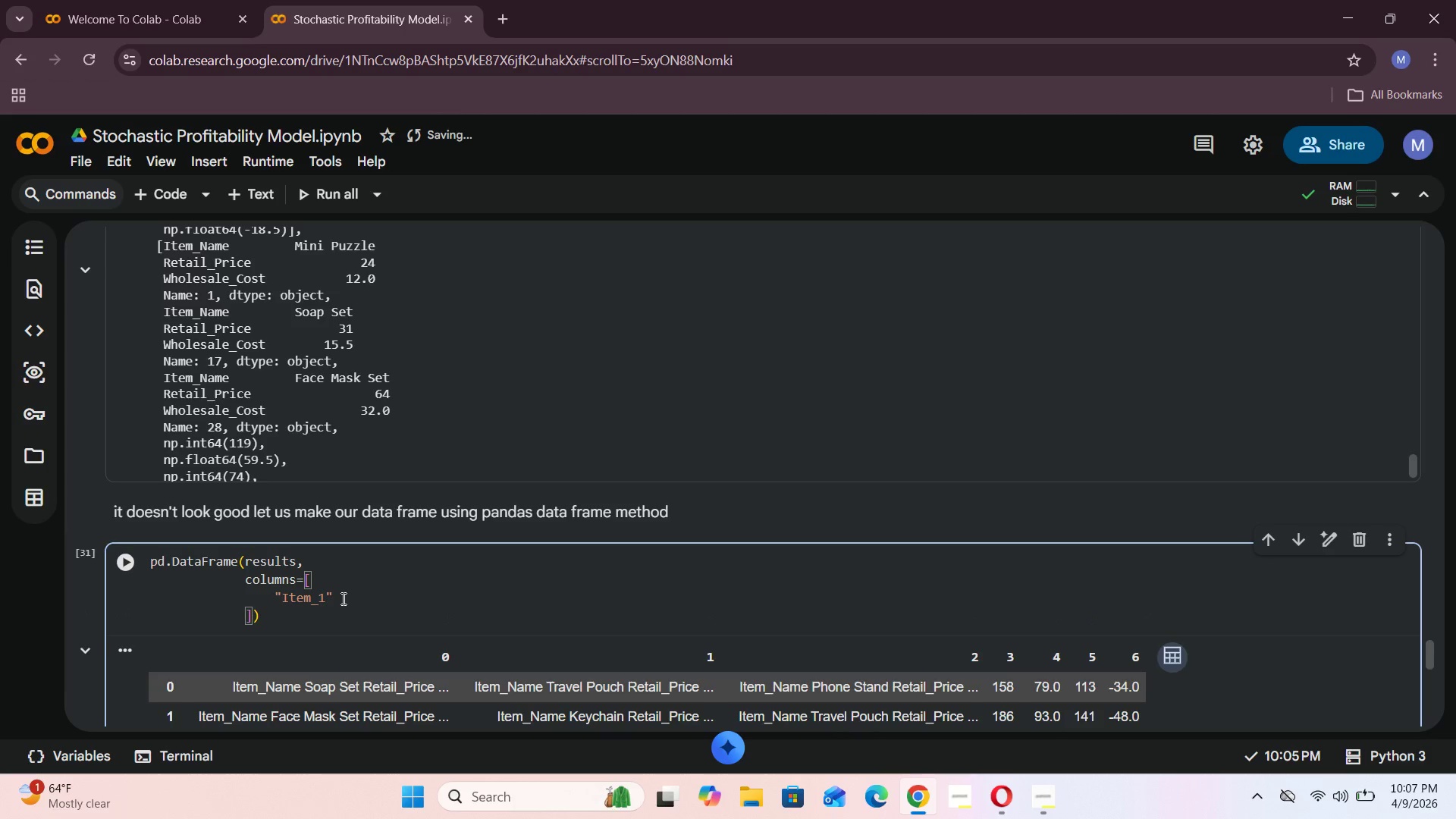 
key(Comma)
 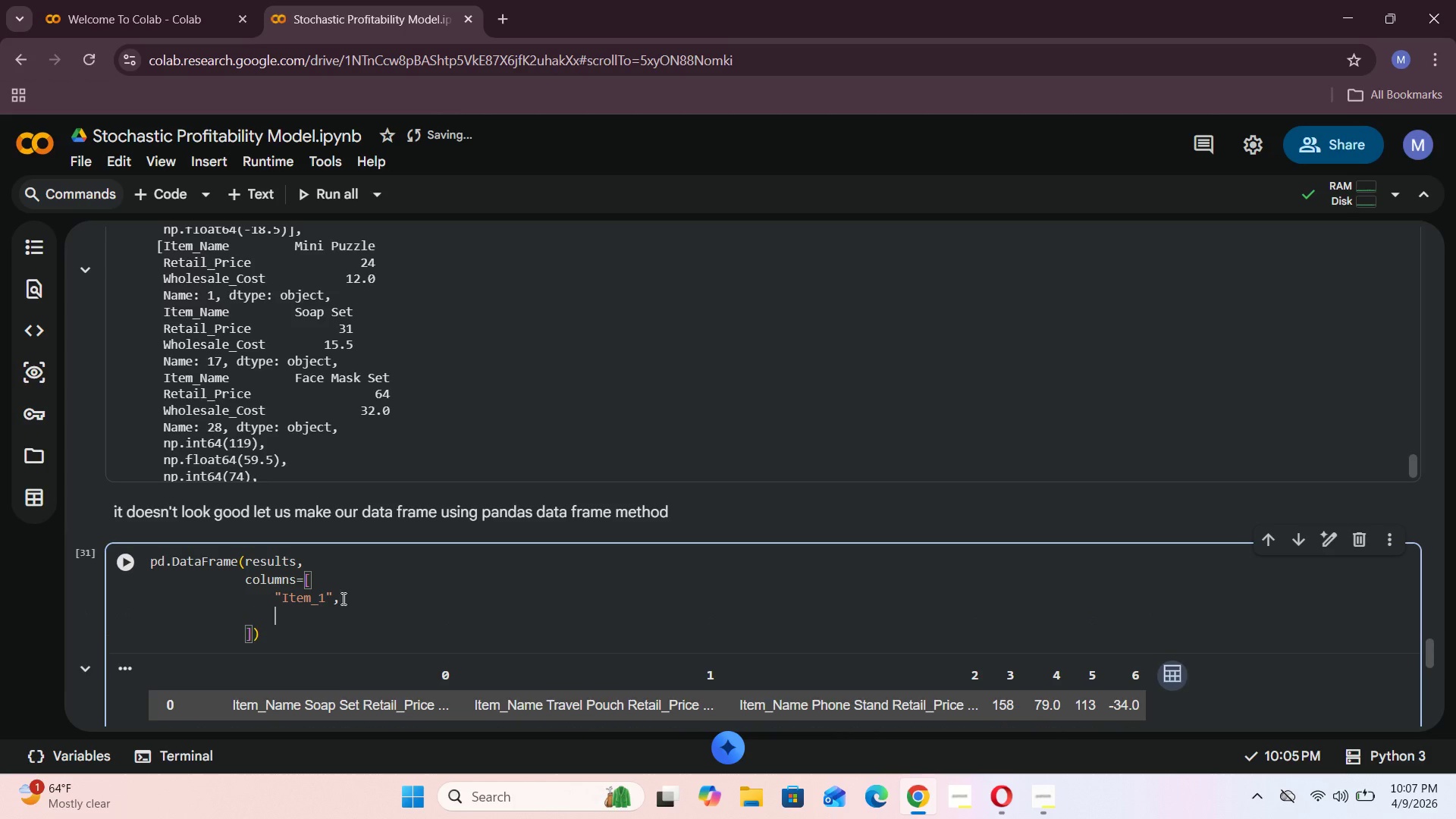 
key(Enter)
 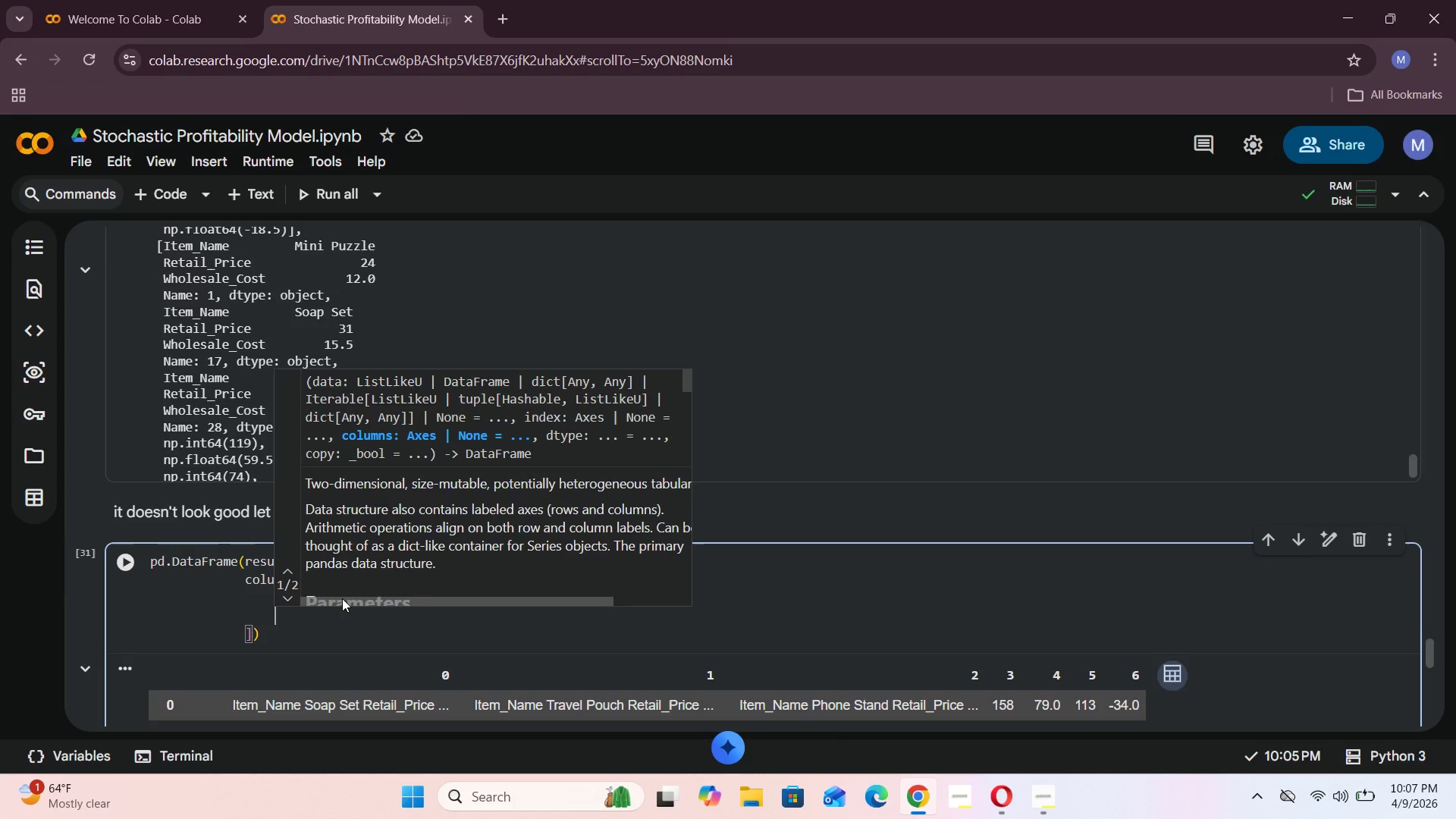 
type("Item_2)
 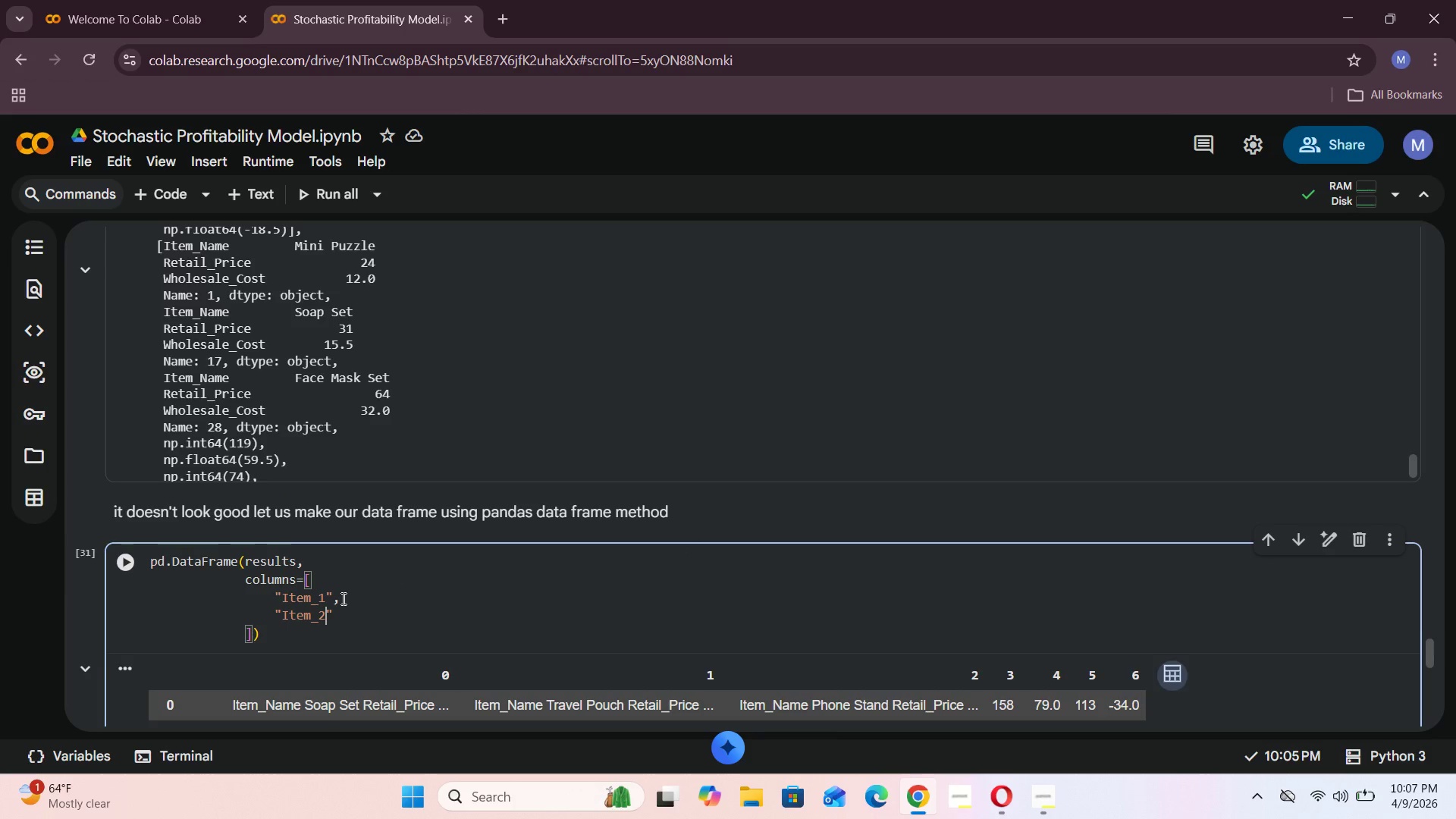 
key(ArrowRight)
 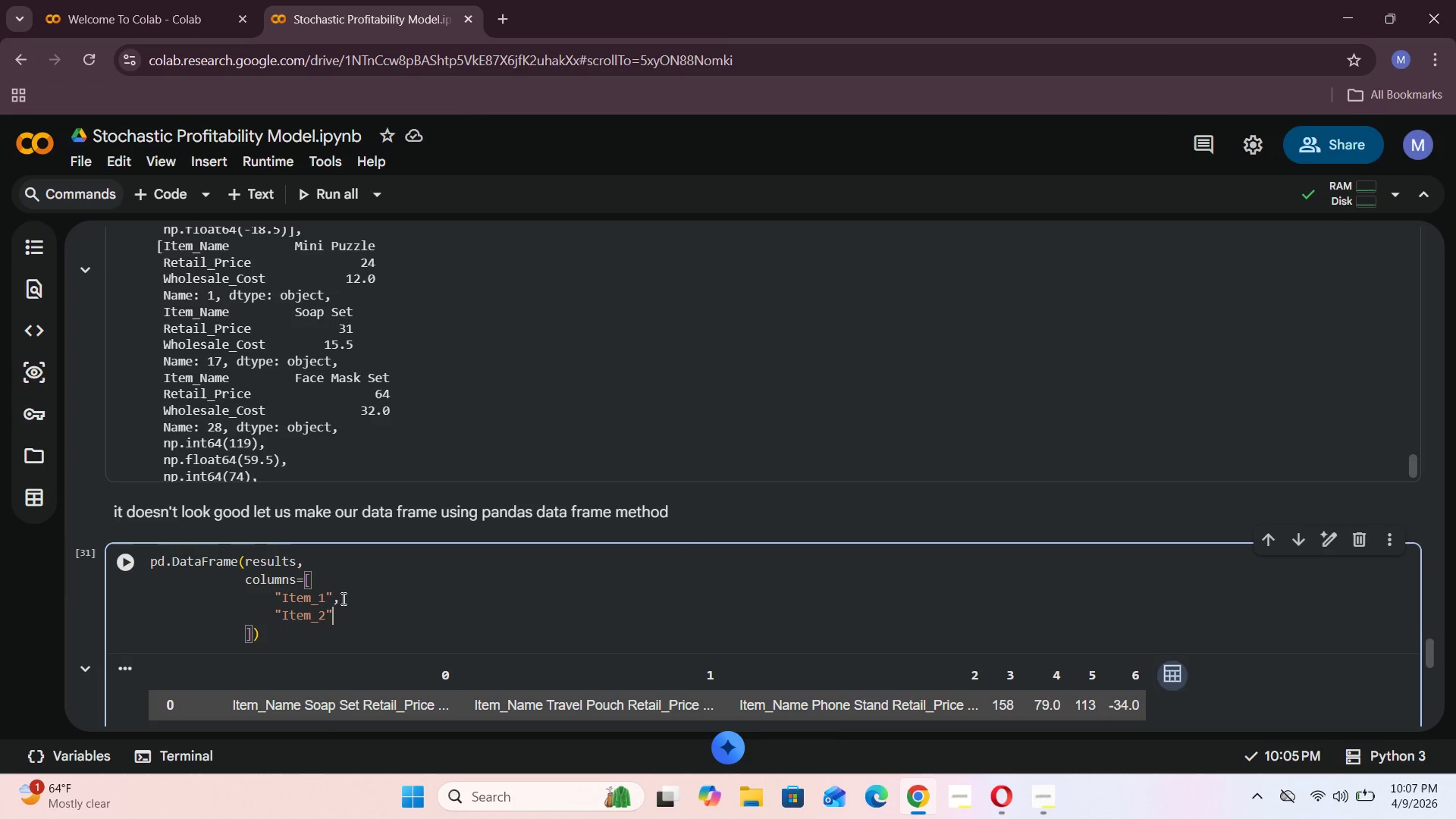 
key(Comma)
 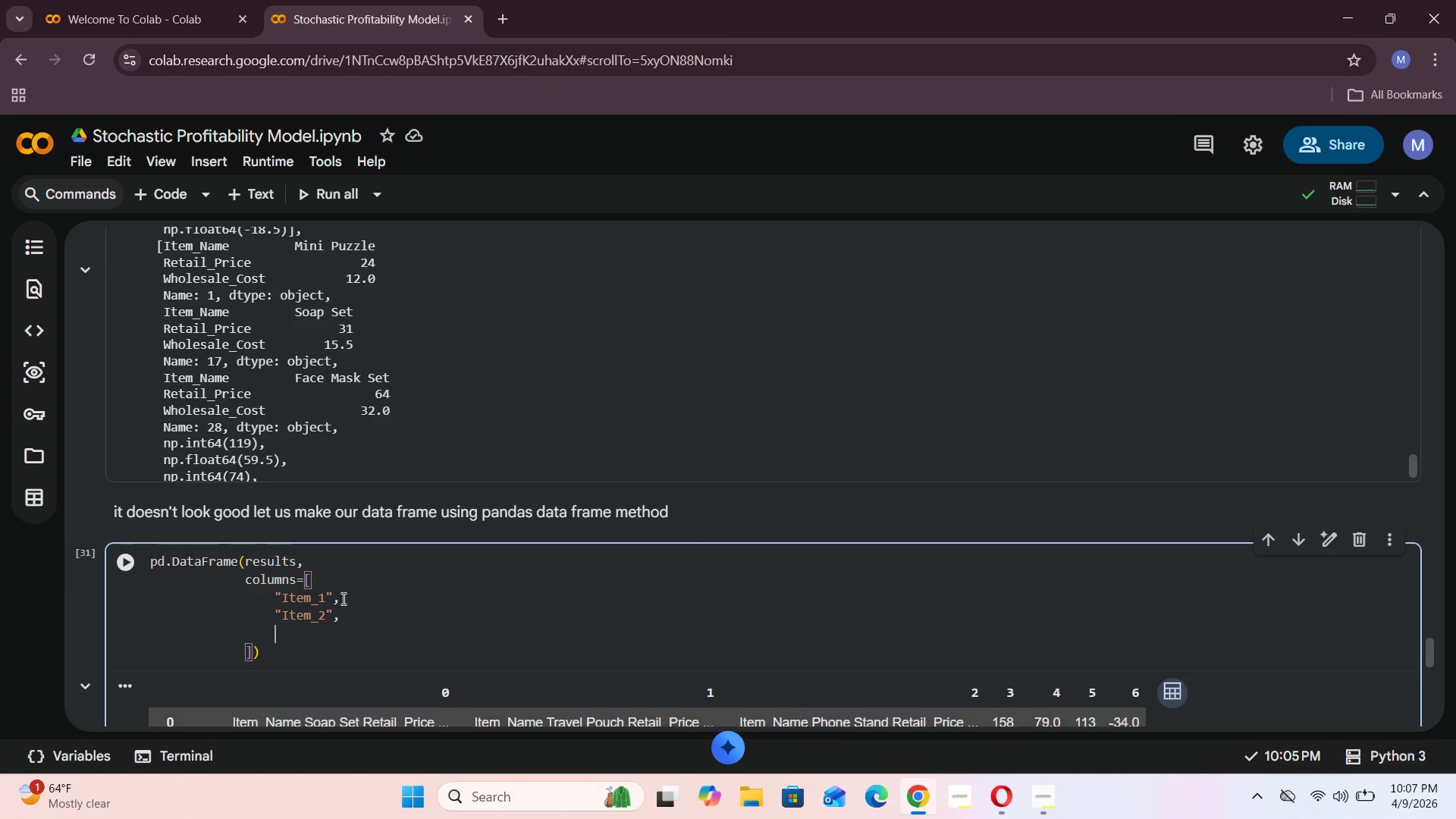 
key(Enter)
 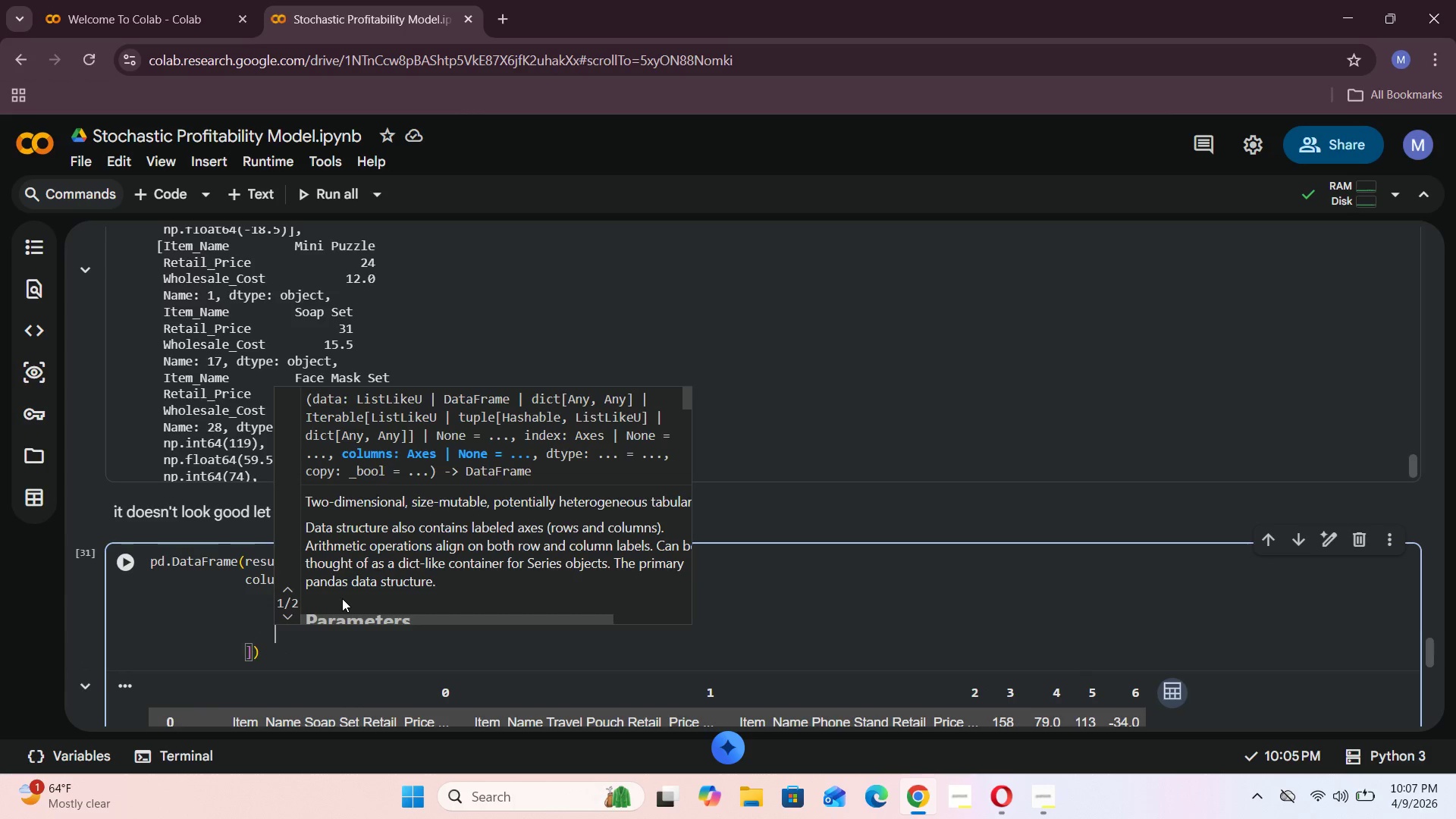 
type("Item_3)
 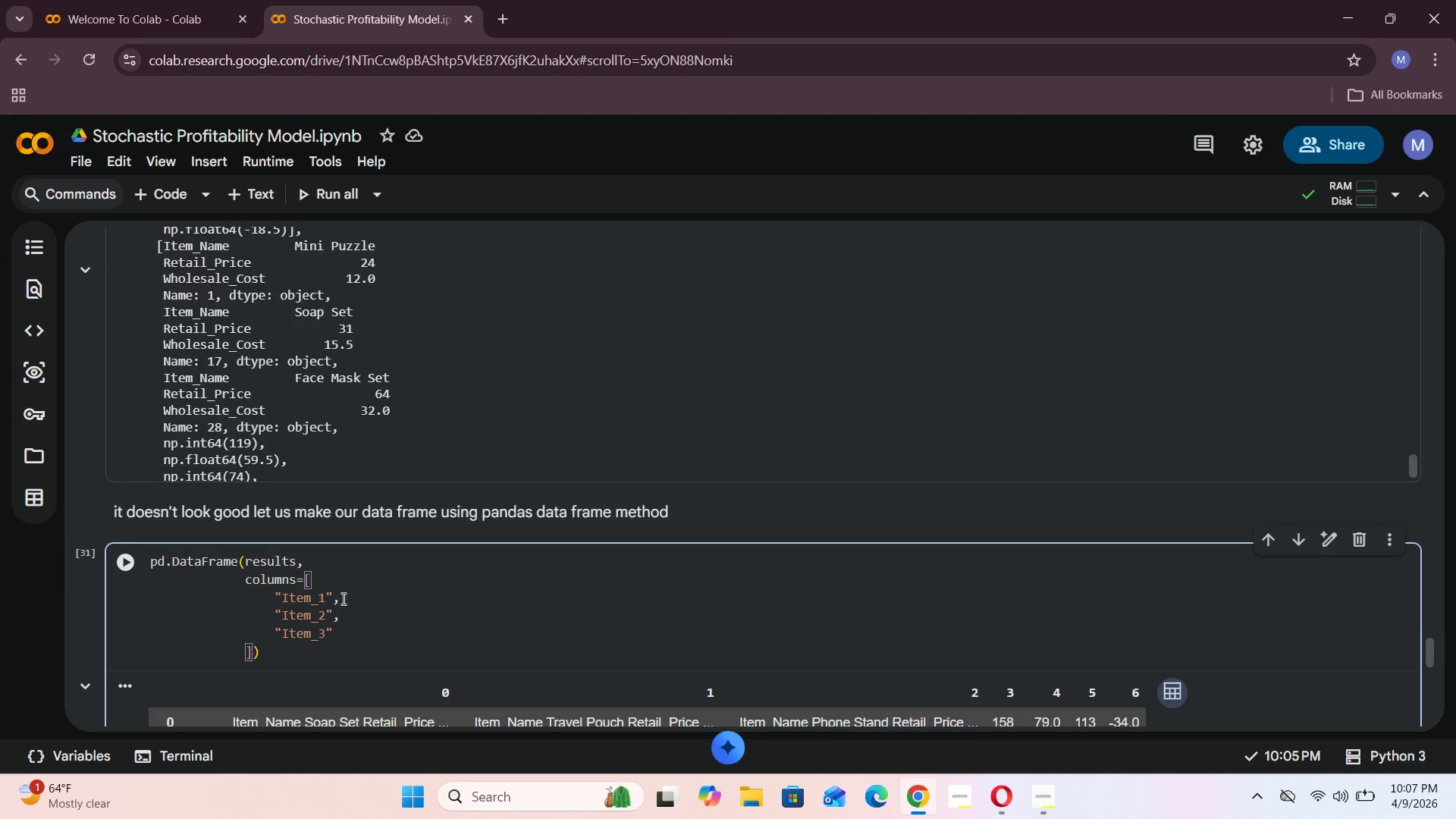 
key(ArrowRight)
 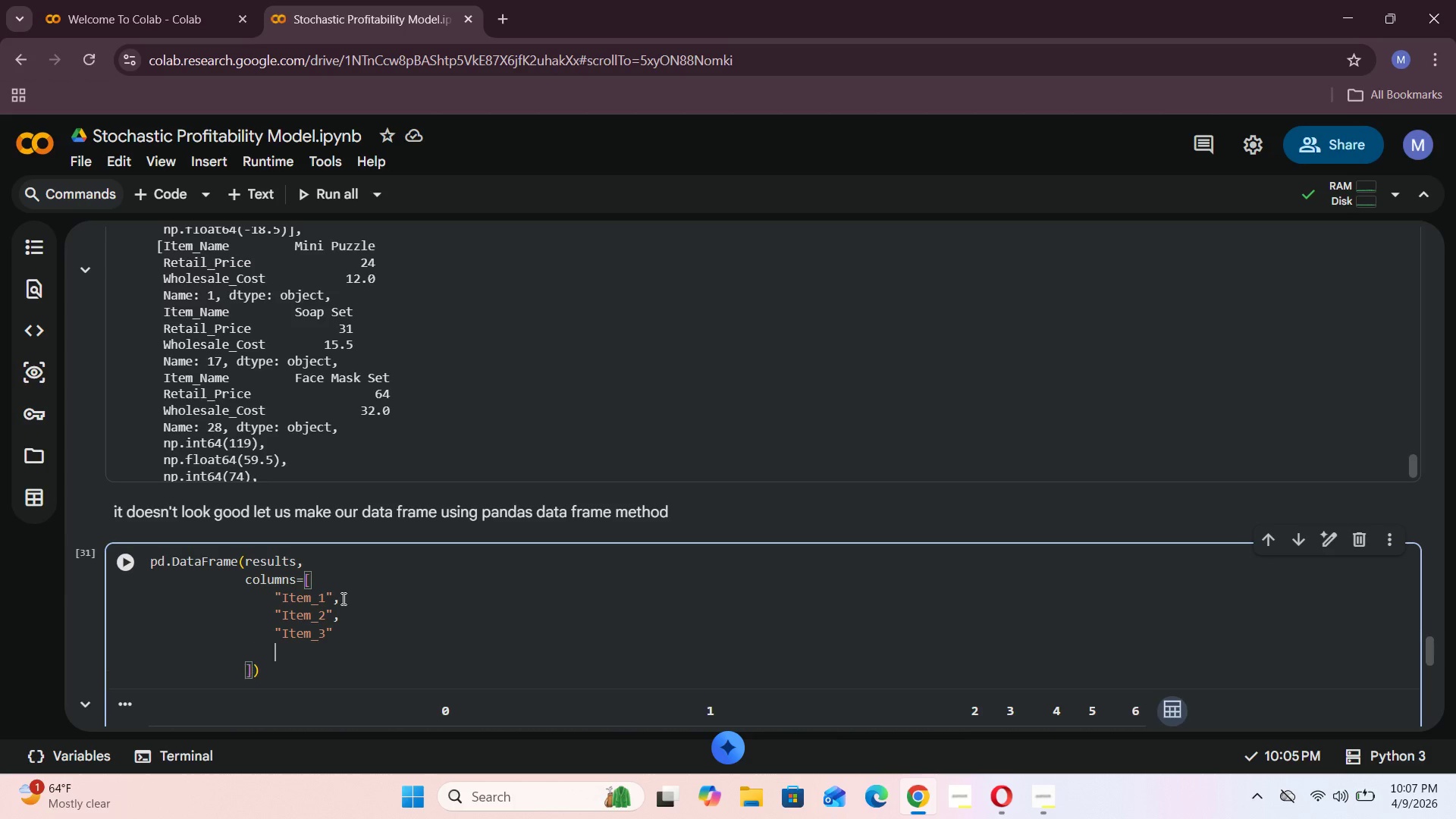 
key(Enter)
 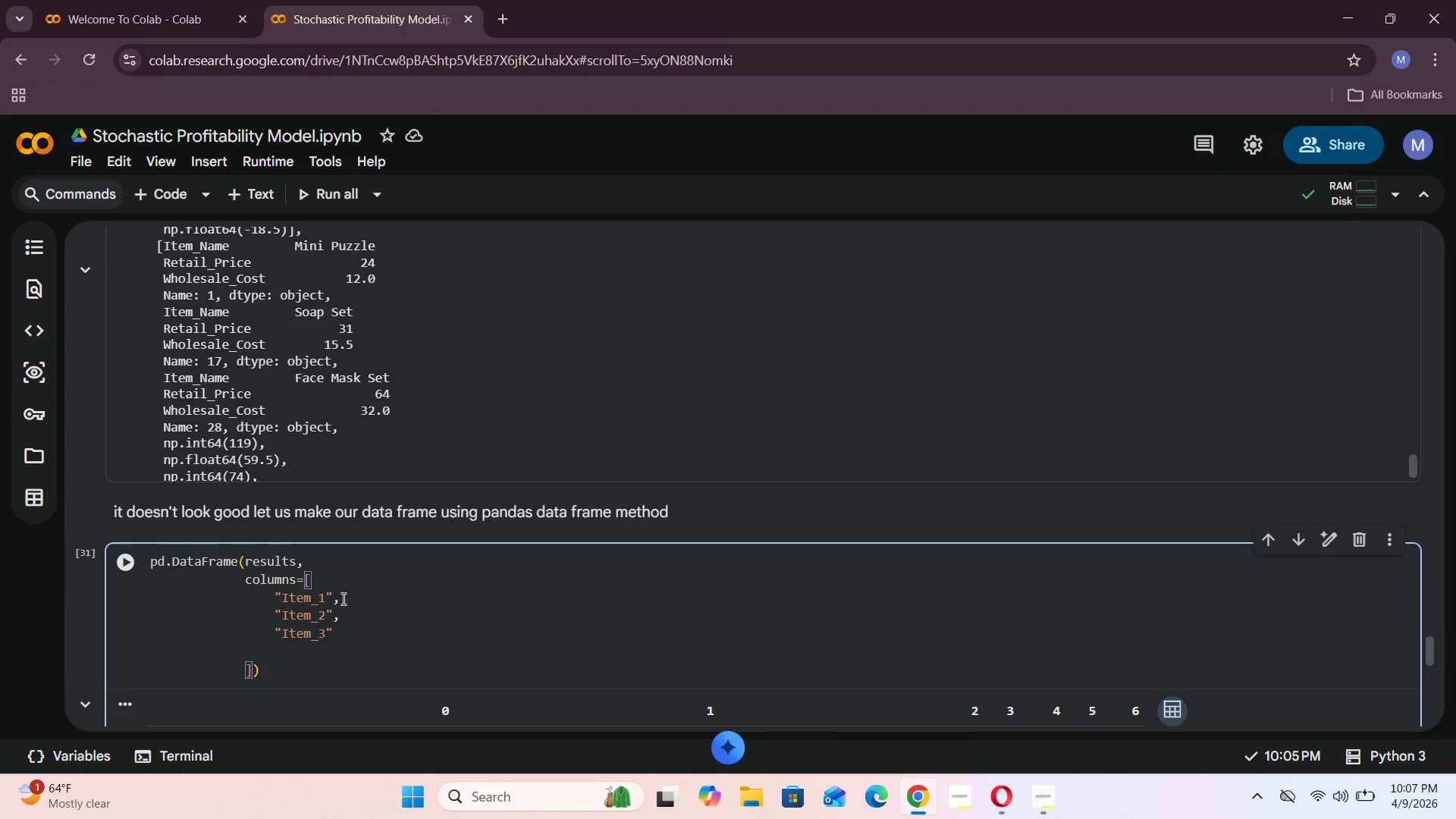 
key(Backspace)
 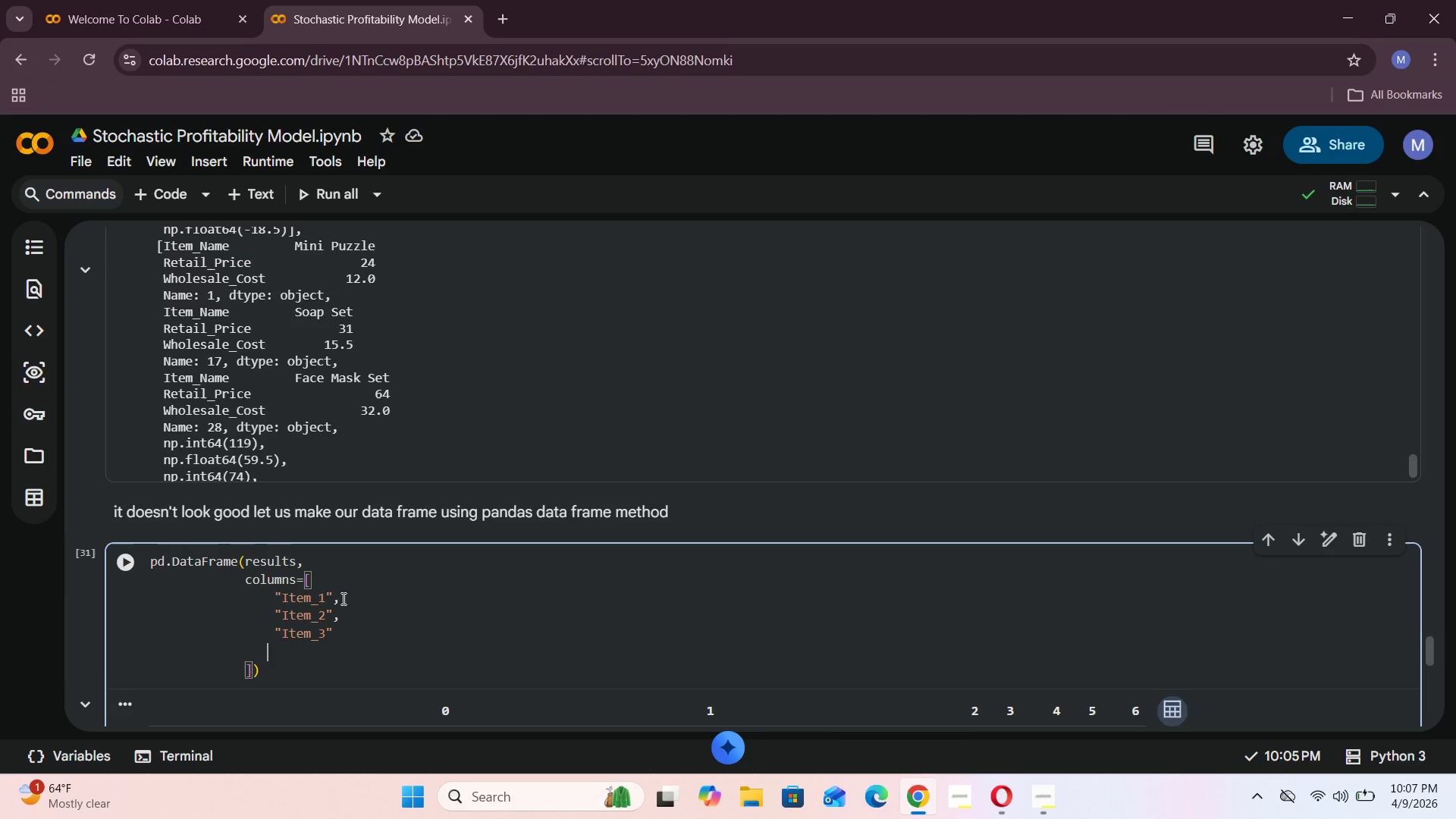 
key(Backspace)
 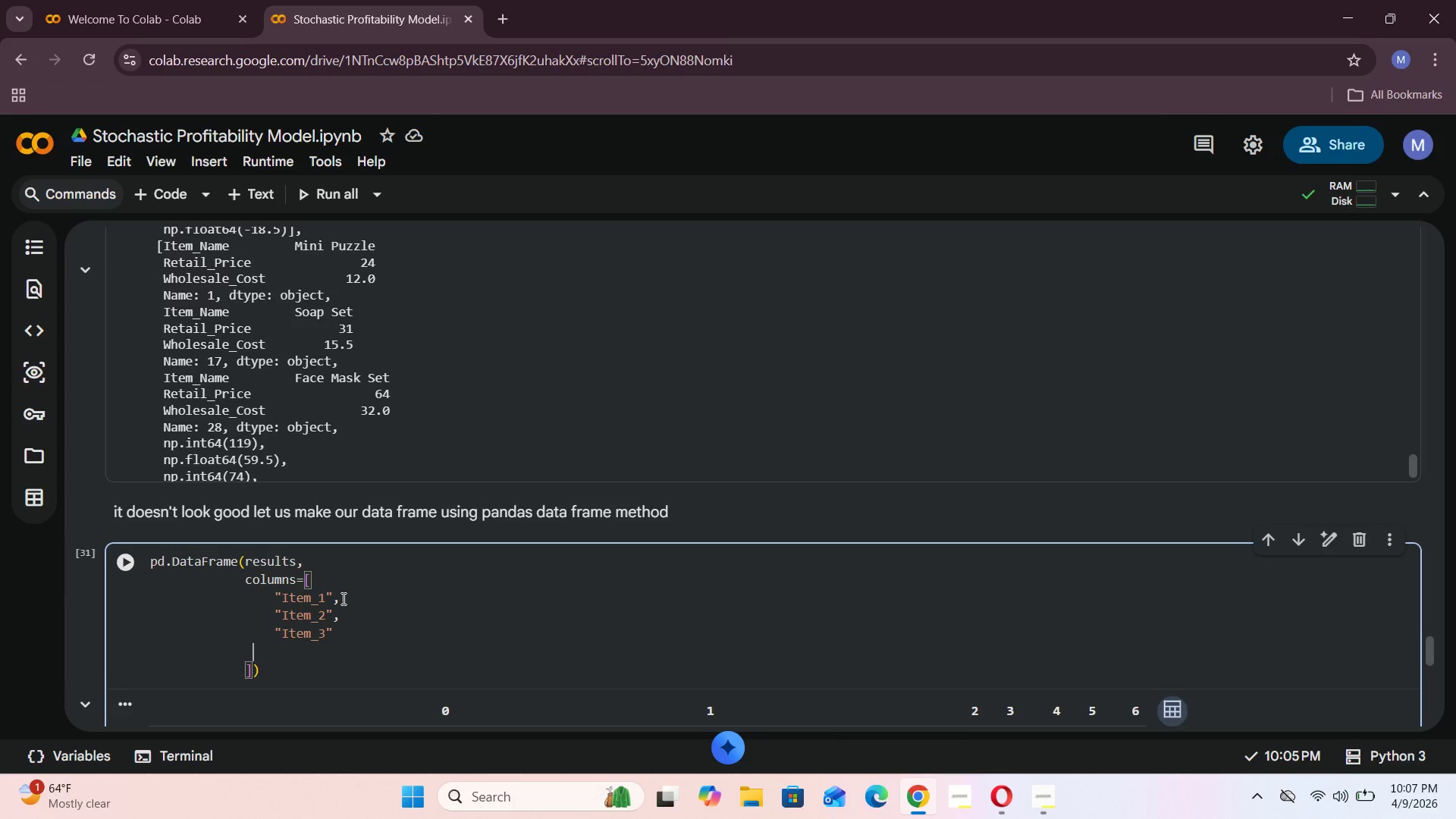 
key(Backspace)
 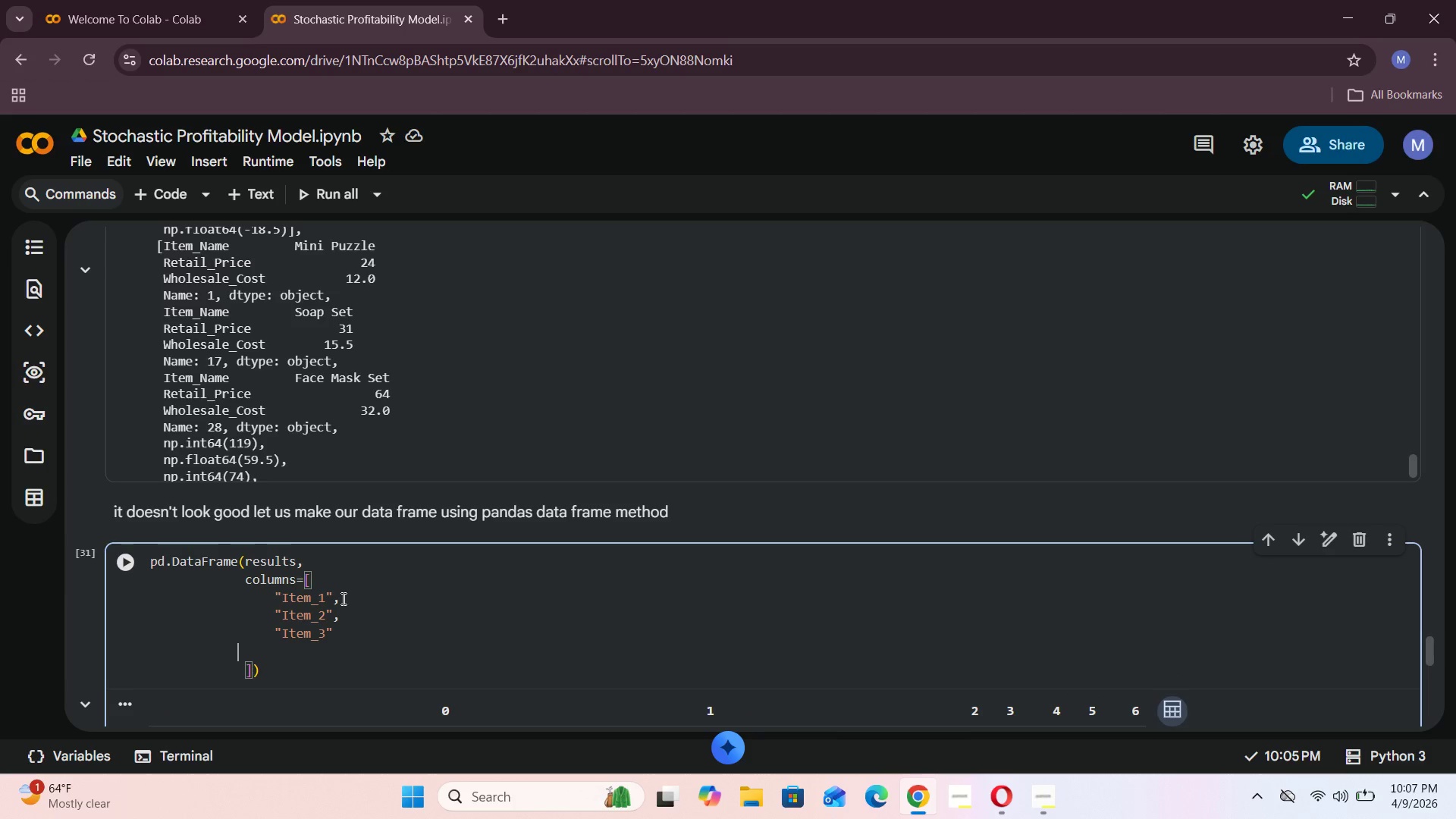 
key(Backspace)
 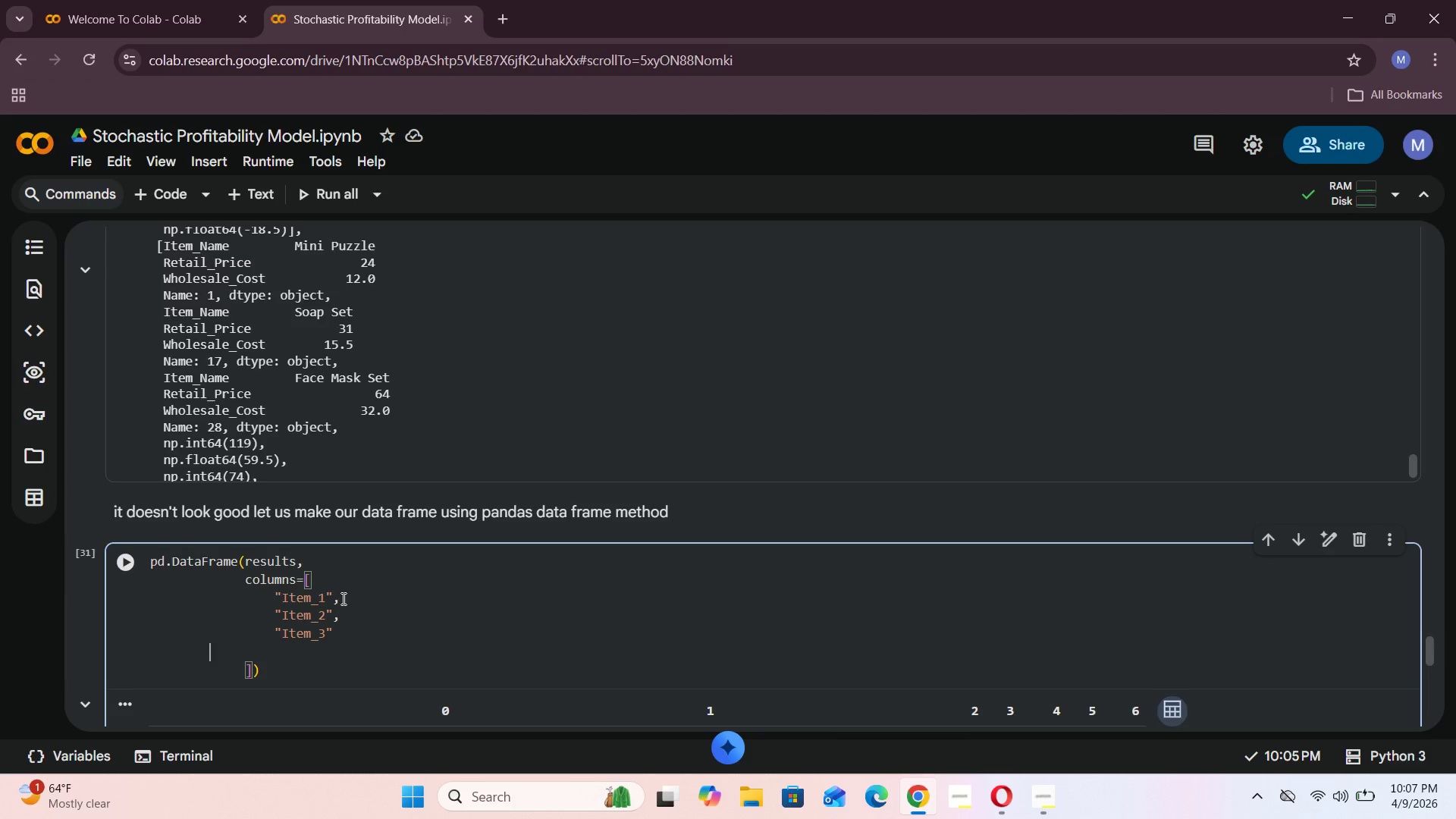 
key(Backspace)
 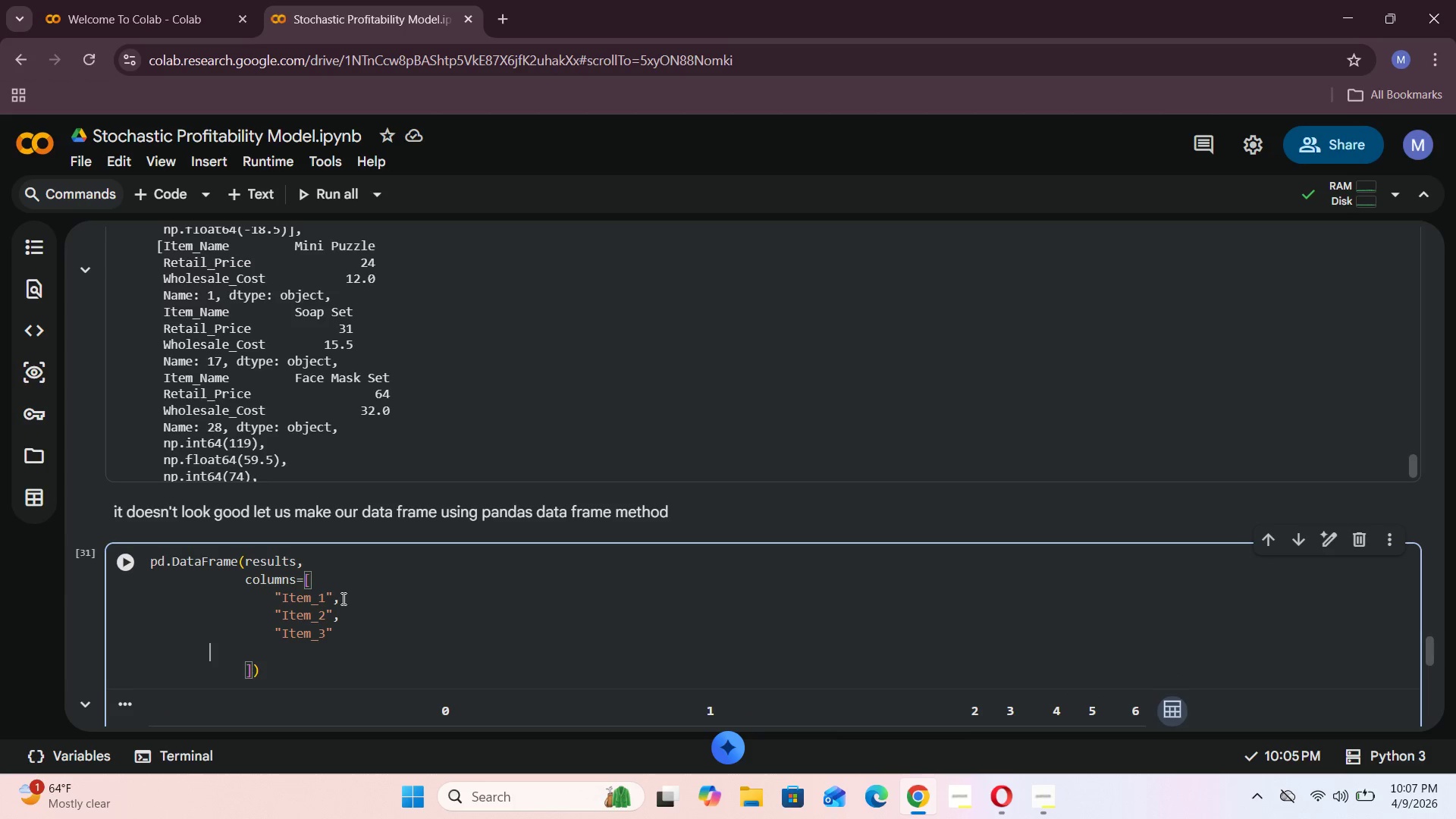 
key(Backspace)
 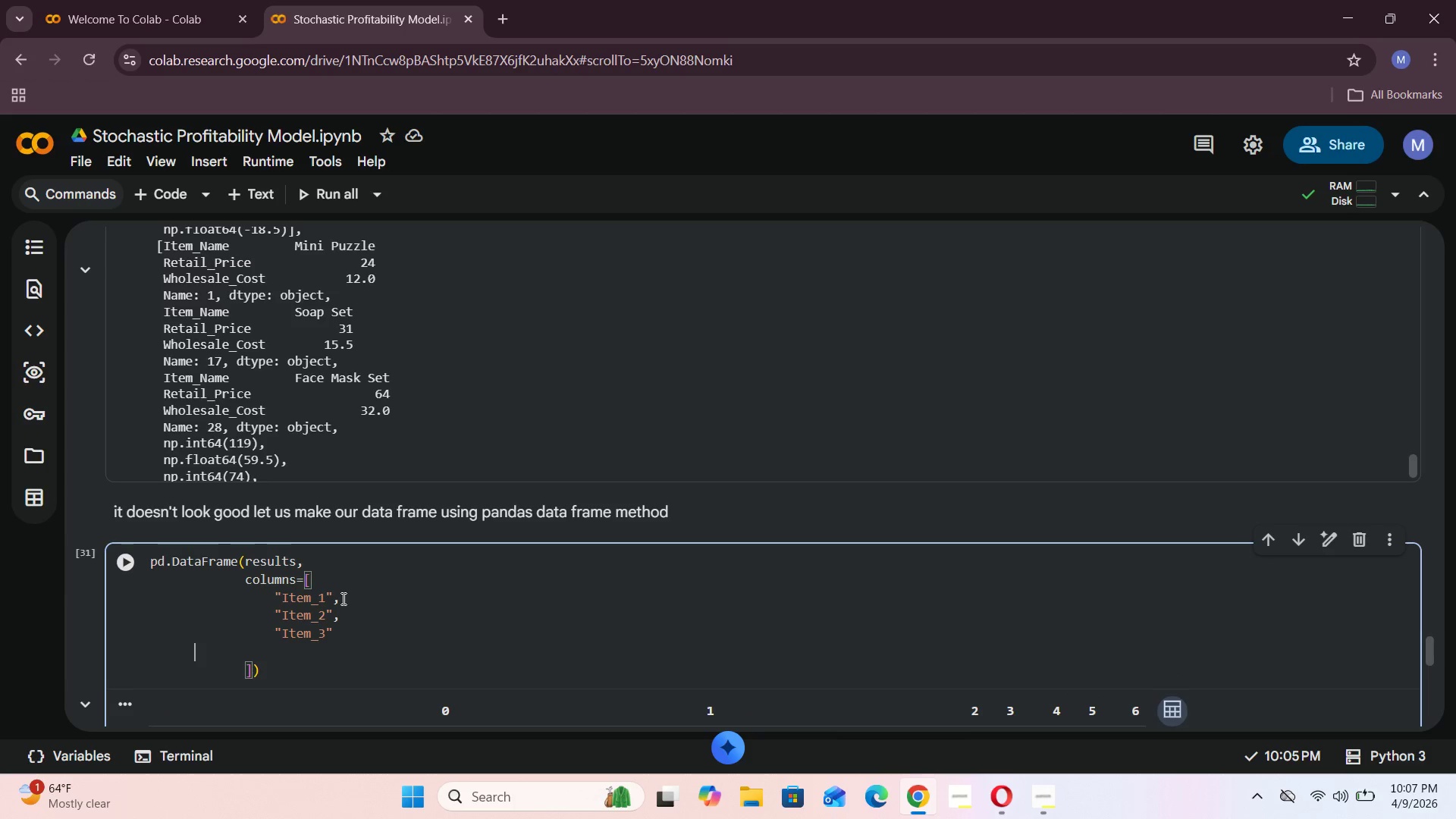 
key(Backspace)
 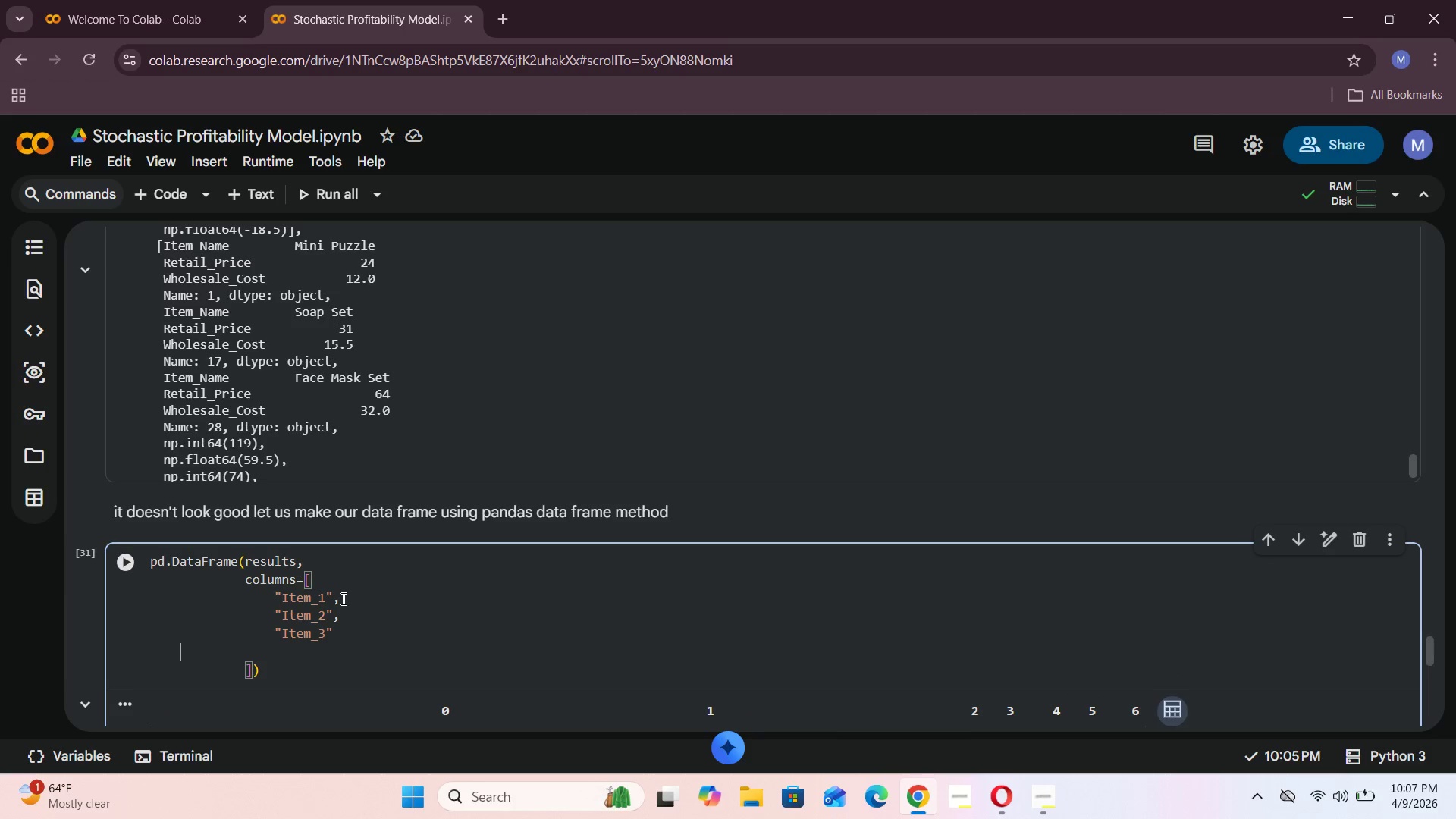 
key(Backspace)
 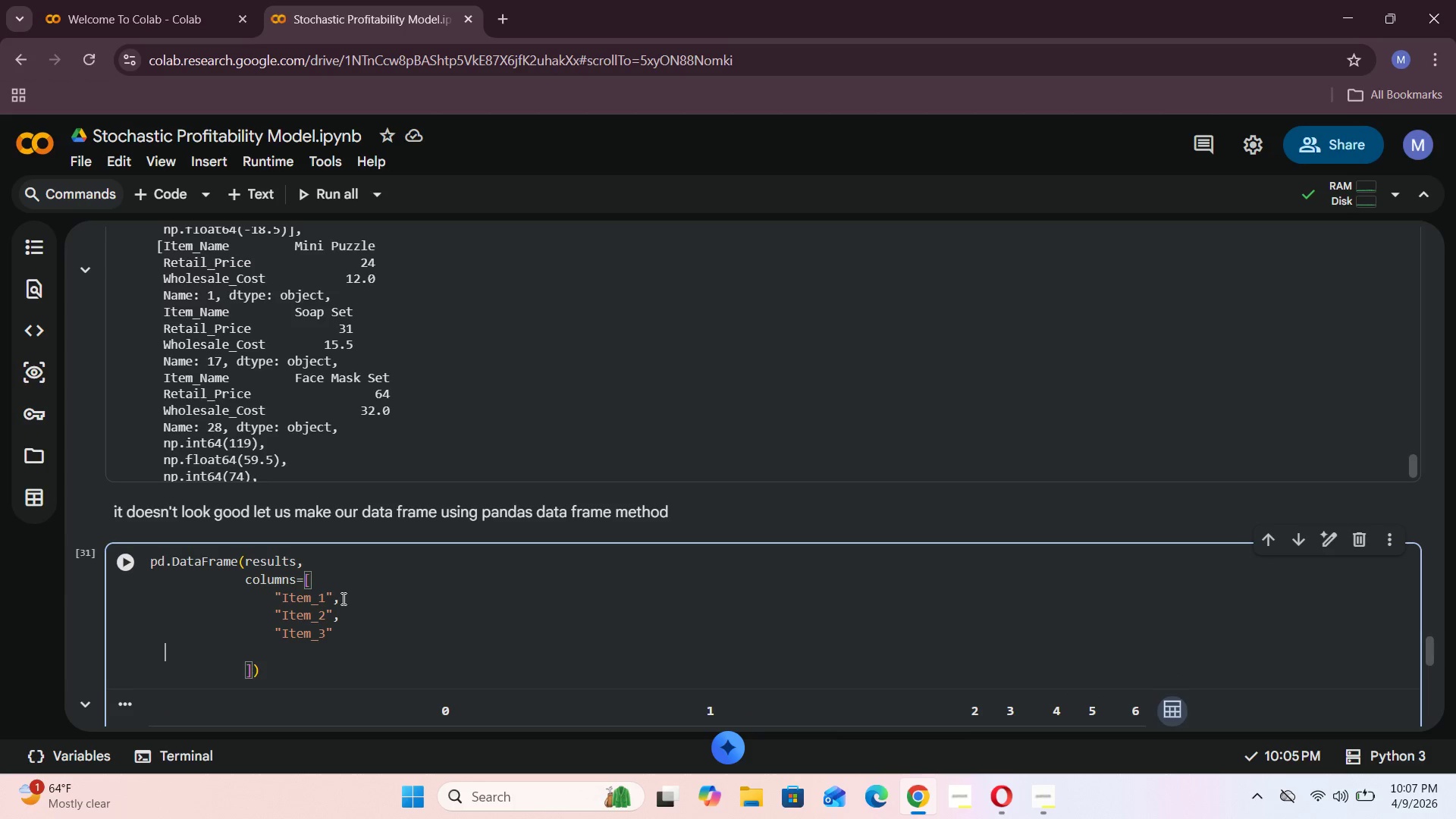 
key(Backspace)
 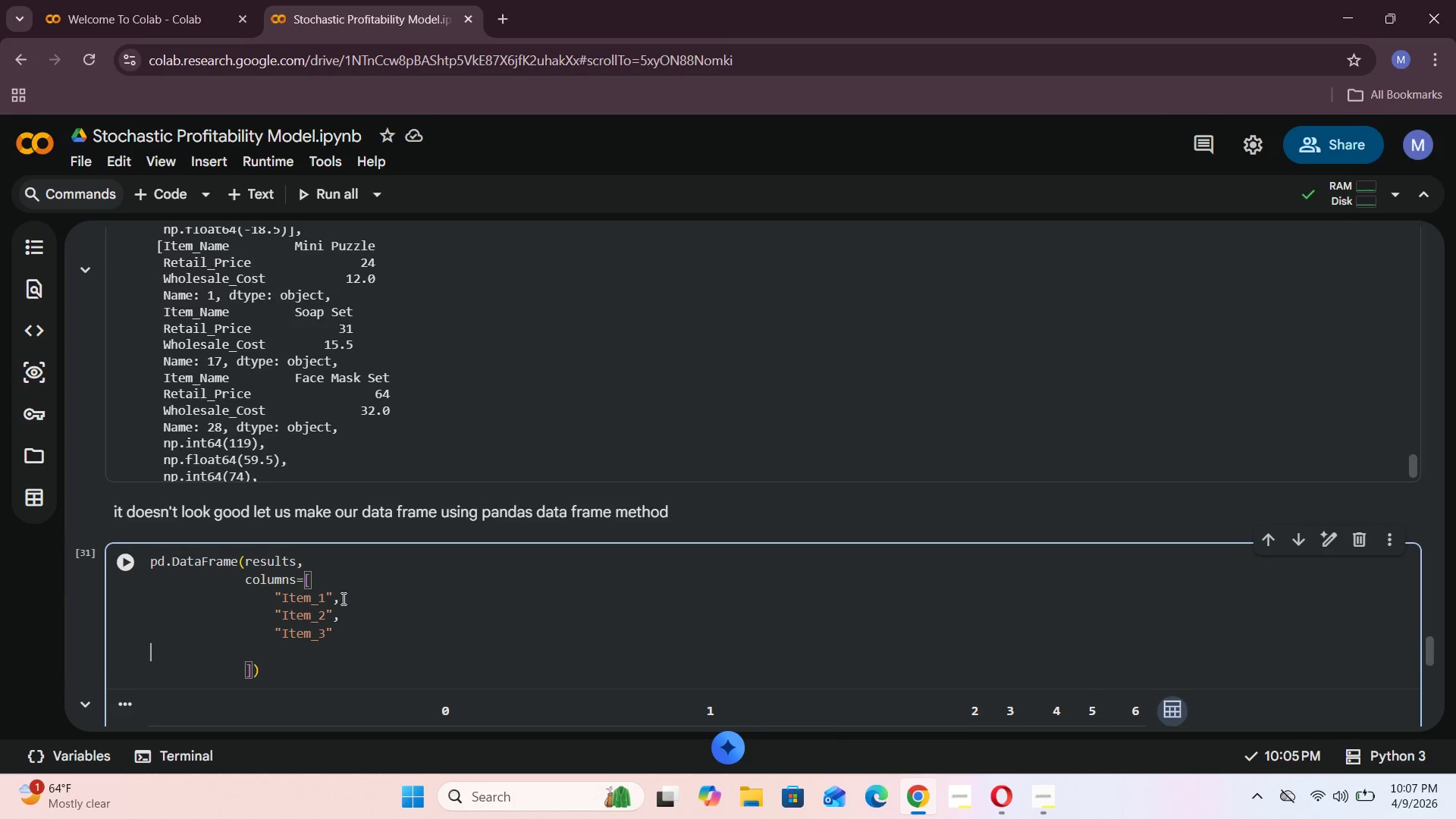 
key(Backspace)
 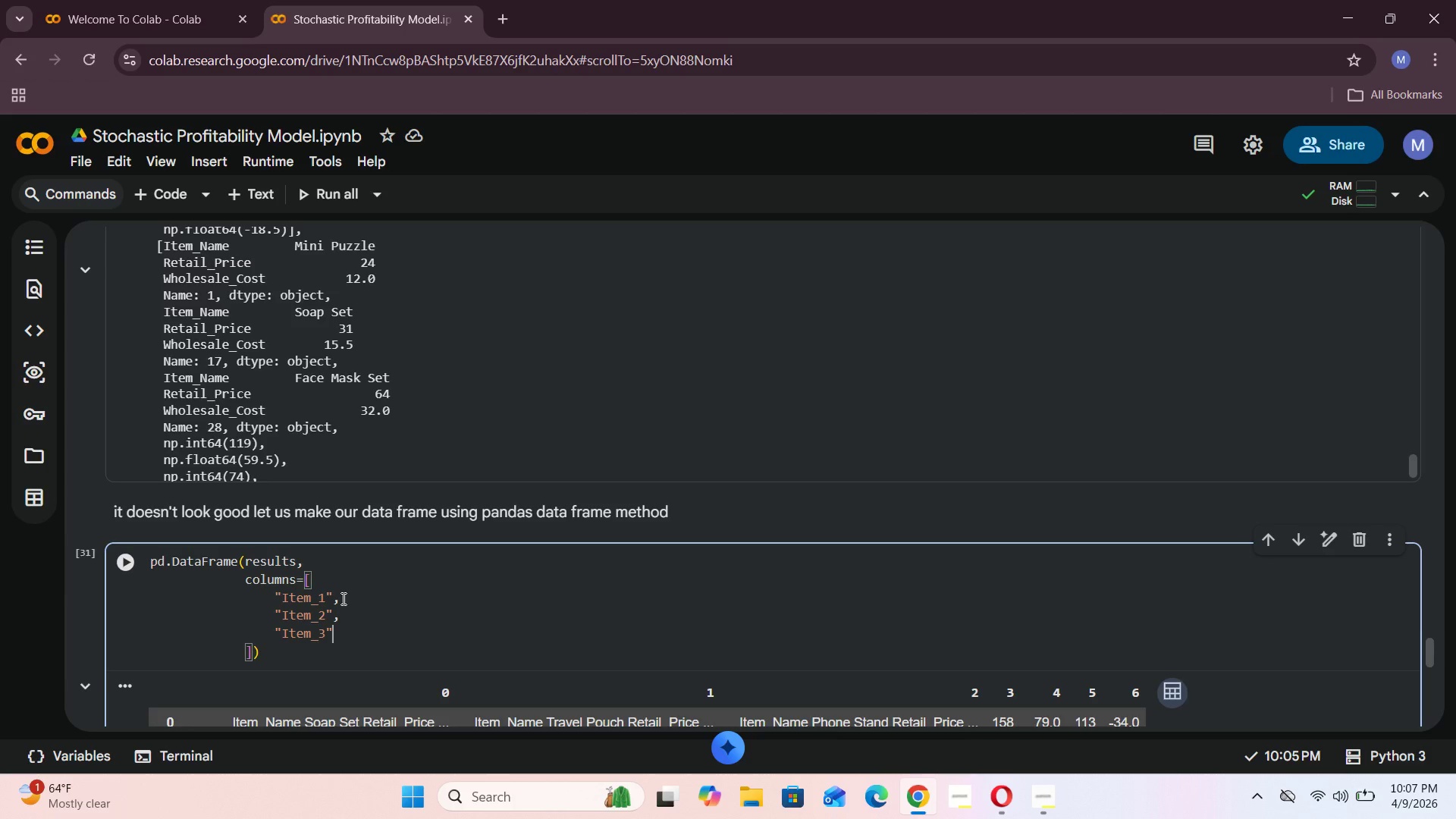 
key(Comma)
 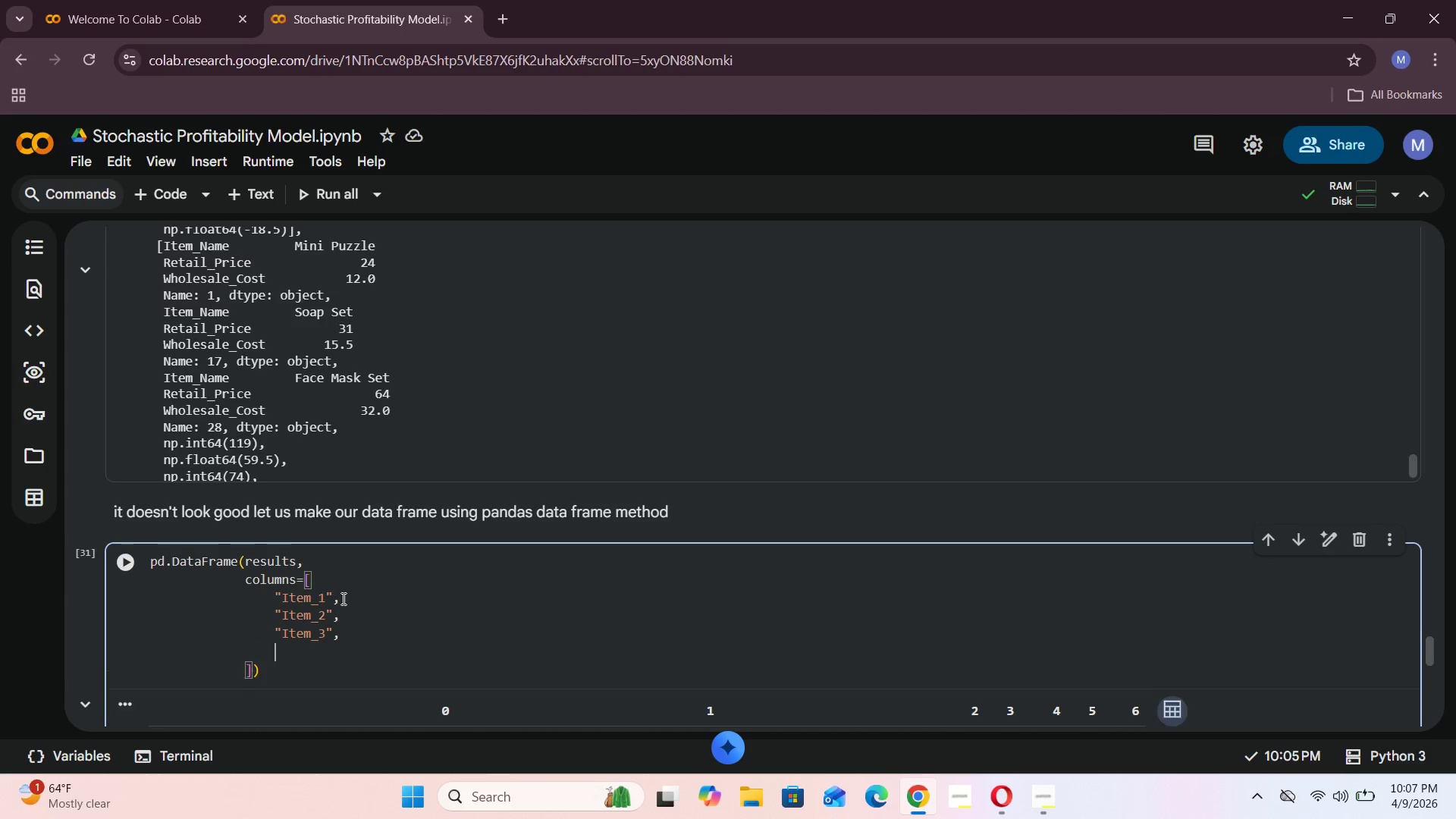 
key(Enter)
 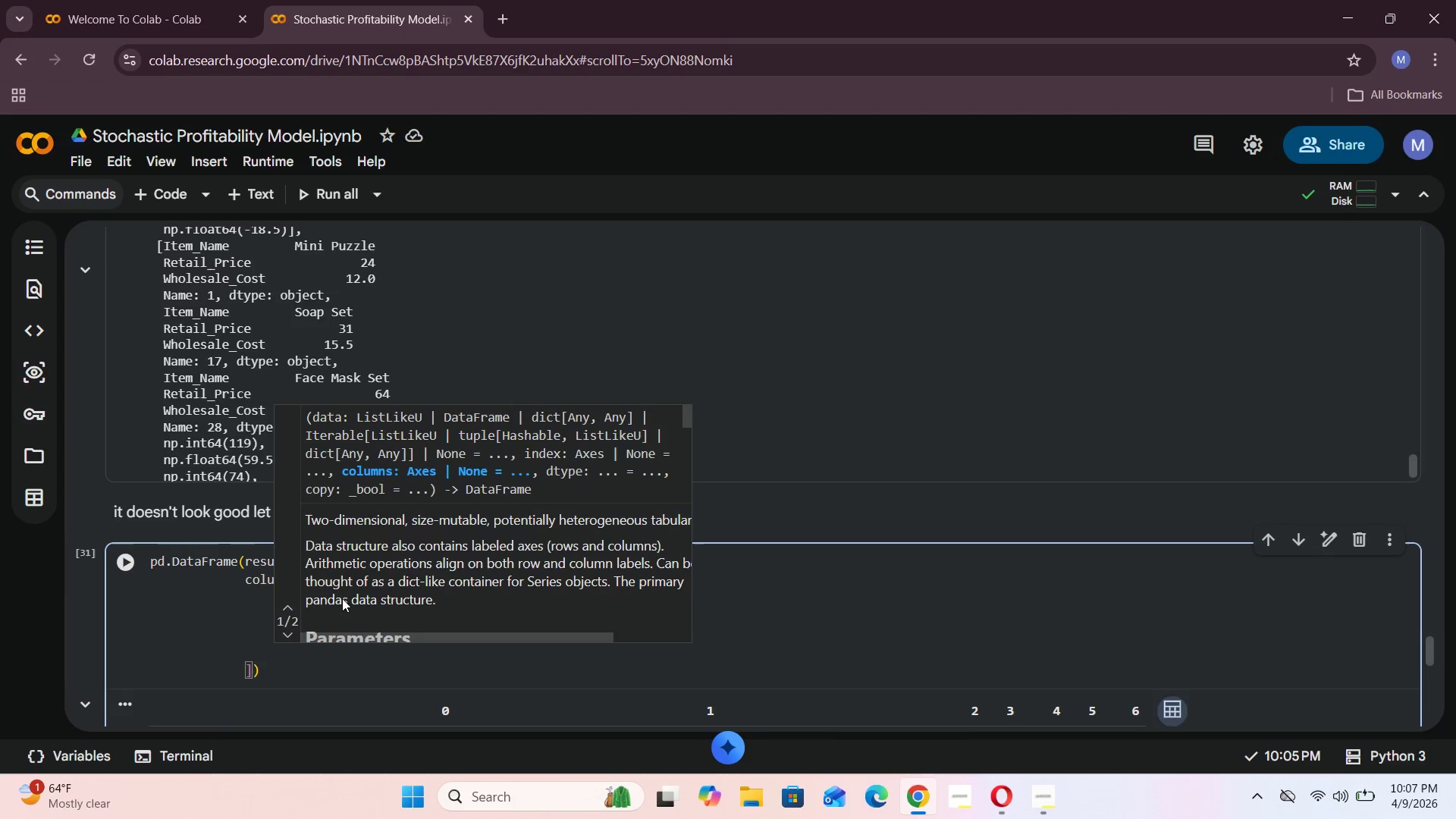 
type("Toty)
key(Backspace)
type(al_Whpole)
key(Backspace)
key(Backspace)
key(Backspace)
key(Backspace)
type(olesale_cp)
key(Backspace)
key(Backspace)
type(Cost)
 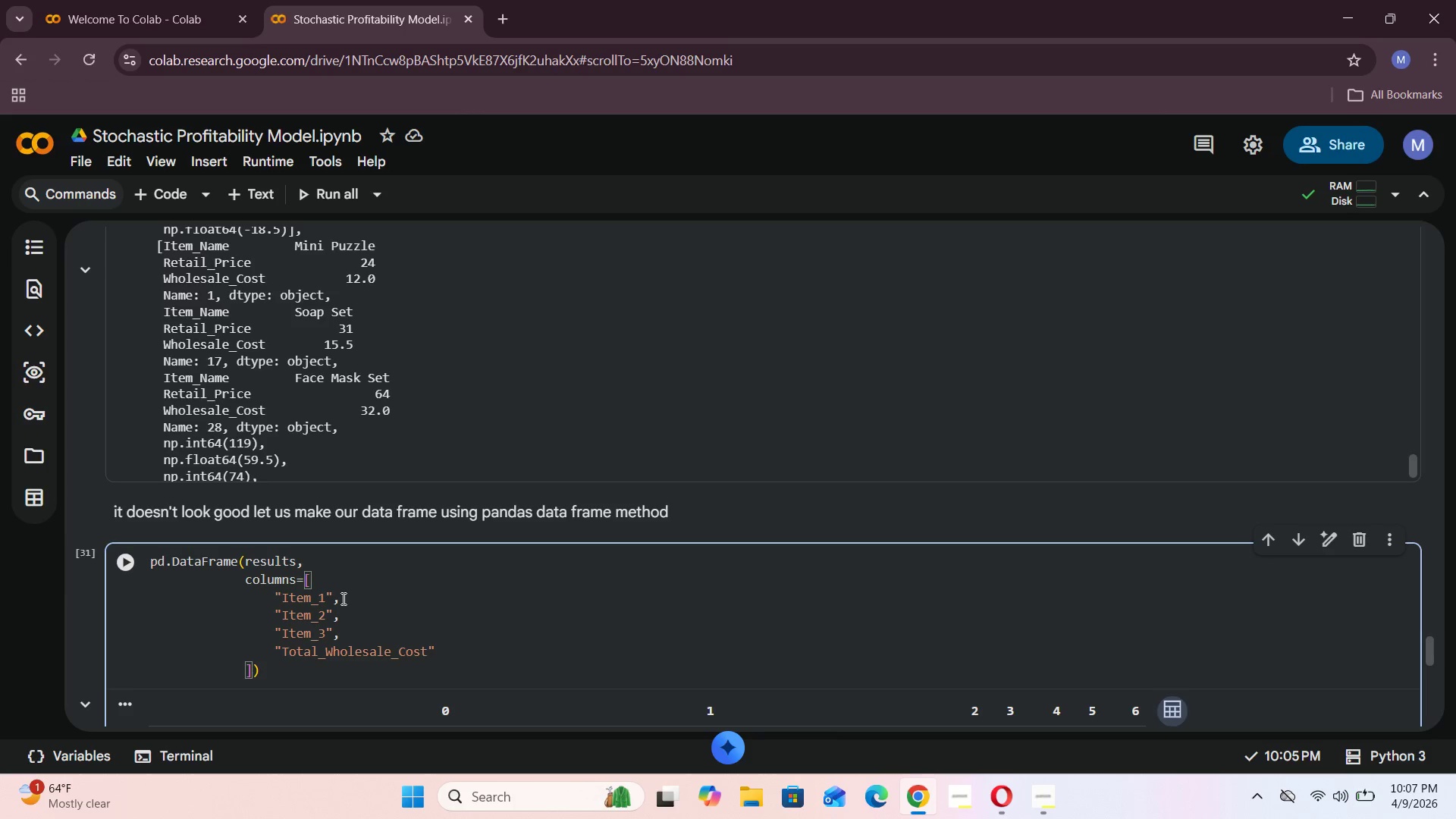 
key(ArrowRight)
 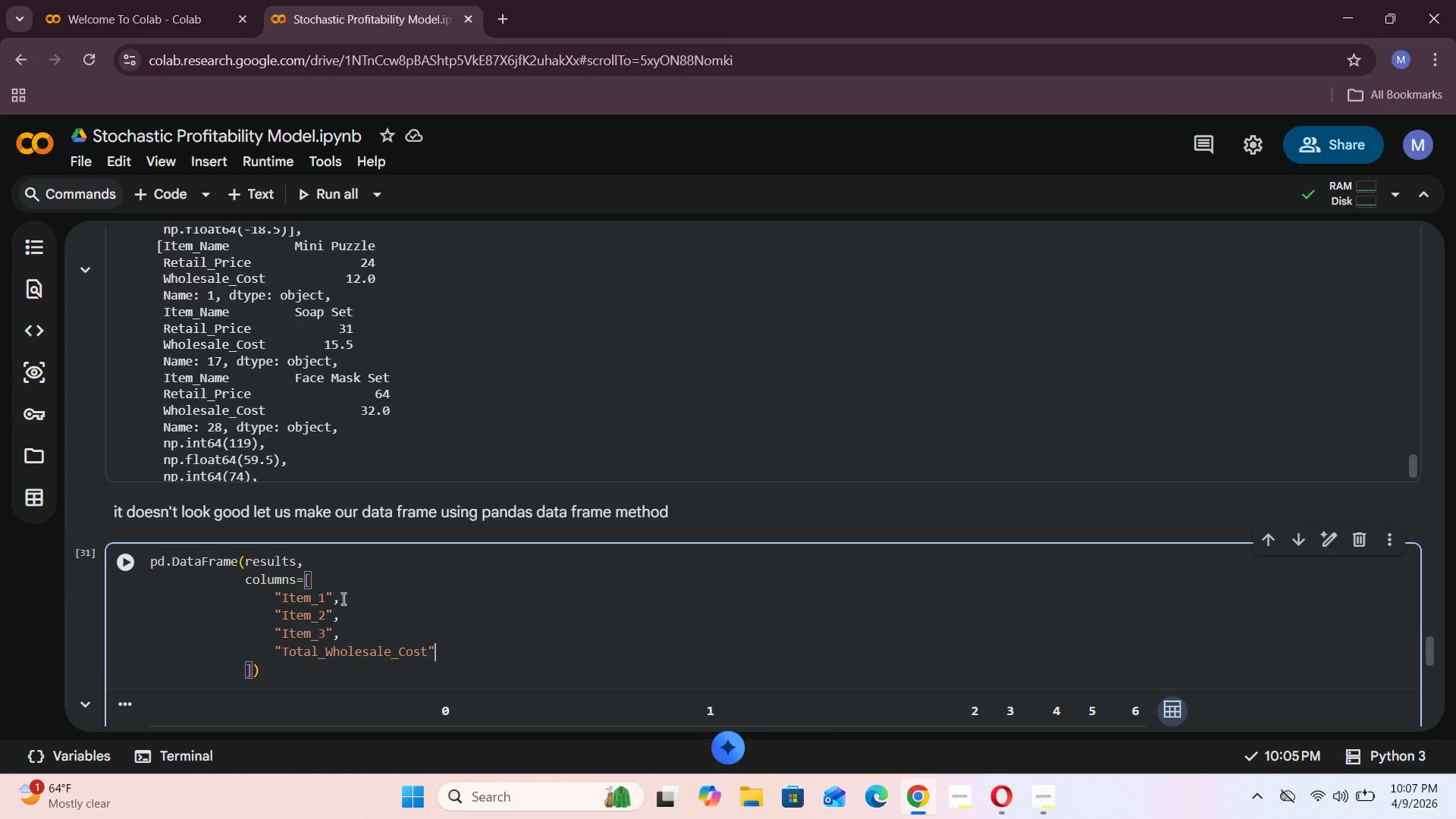 
key(Comma)
 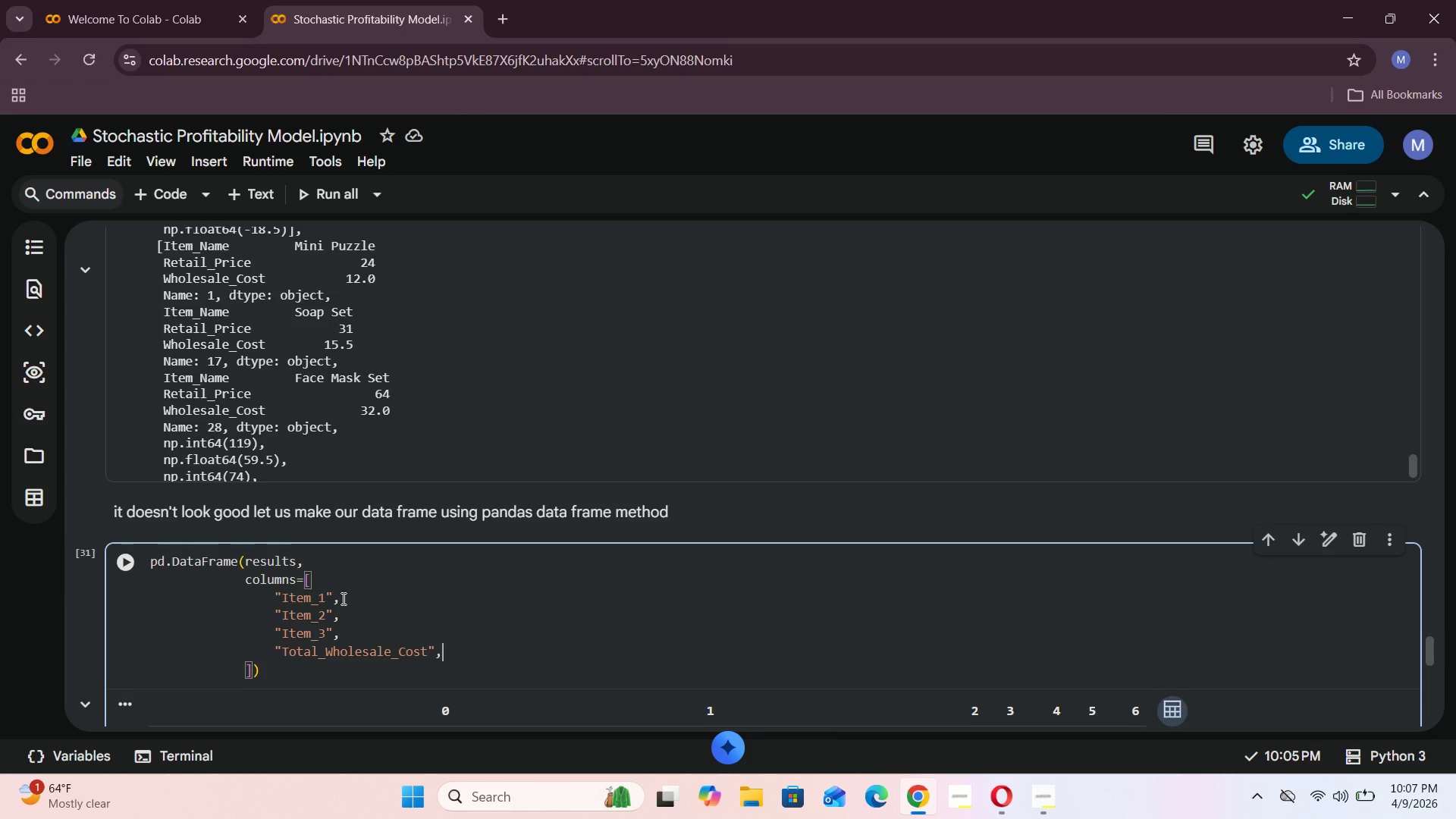 
key(Enter)
 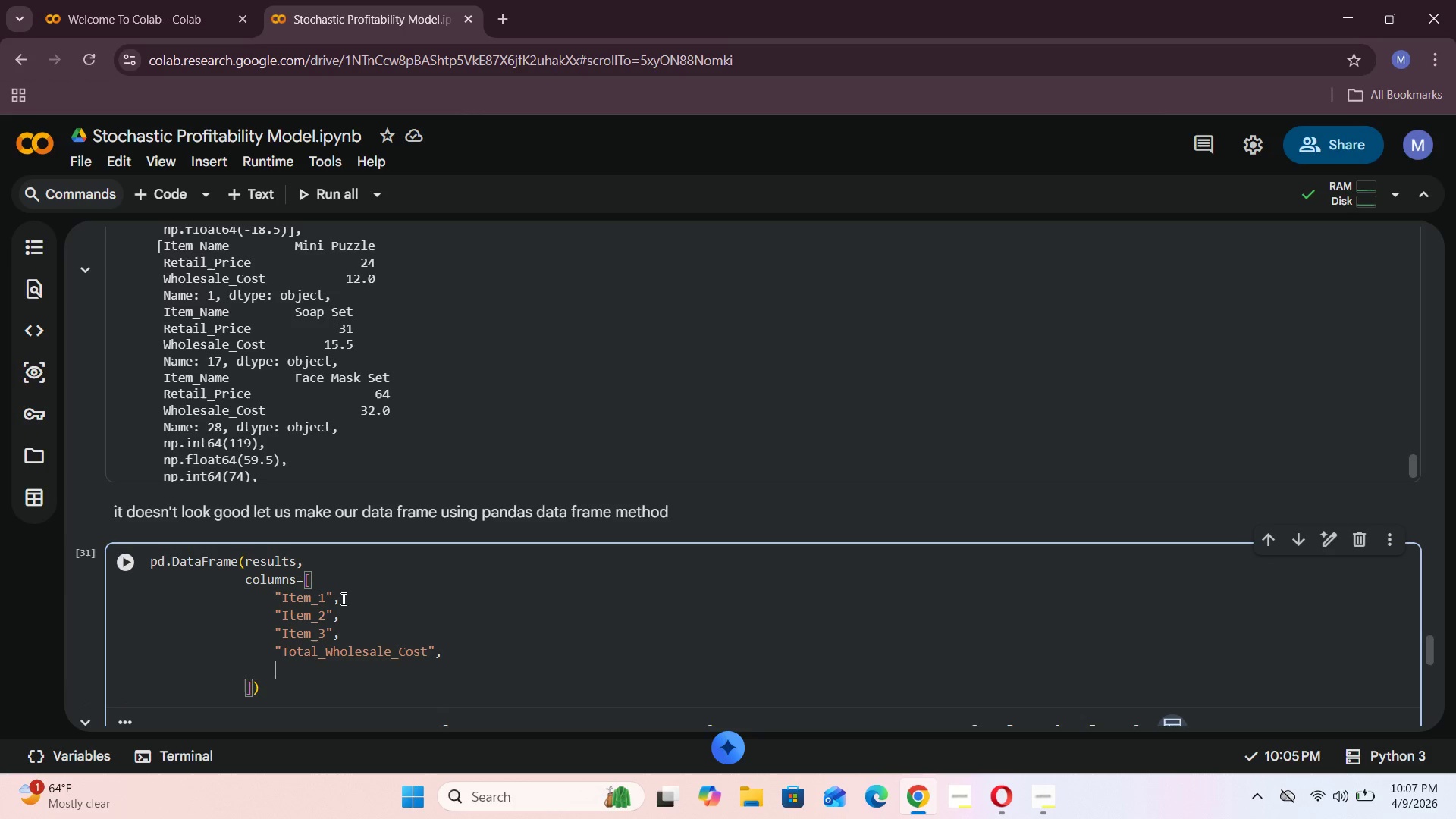 
type("CAU)
key(Backspace)
key(Backspace)
type(ustomer_Value_Gap)
 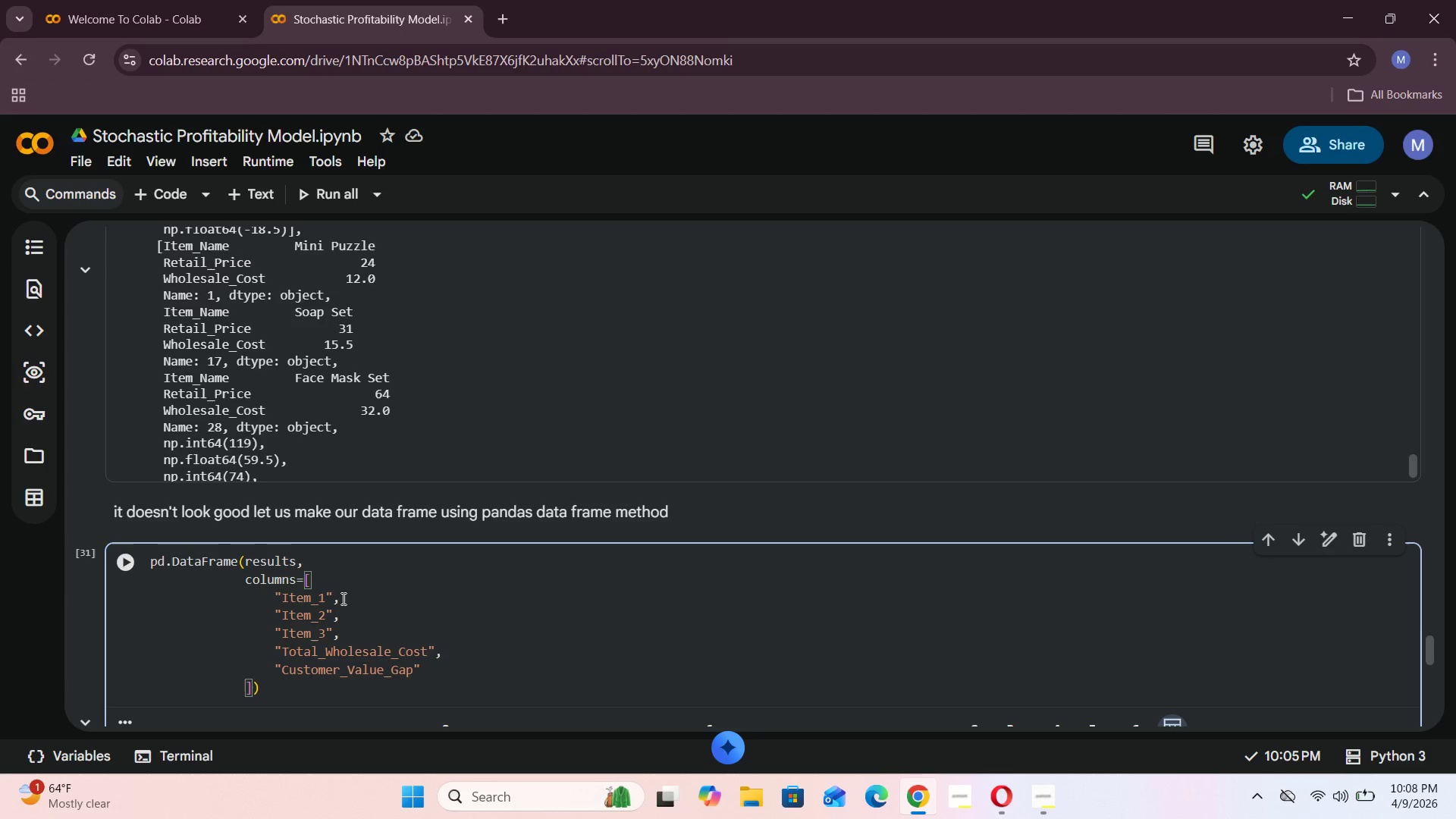 
key(ArrowRight)
 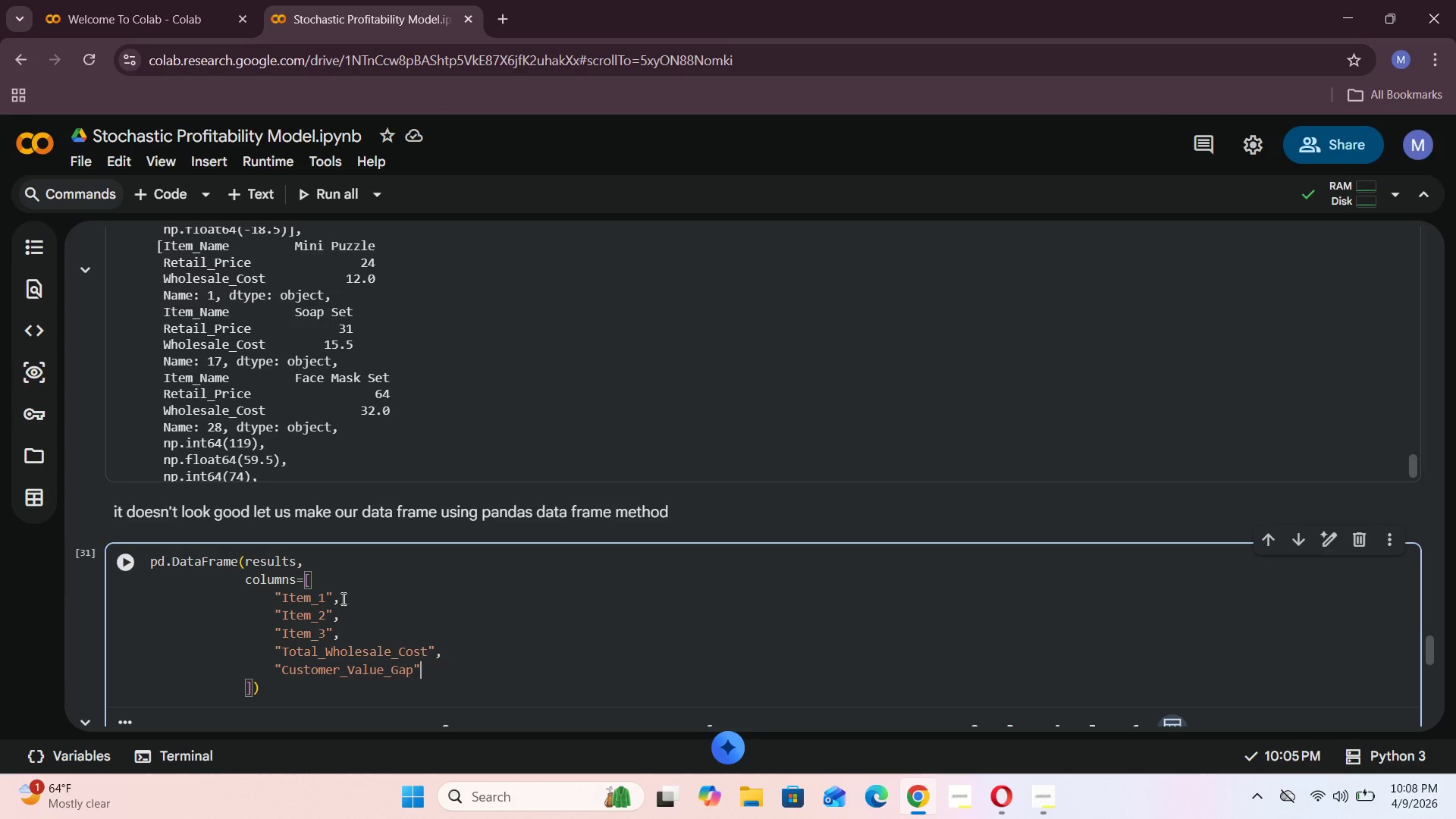 
key(Comma)
 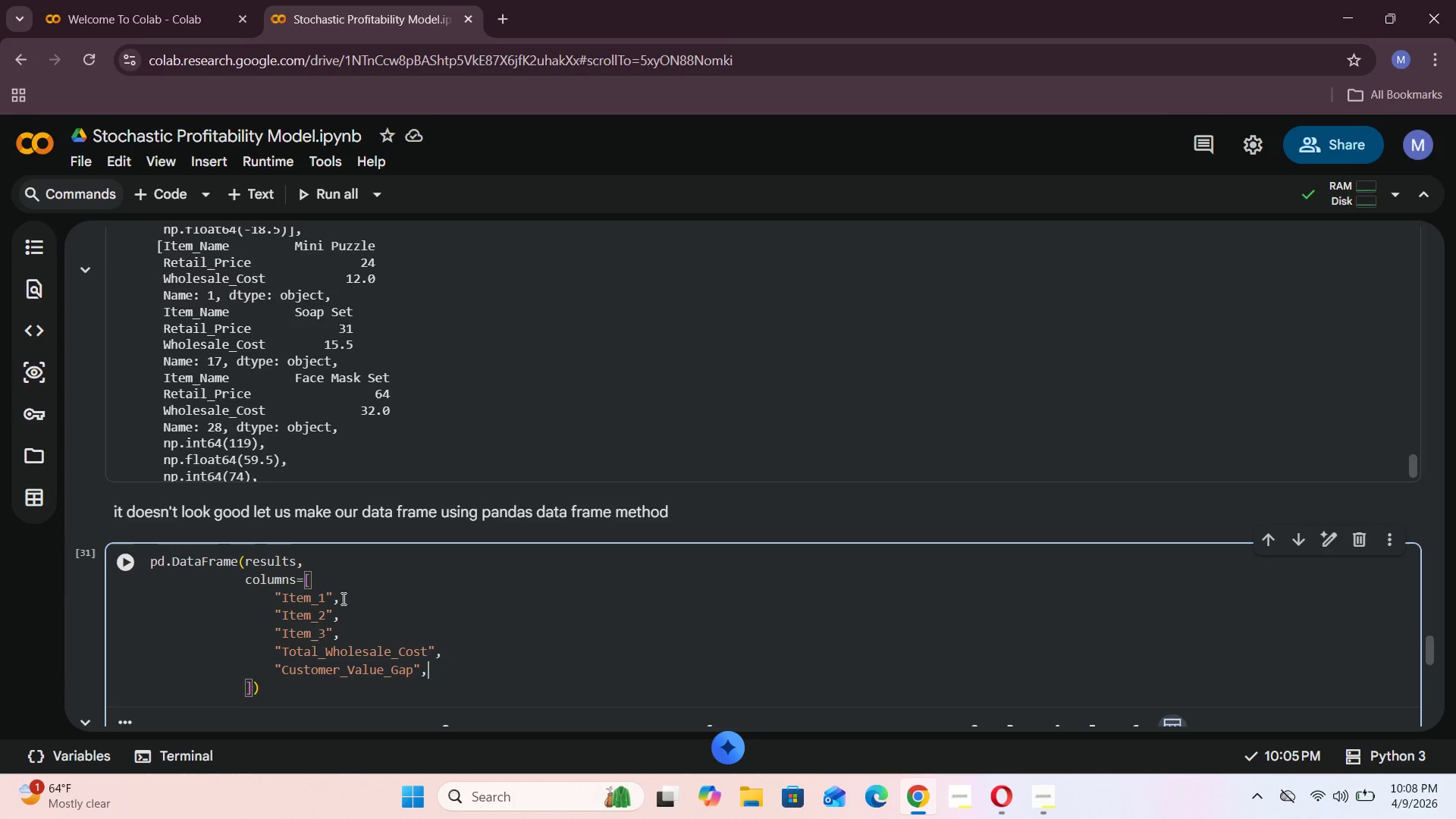 
key(Enter)
 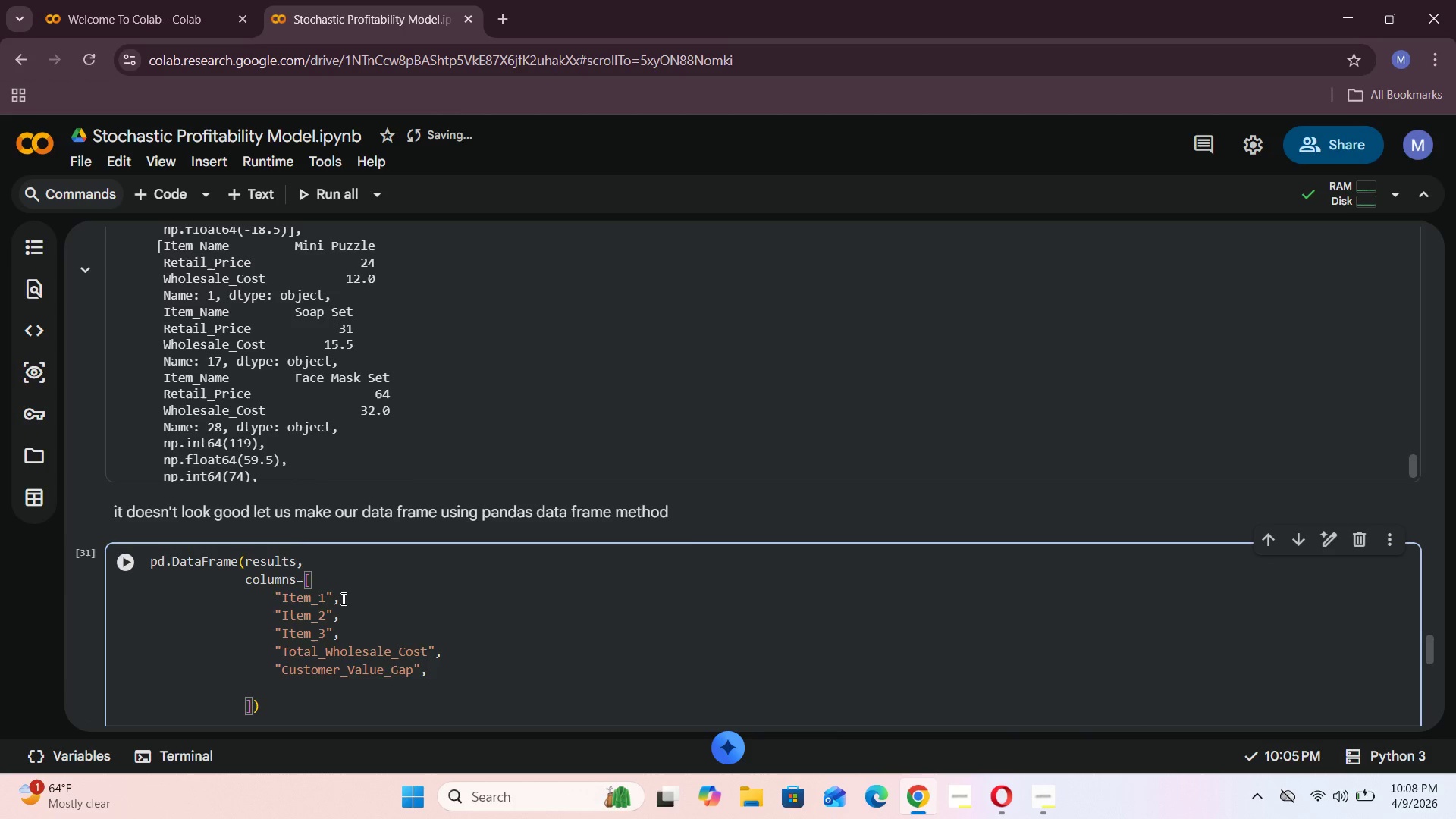 
type("Store_Profit)
 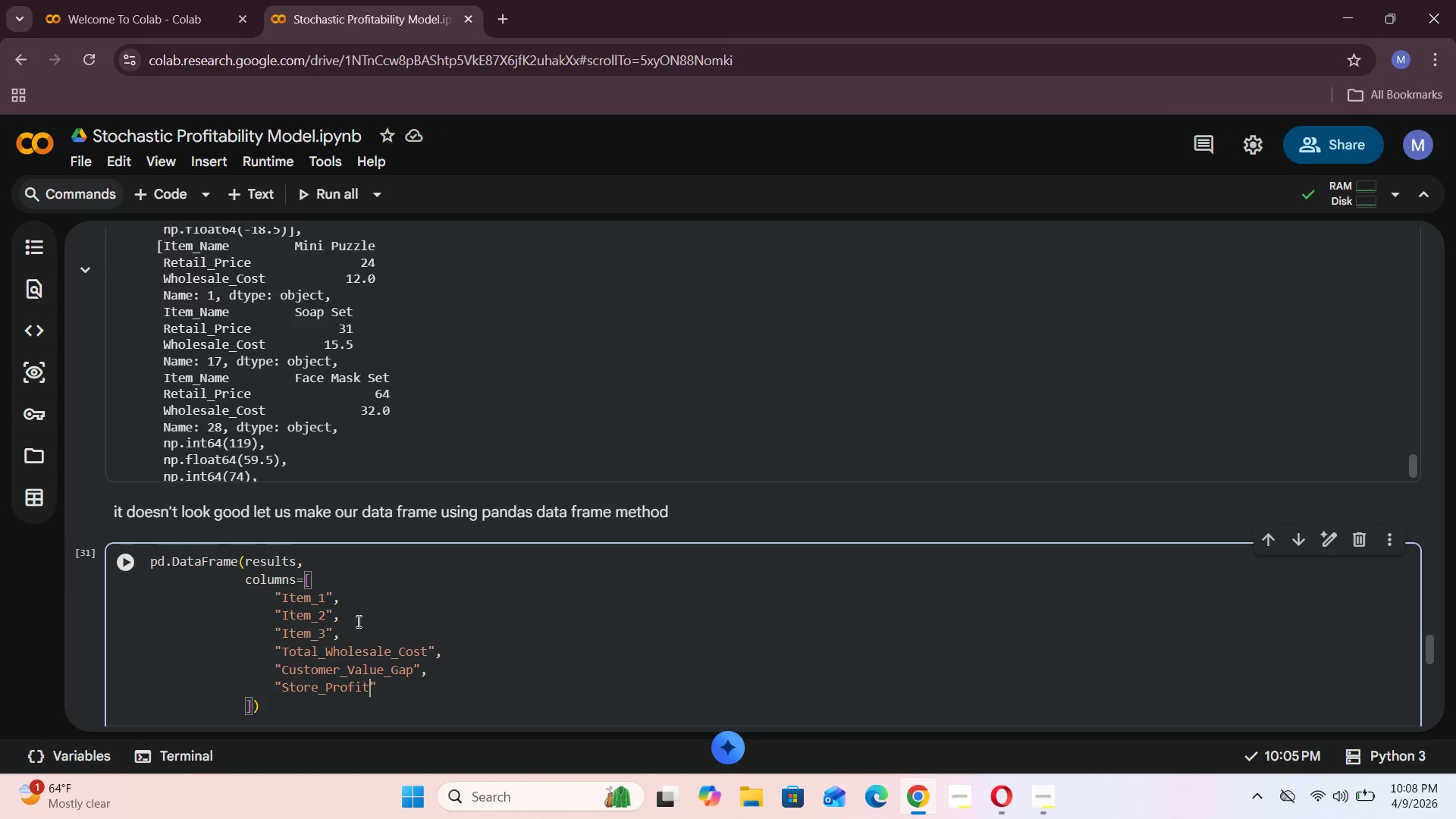 
scroll: coordinate [370, 599], scroll_direction: down, amount: 2.0
 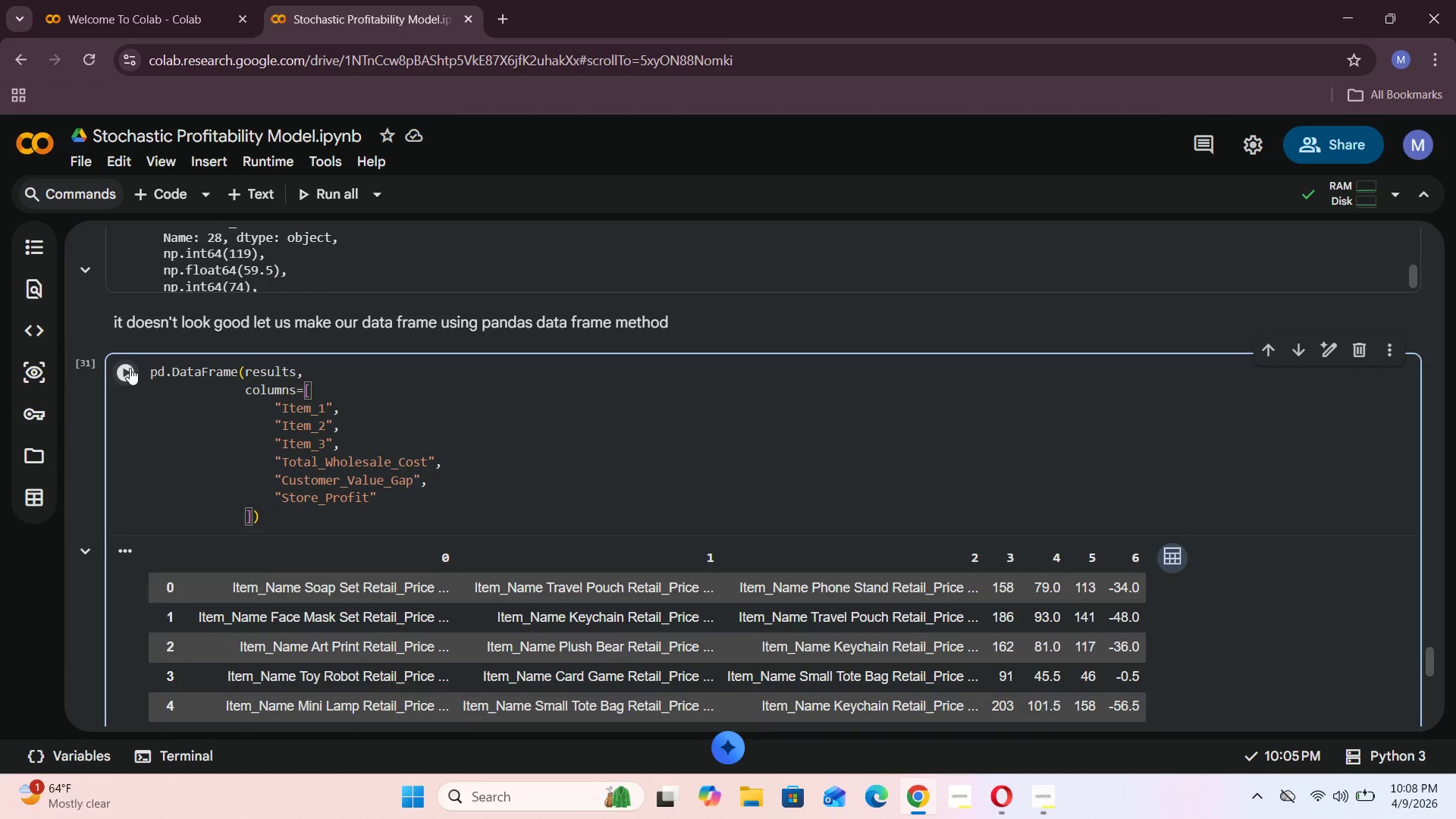 
left_click([130, 368])
 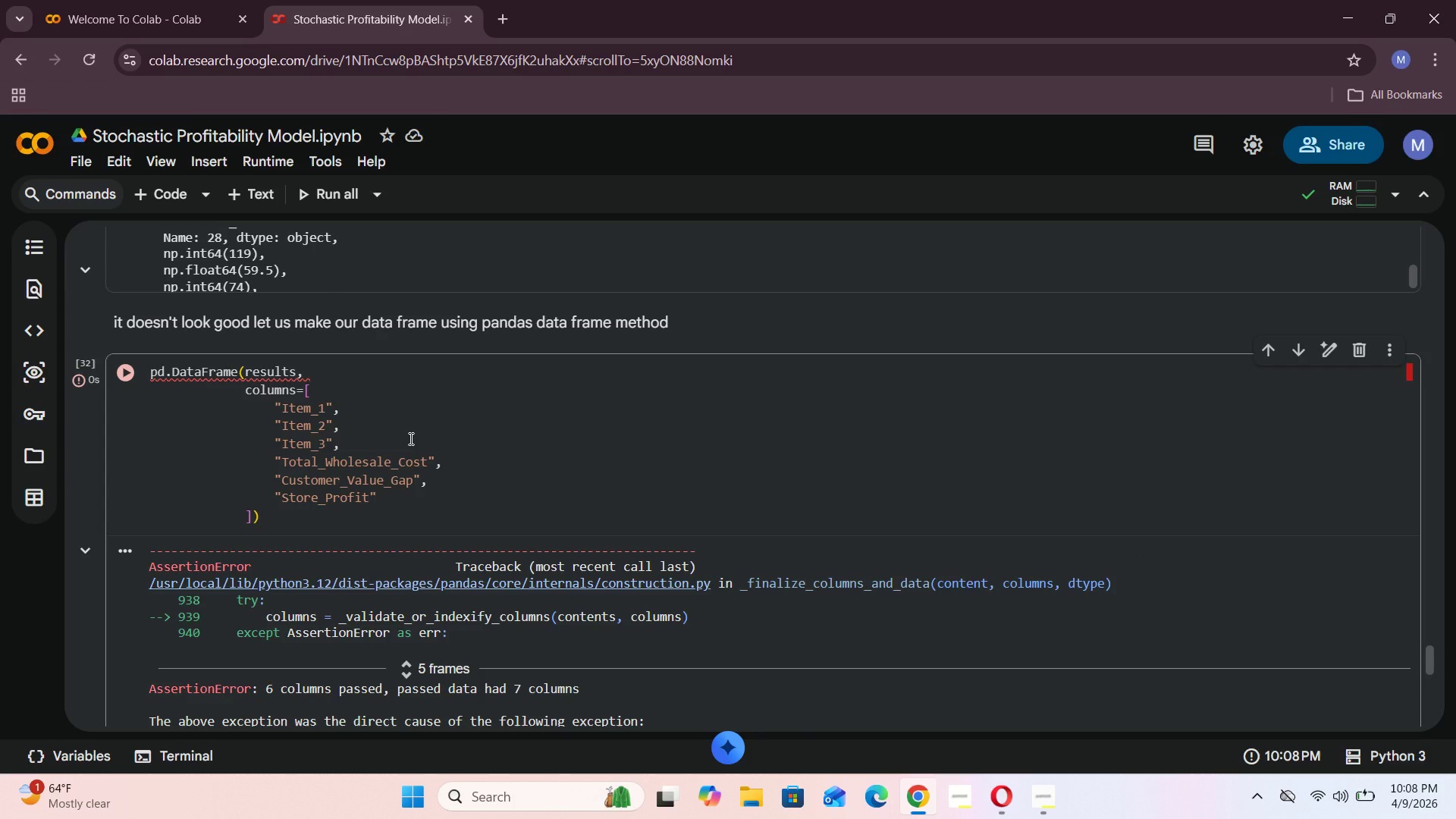 
scroll: coordinate [410, 438], scroll_direction: down, amount: 4.0
 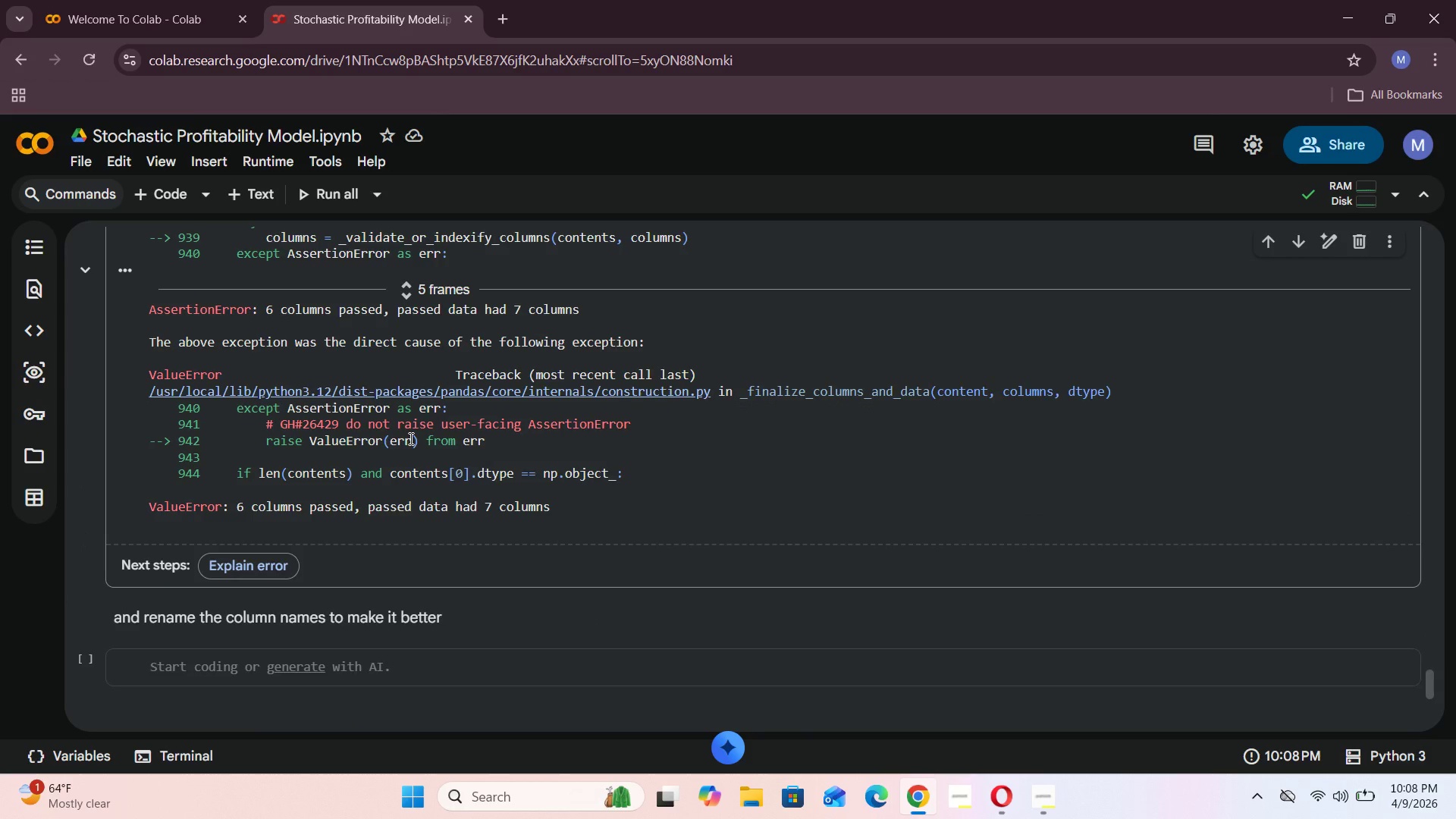 
scroll: coordinate [421, 462], scroll_direction: up, amount: 4.0
 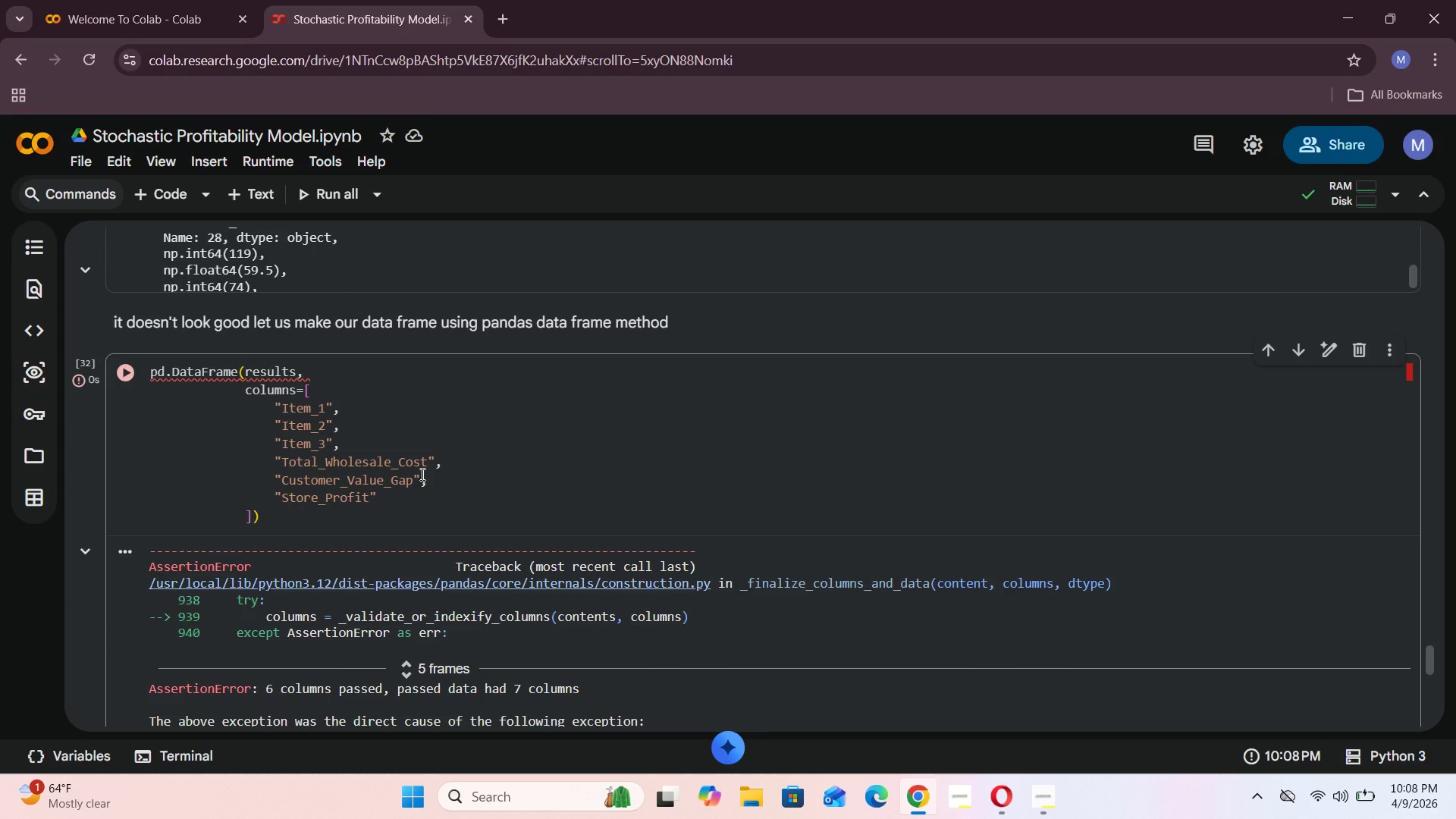 
left_click([353, 449])
 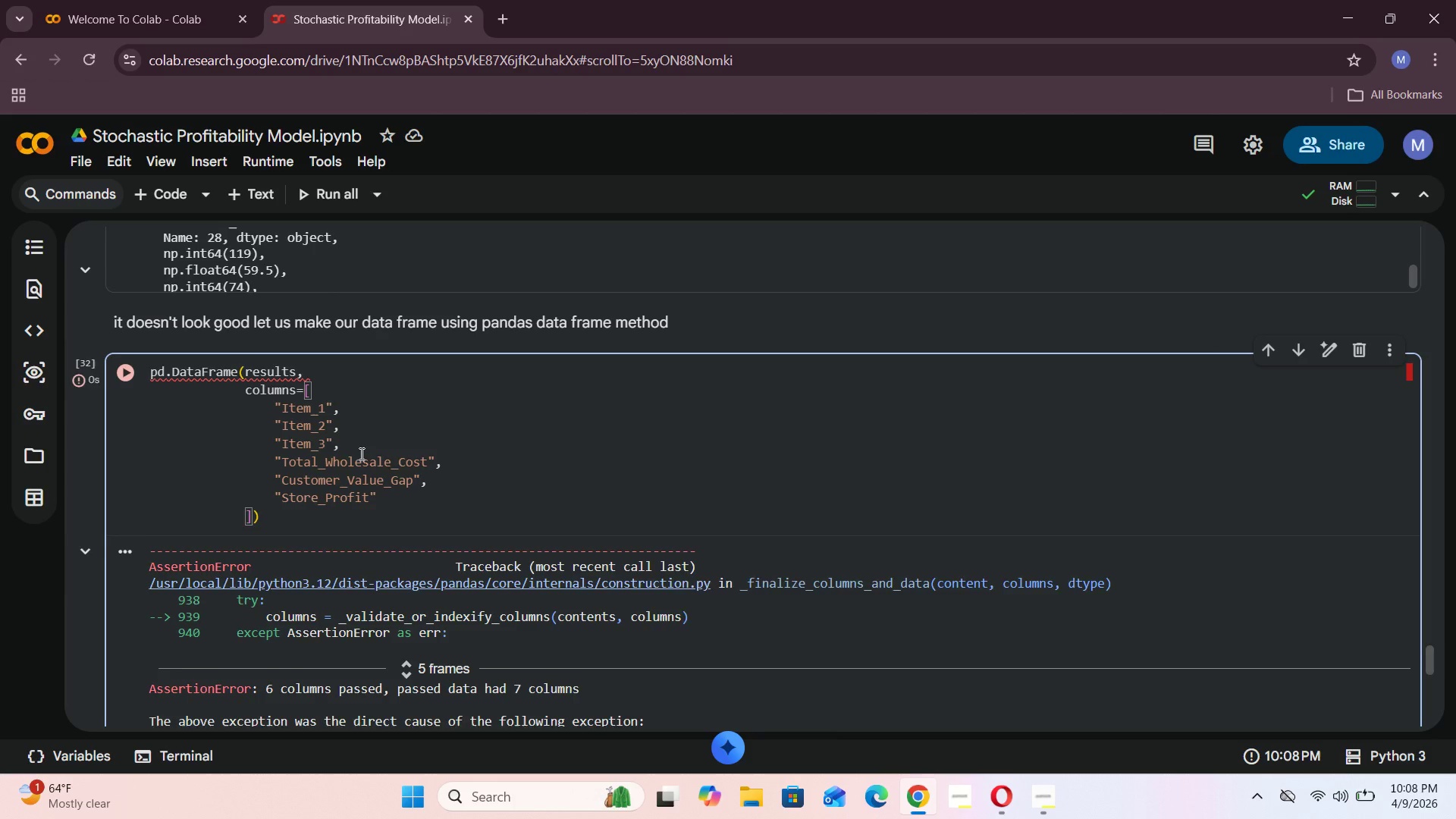 
key(Enter)
 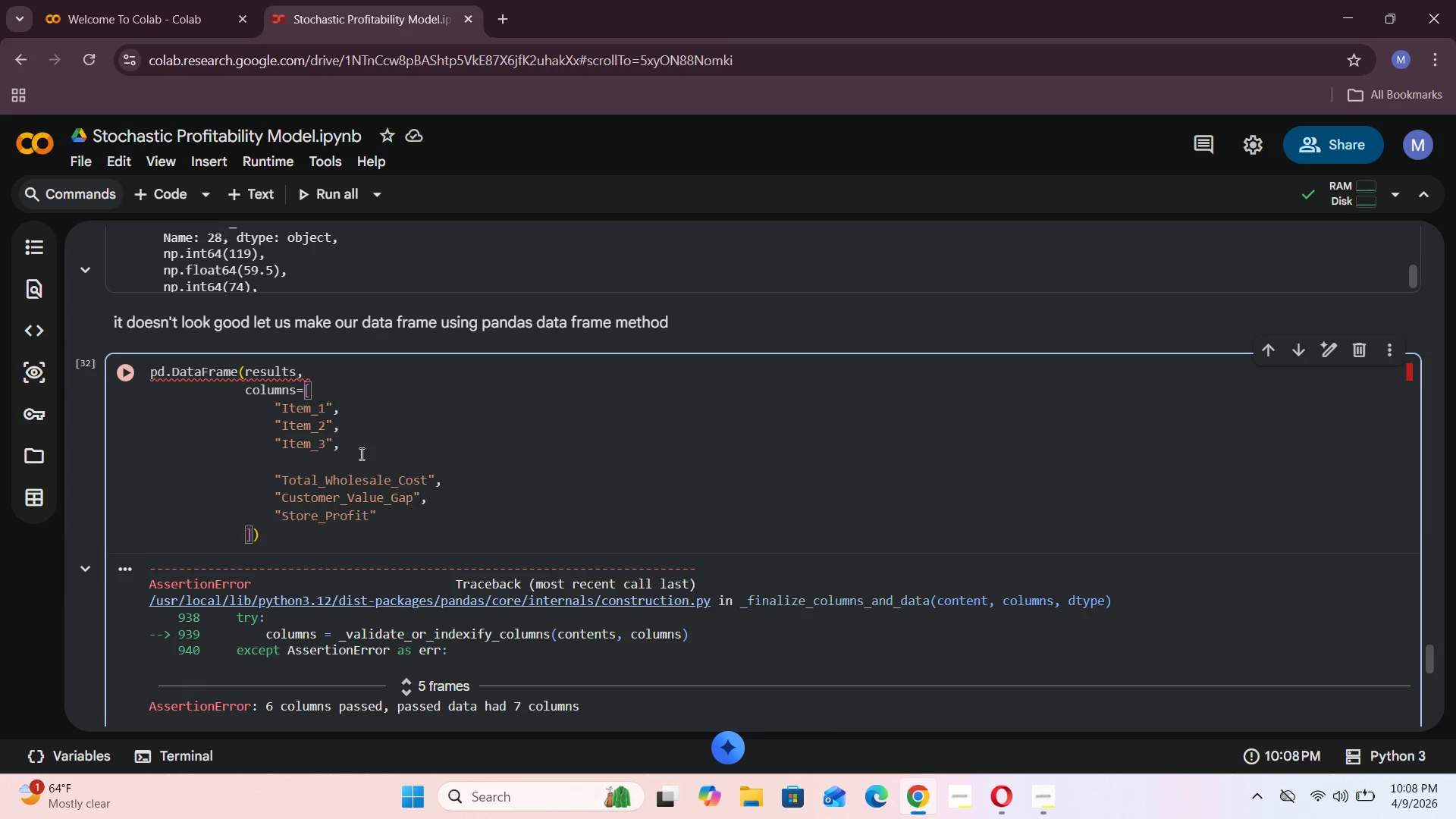 
key(Shift+Quote)
 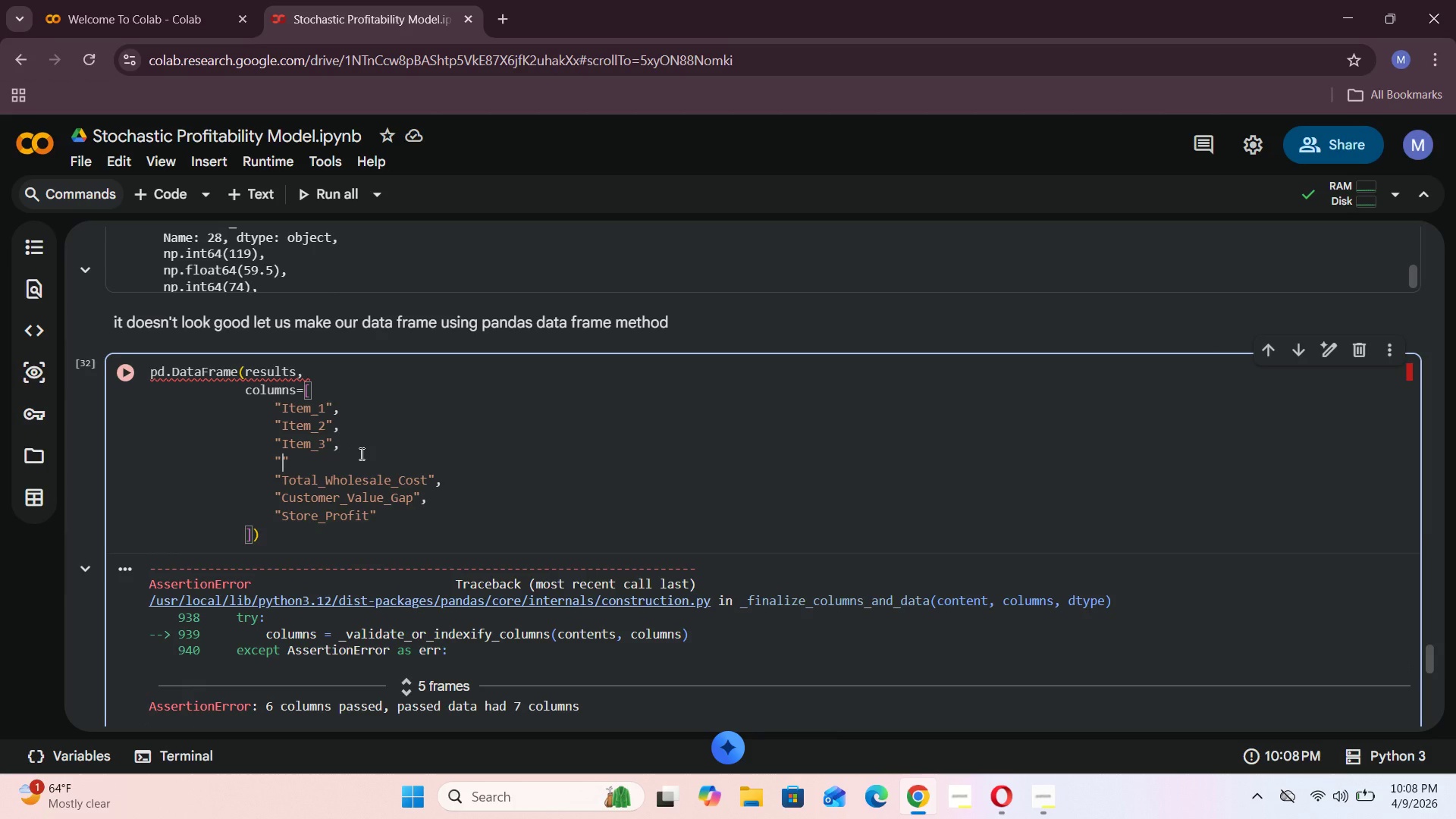 
scroll: coordinate [348, 465], scroll_direction: up, amount: 15.0
 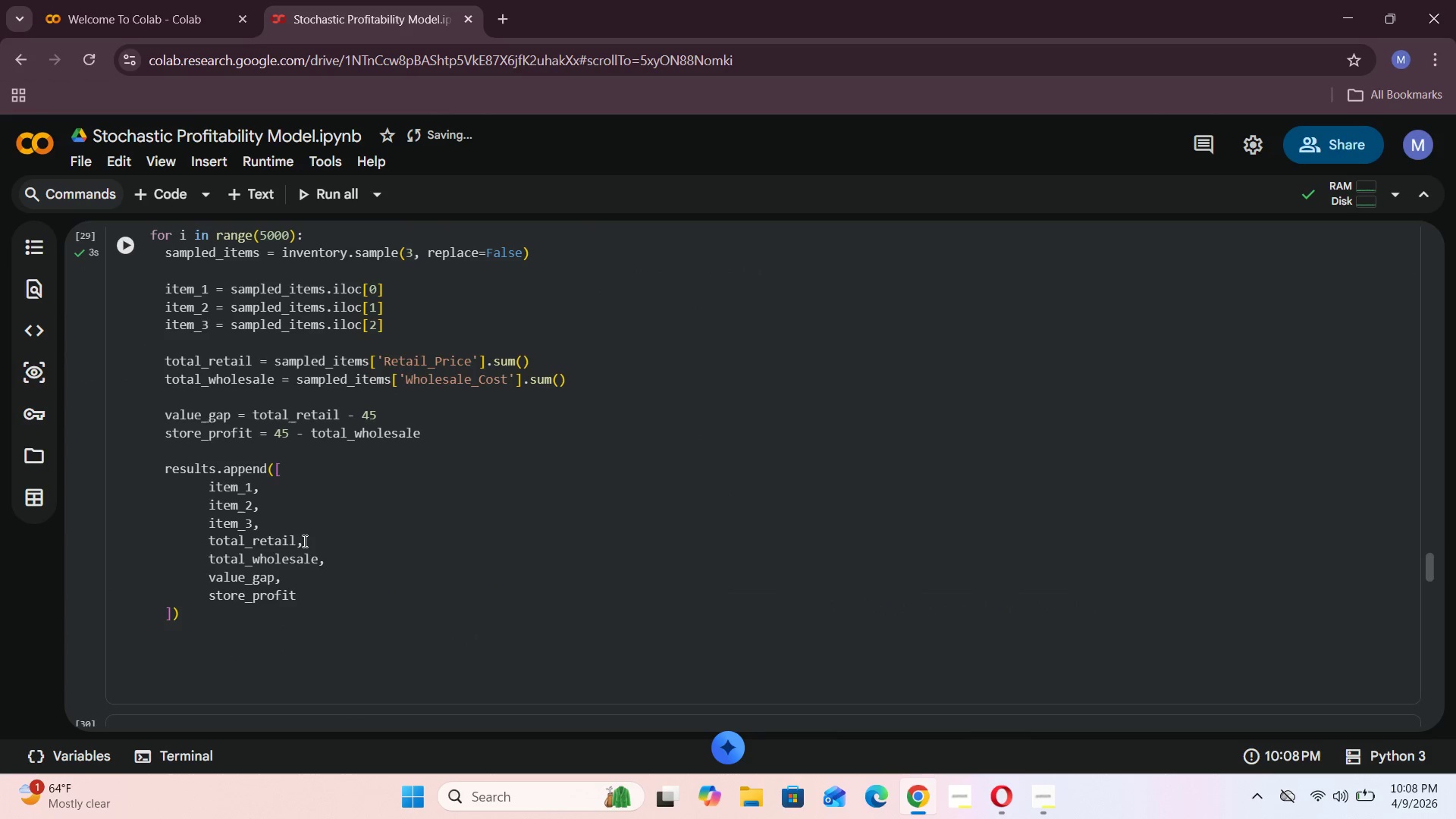 
scroll: coordinate [459, 530], scroll_direction: down, amount: 16.0
 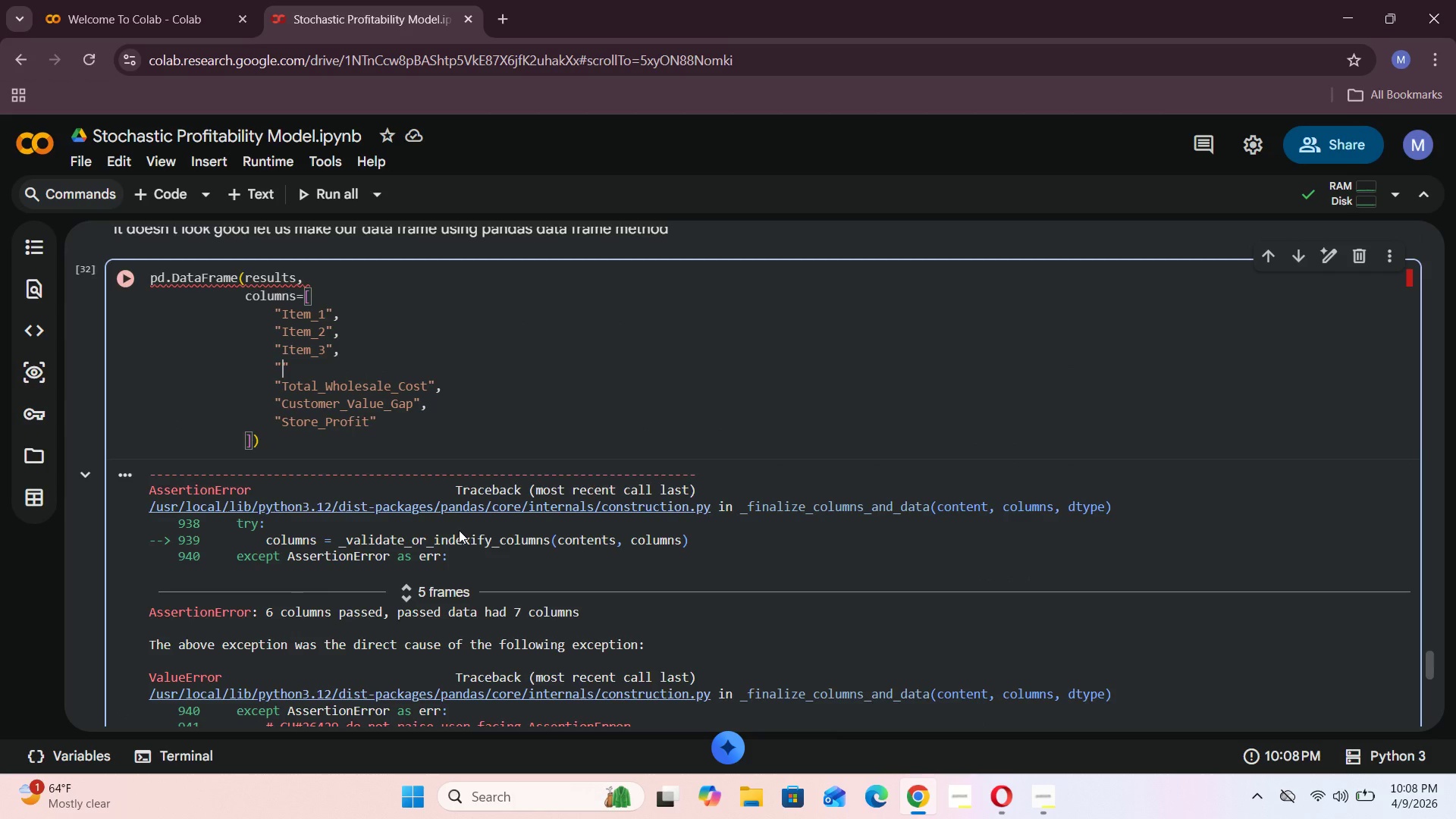 
type(Total_Retail_Value)
 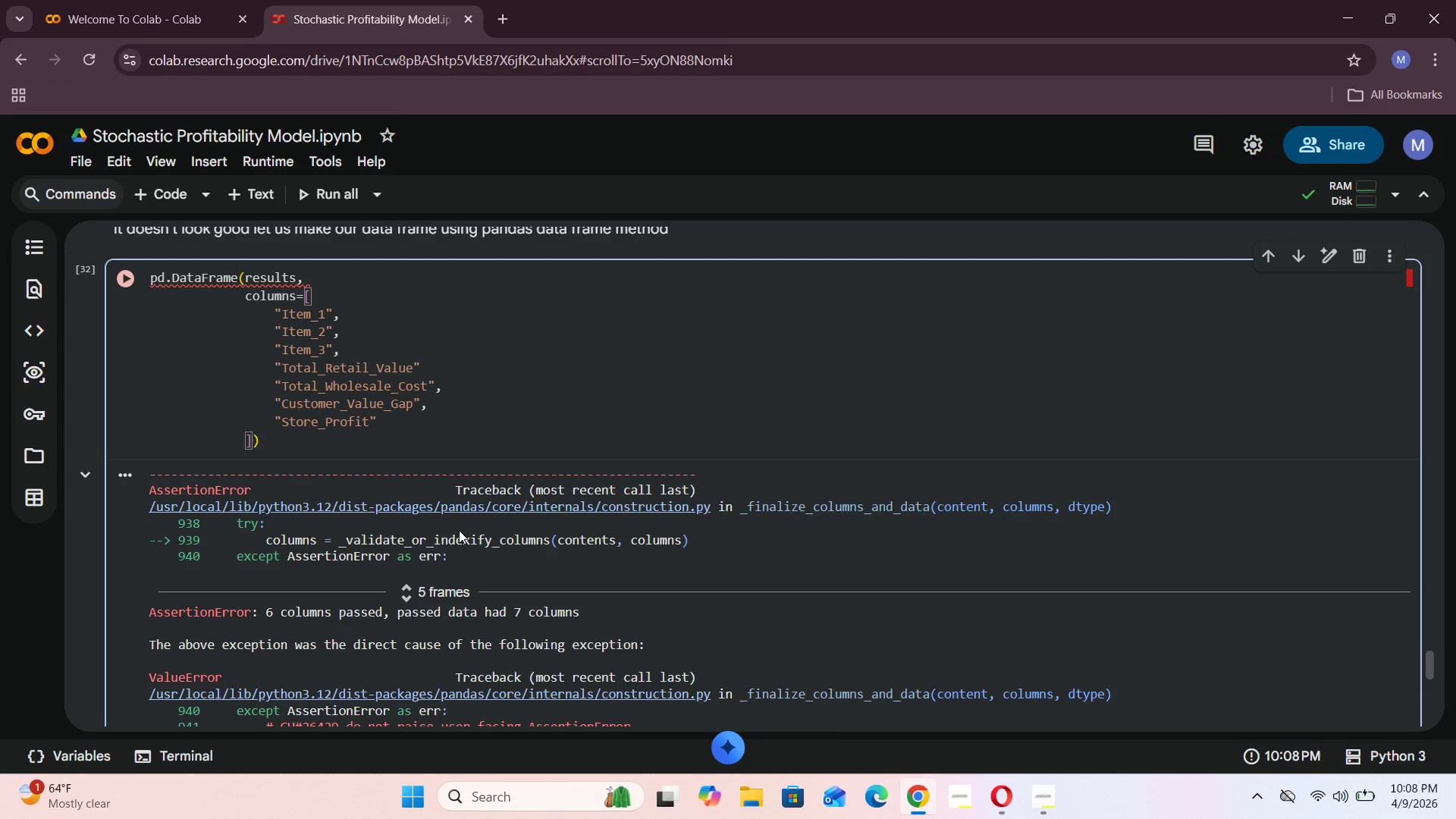 
left_click([136, 282])
 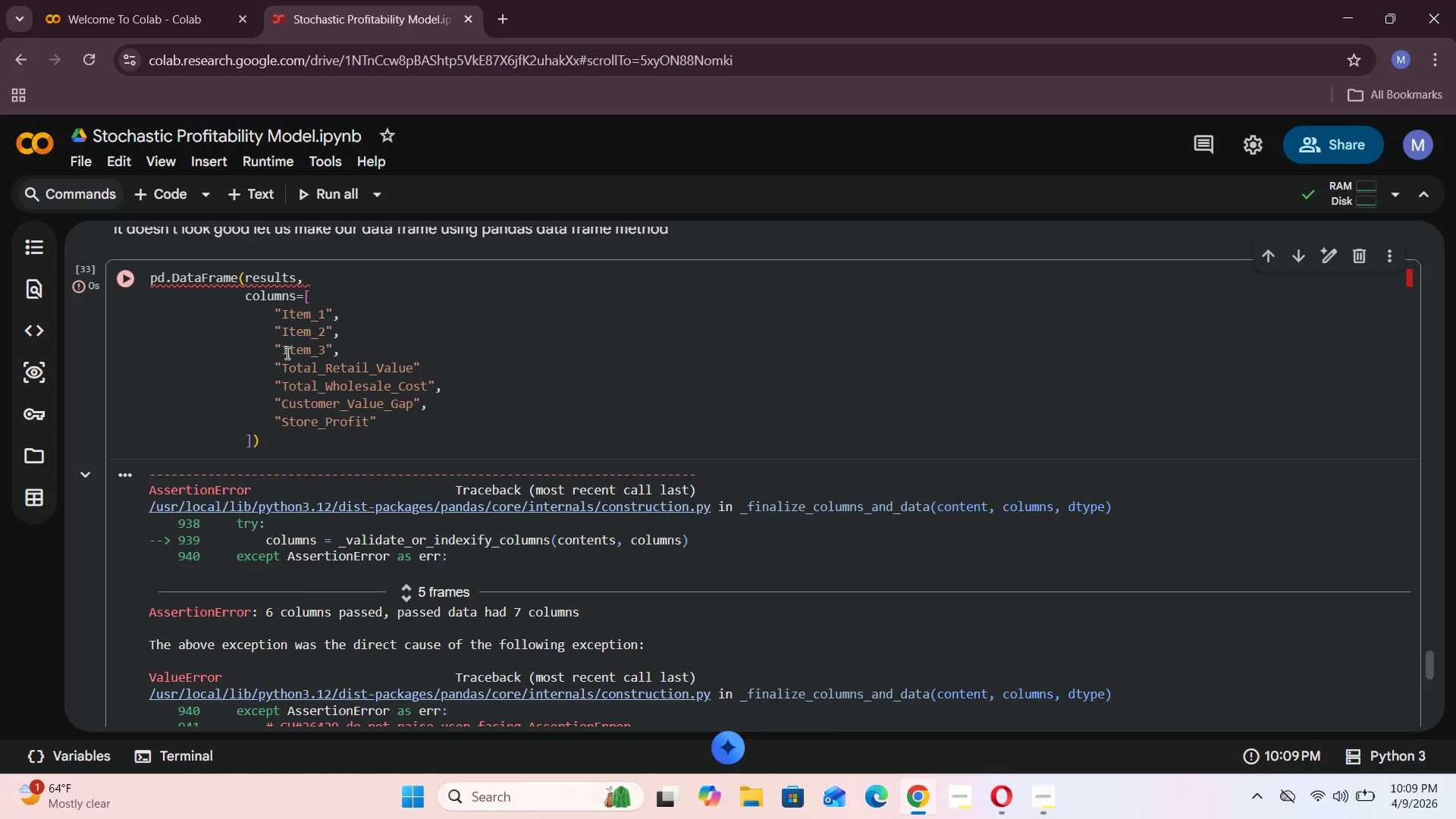 
scroll: coordinate [287, 356], scroll_direction: down, amount: 3.0
 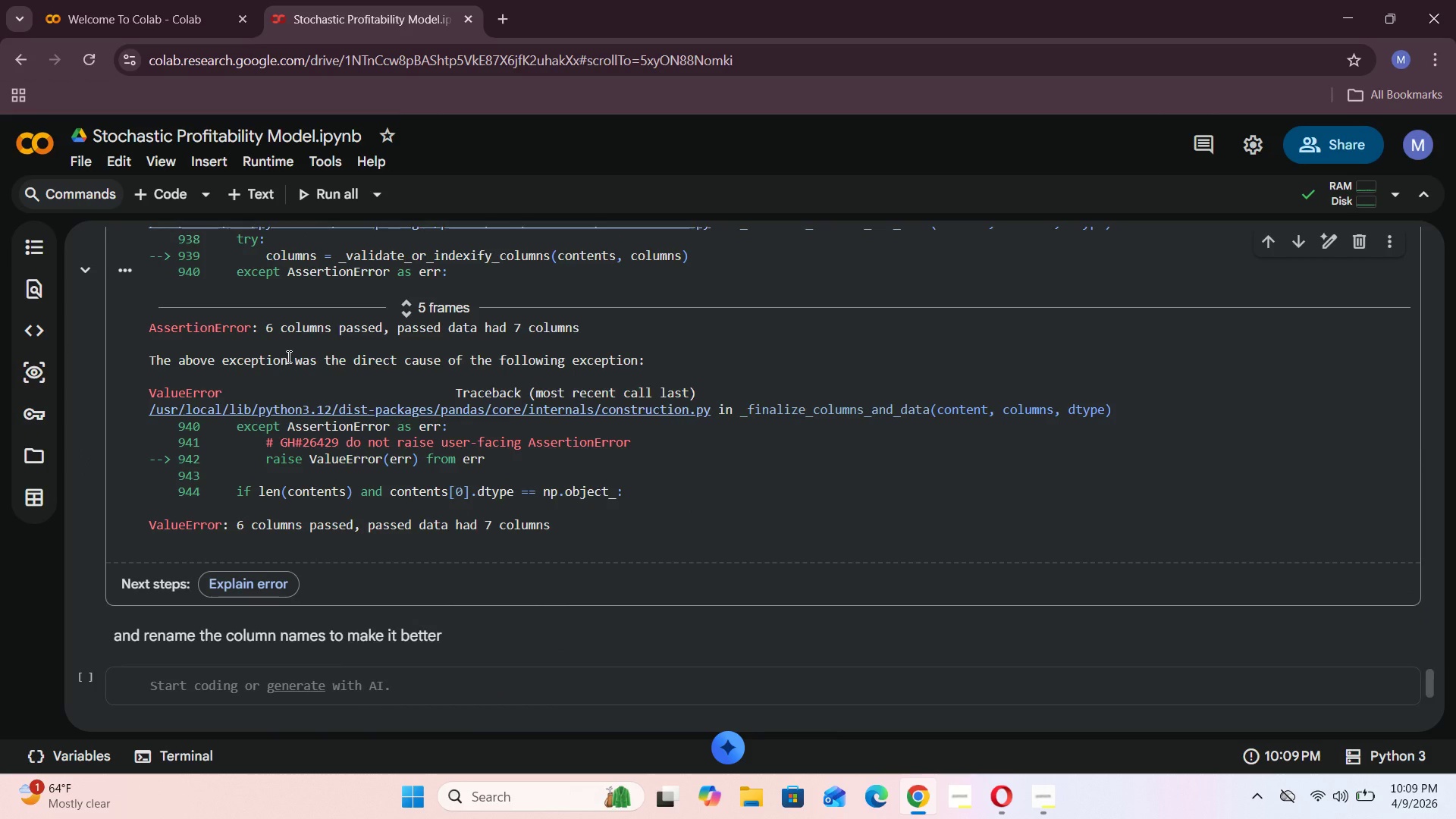 
scroll: coordinate [287, 356], scroll_direction: up, amount: 4.0
 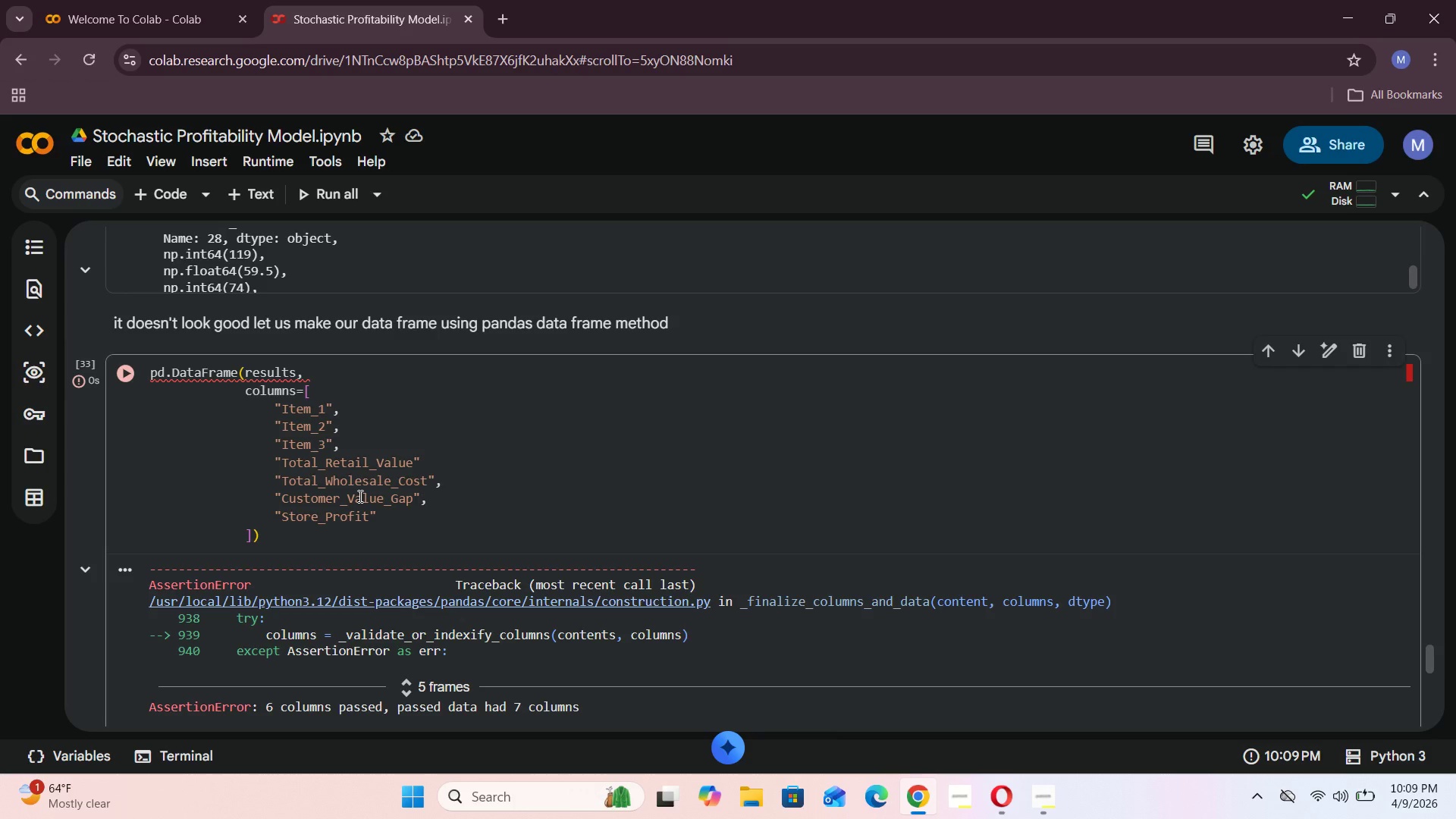 
wait(17.98)
 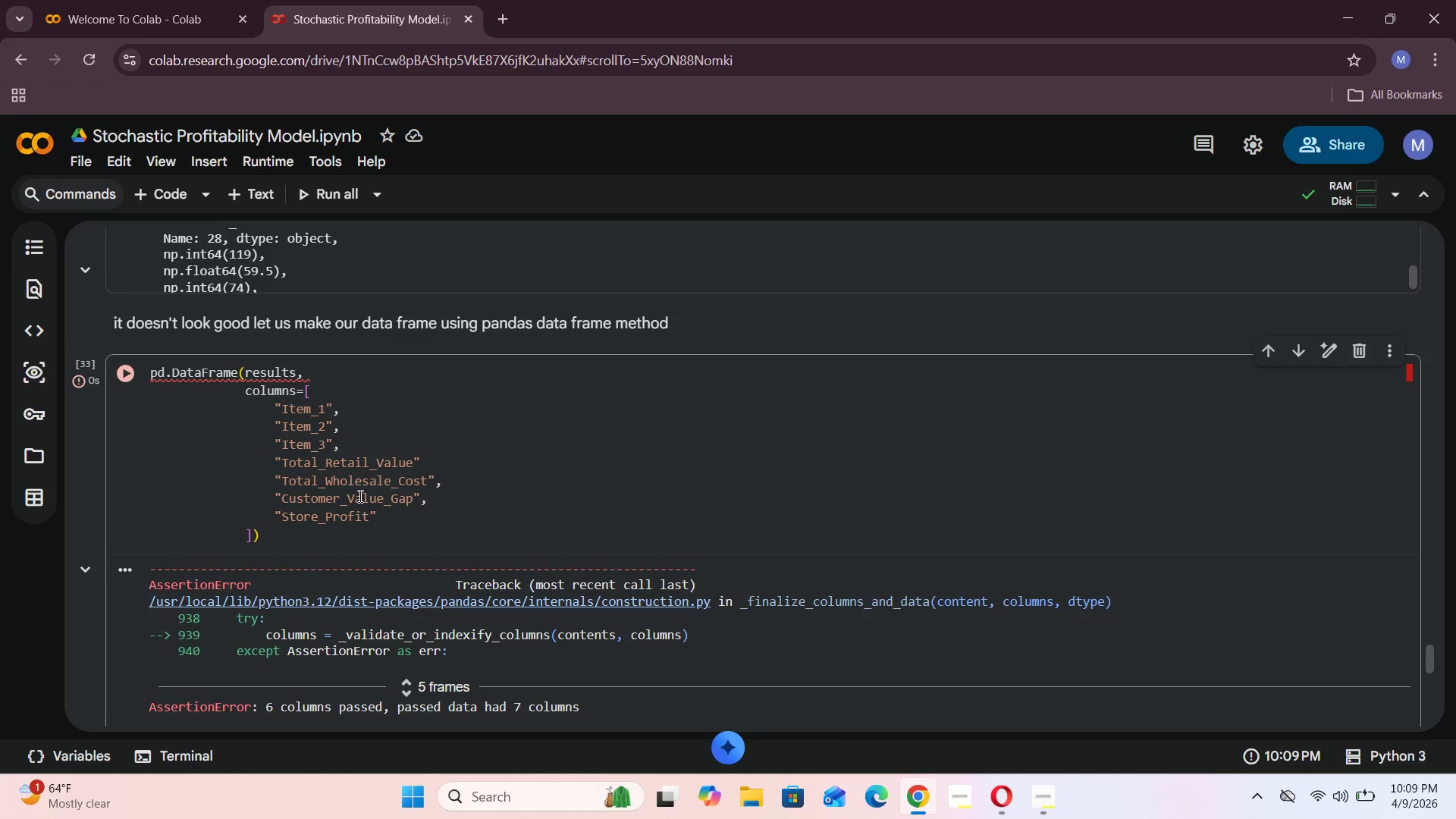 
left_click([130, 369])
 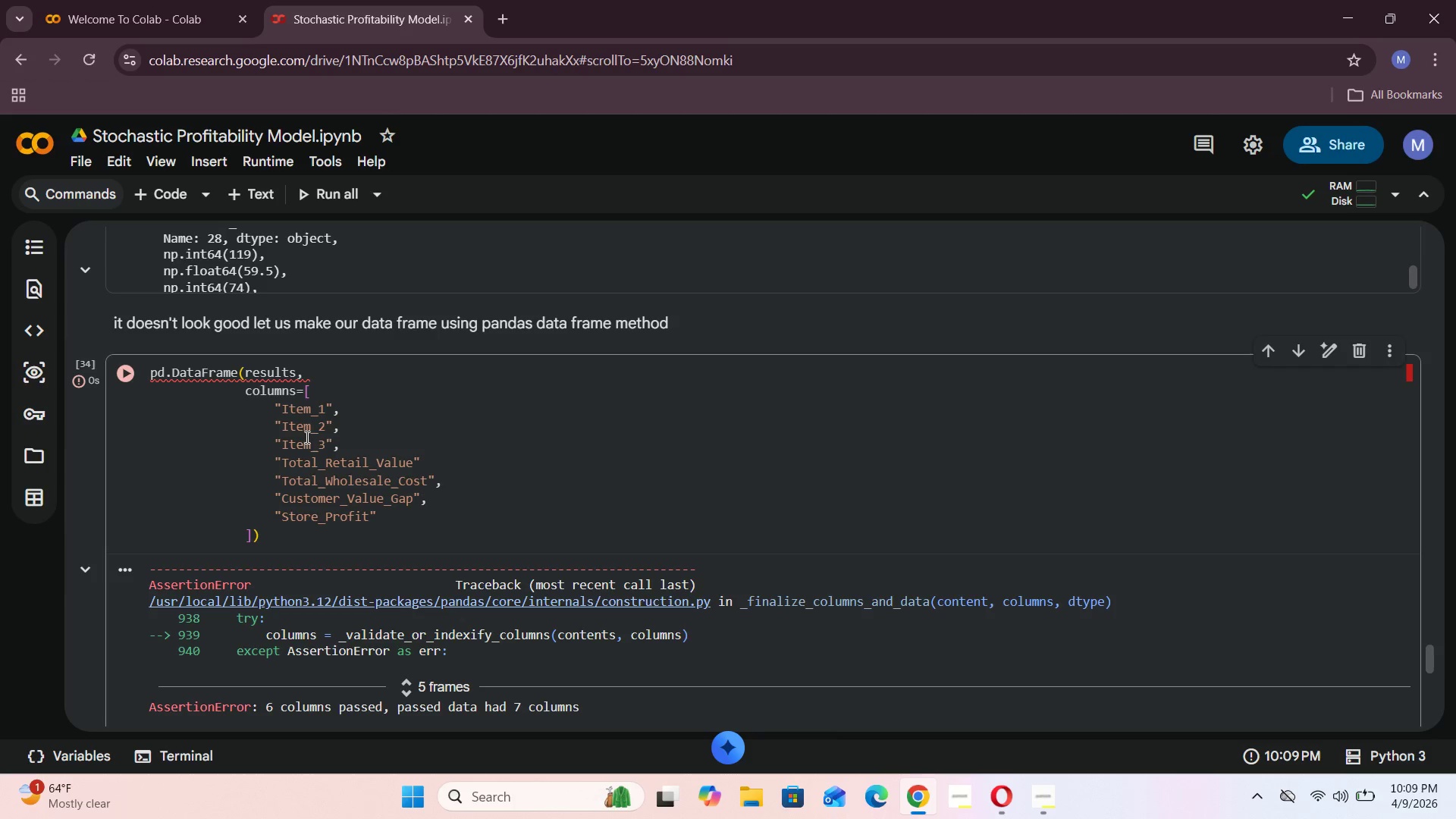 
wait(14.7)
 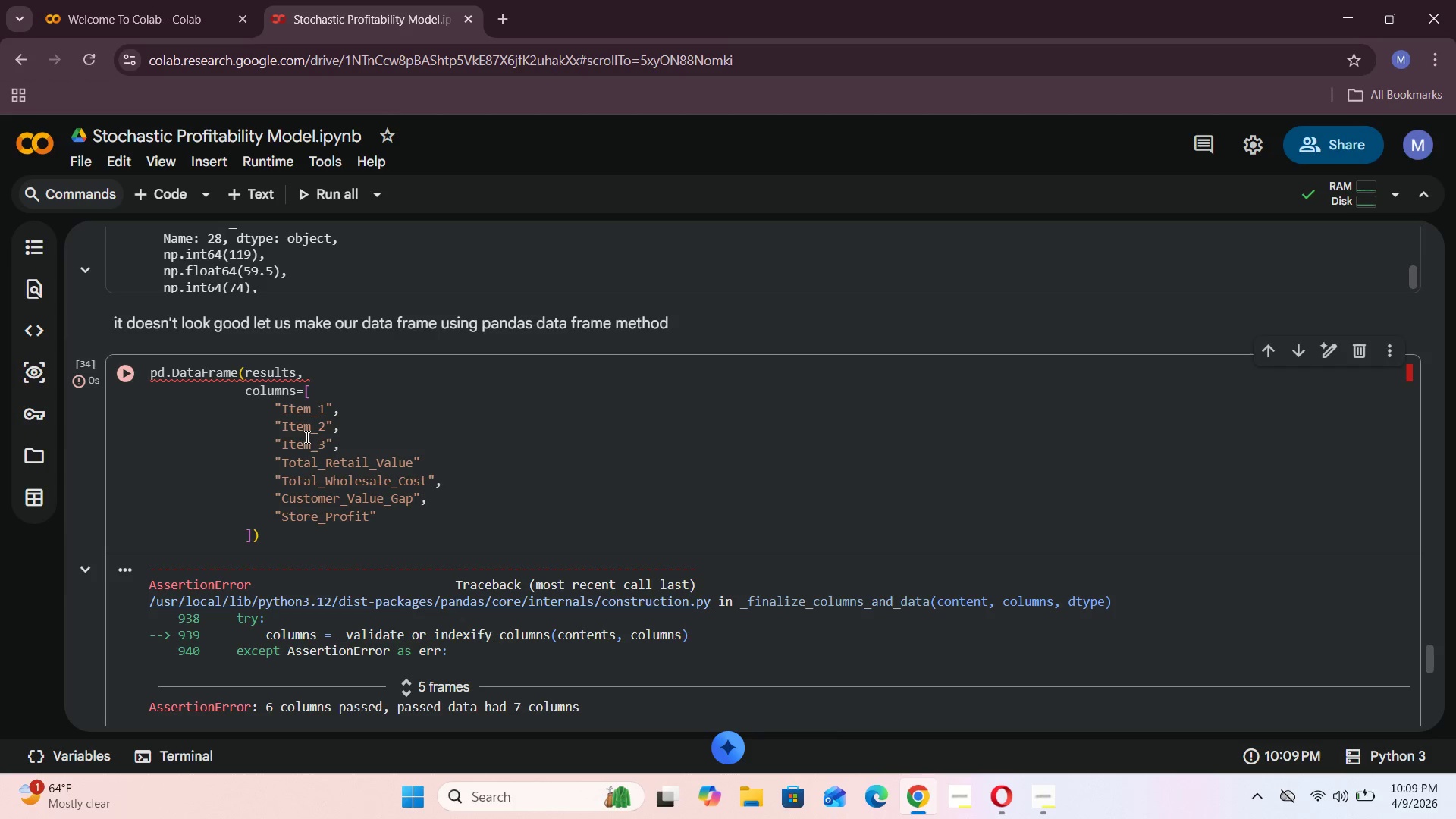 
scroll: coordinate [351, 439], scroll_direction: down, amount: 3.0
 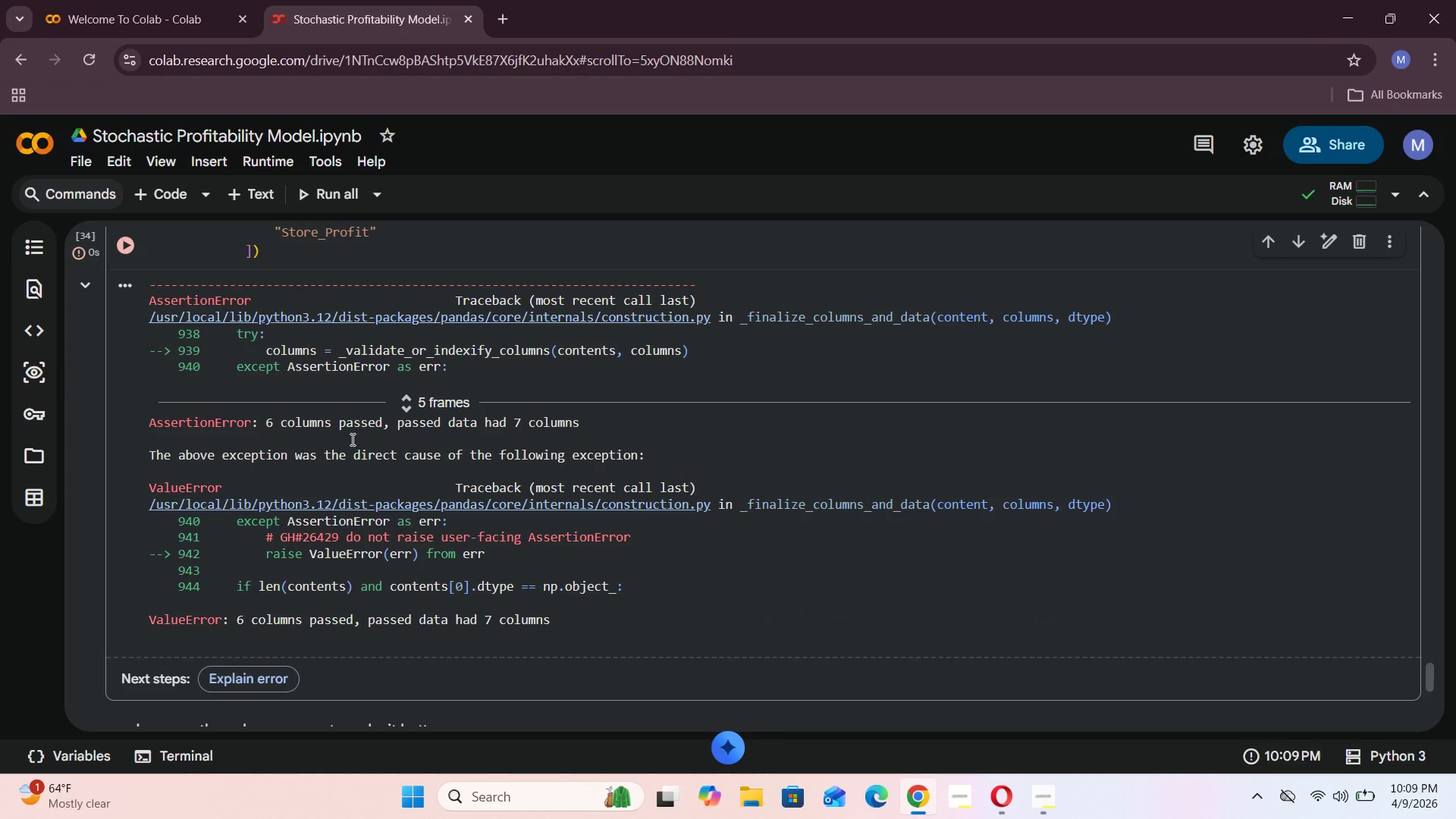 
wait(5.47)
 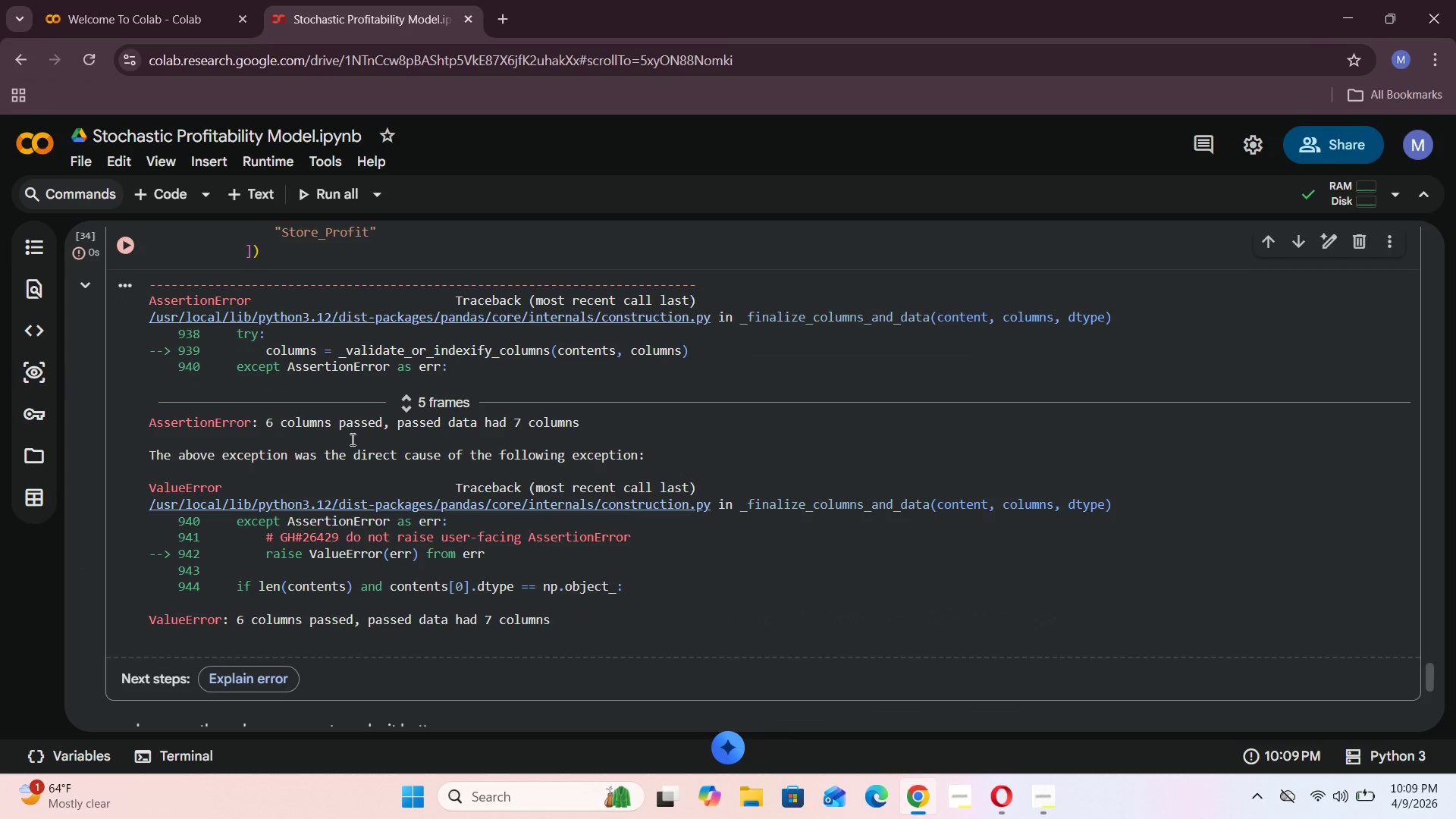 
scroll: coordinate [356, 438], scroll_direction: up, amount: 17.0
 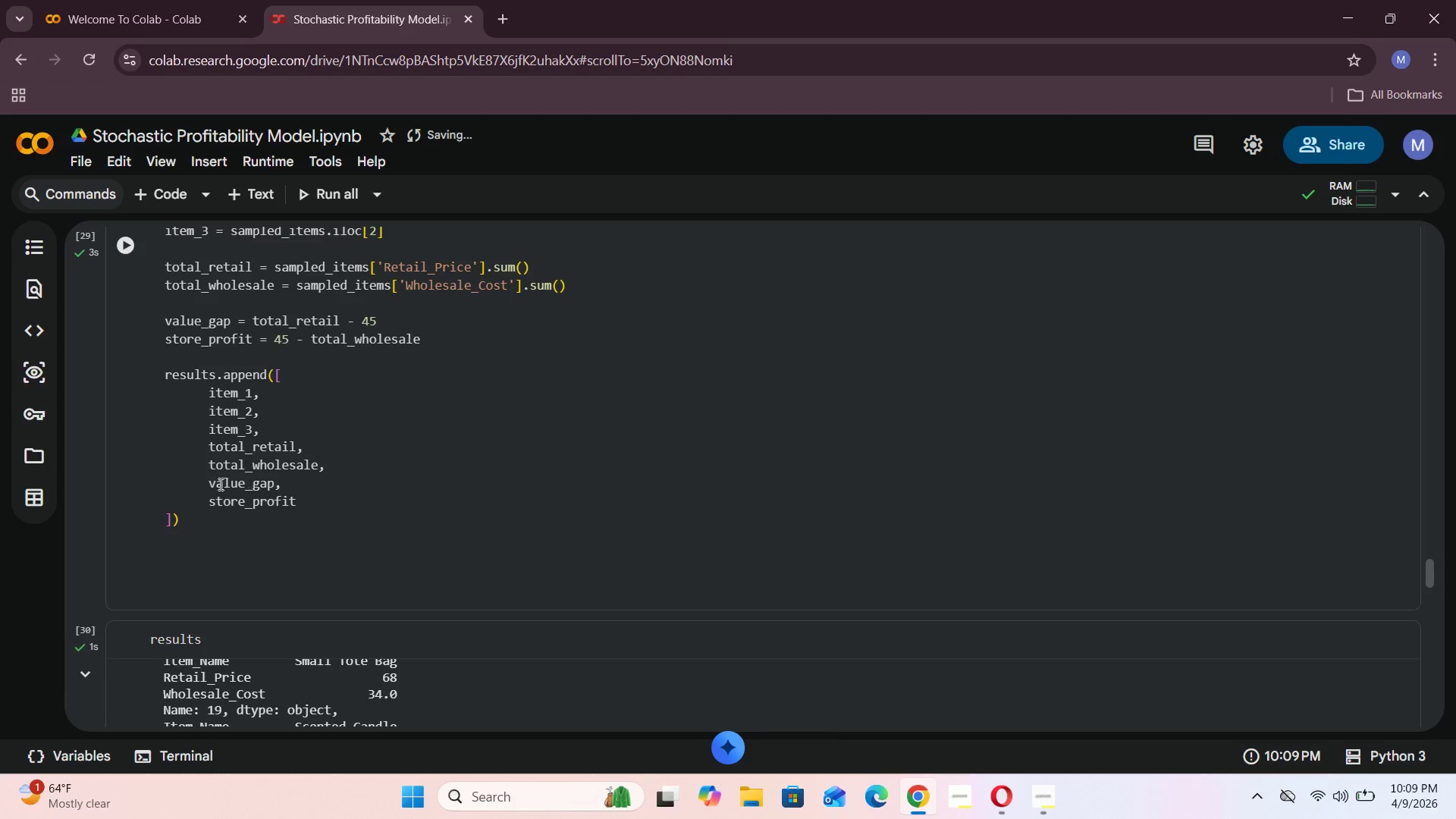 
scroll: coordinate [321, 482], scroll_direction: down, amount: 15.0
 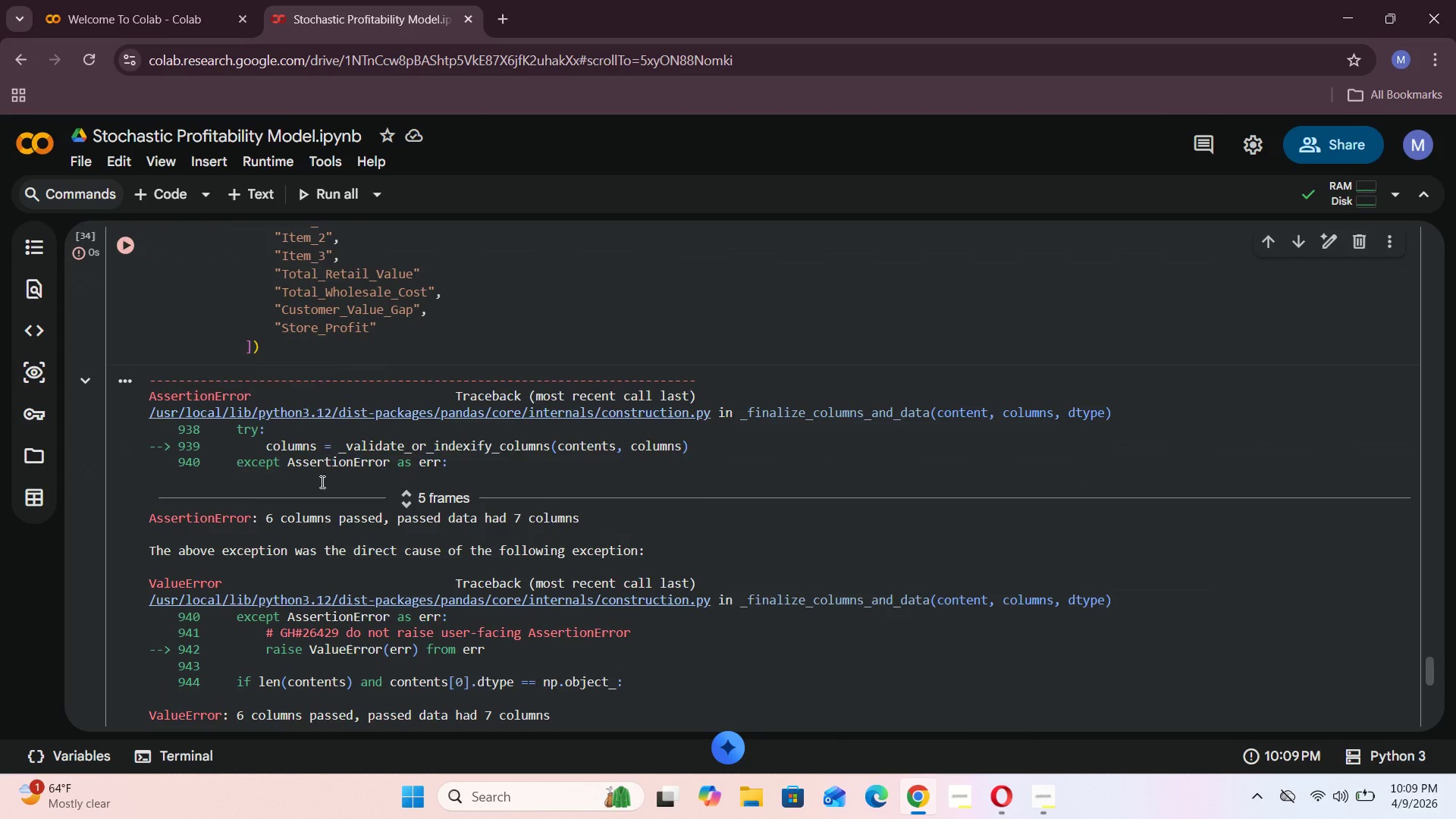 
scroll: coordinate [321, 482], scroll_direction: up, amount: 2.0
 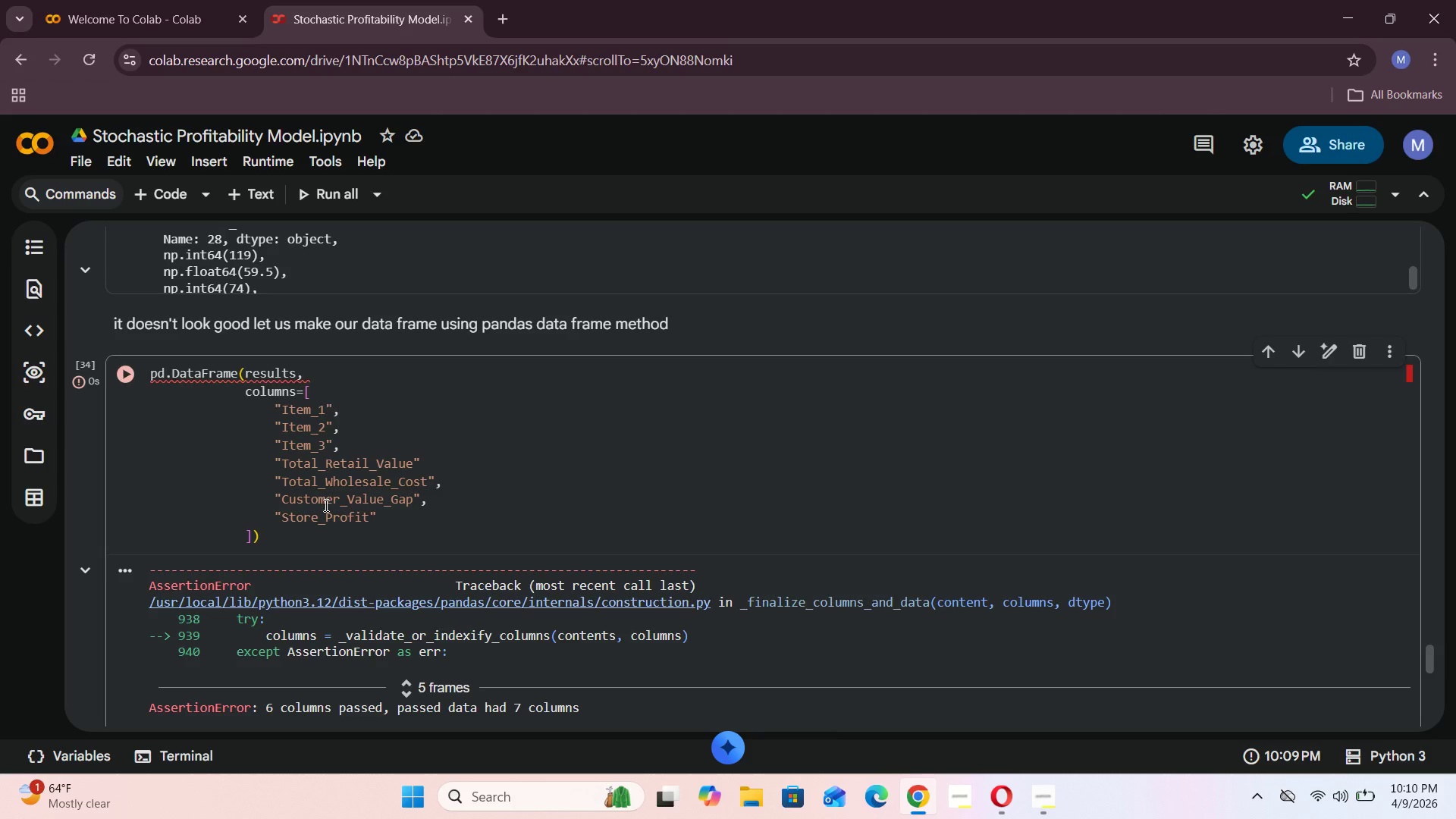 
wait(7.5)
 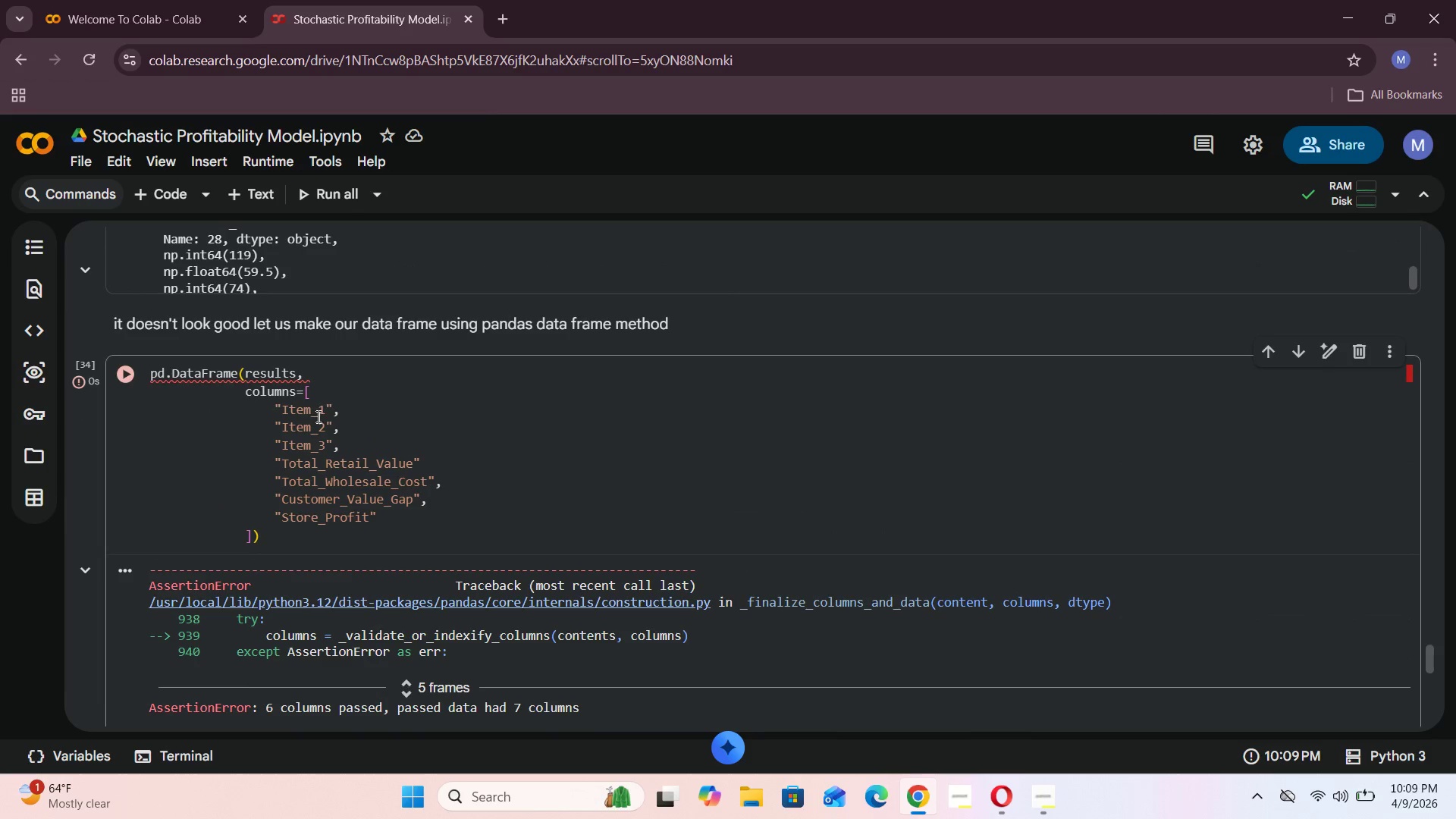 
left_click([122, 375])
 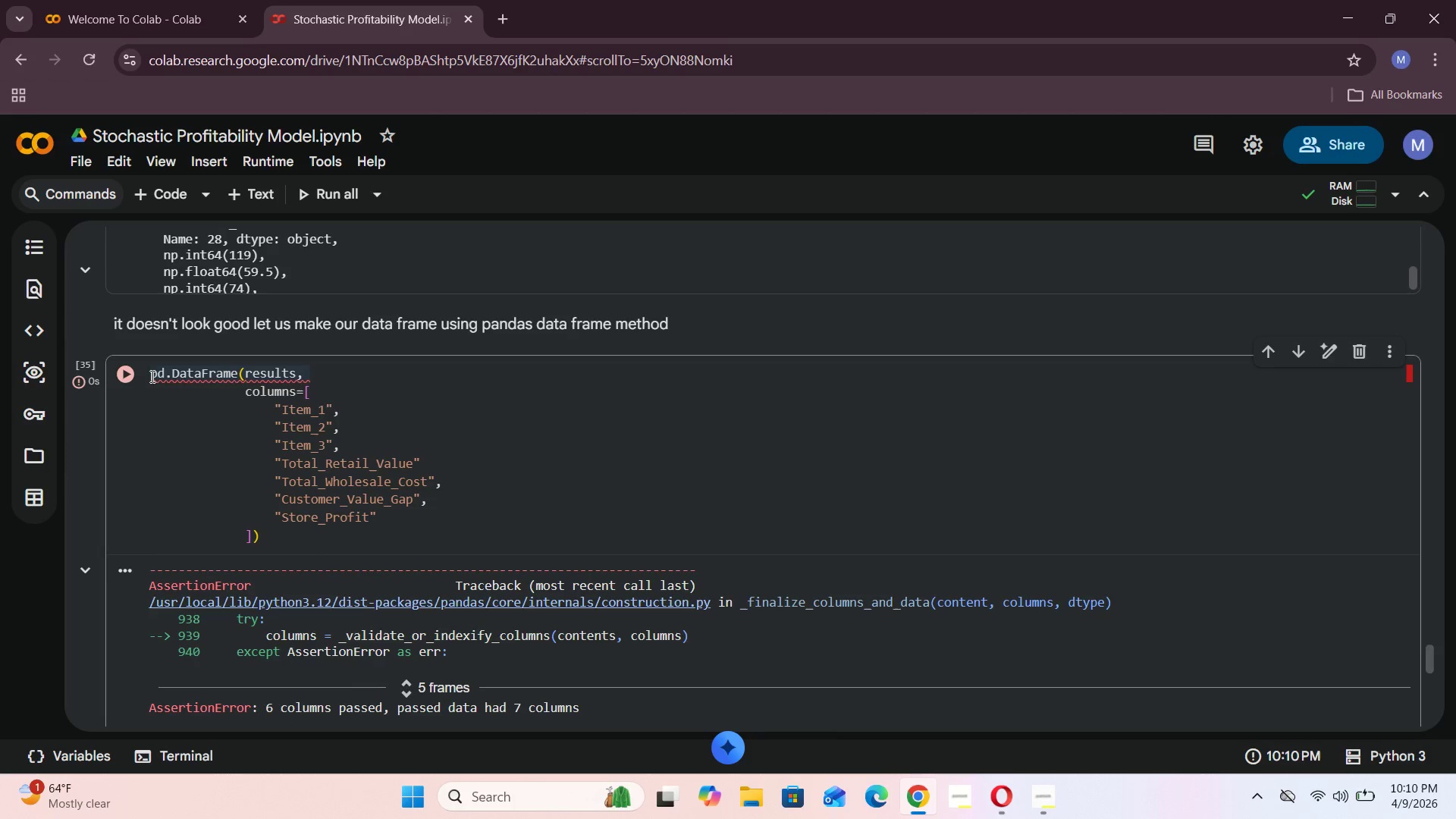 
left_click([150, 375])
 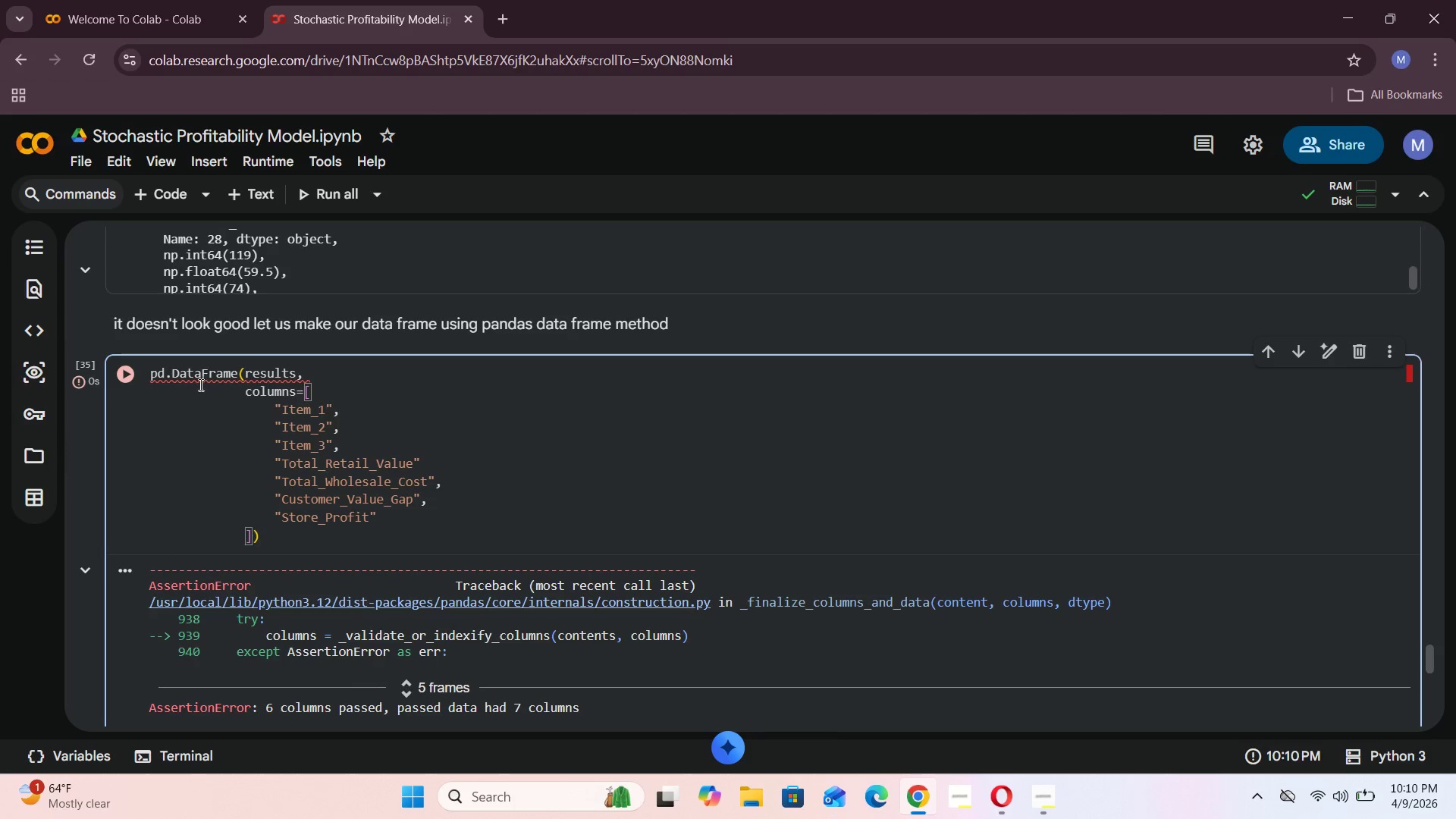 
left_click([172, 368])
 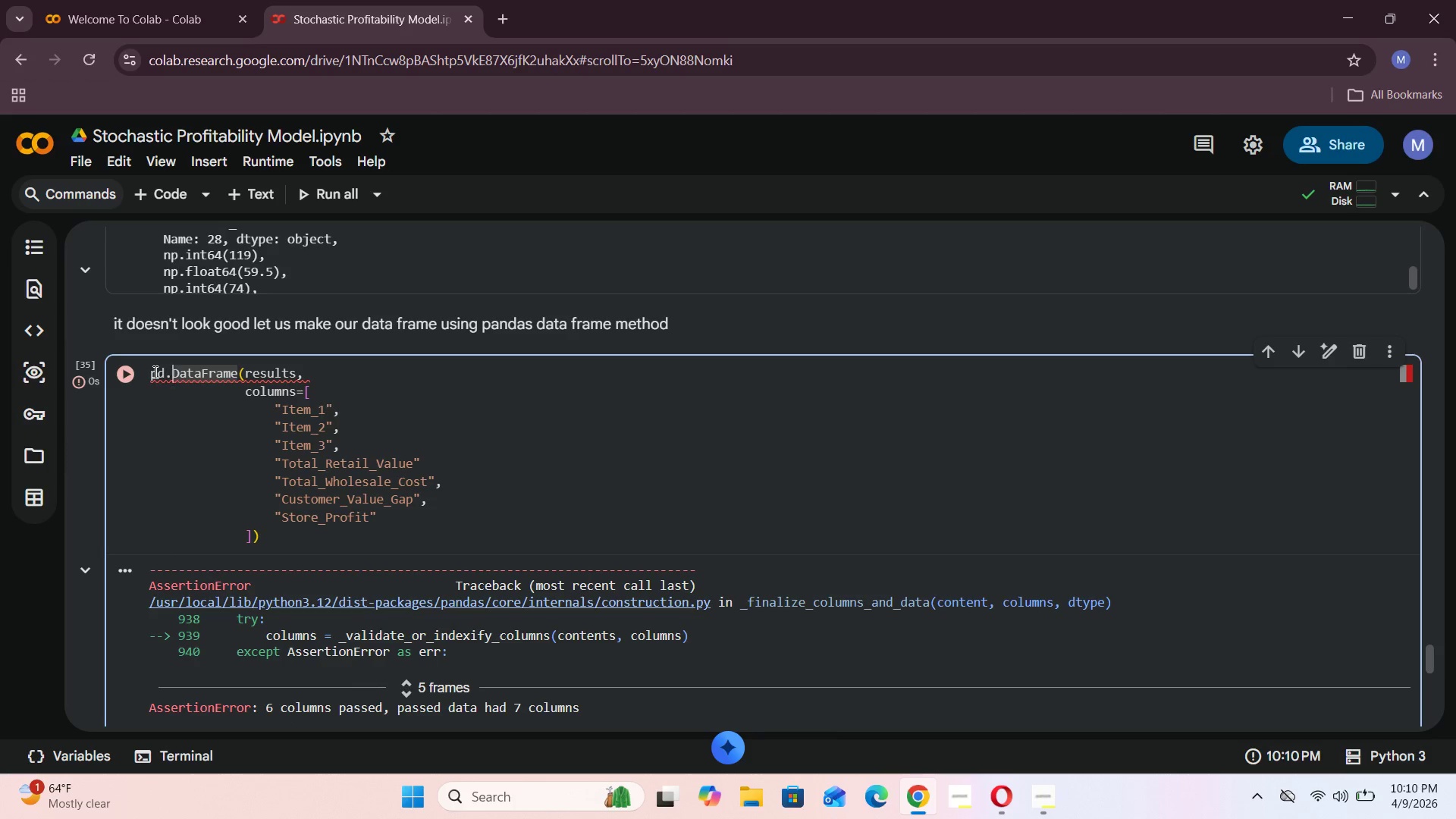 
left_click([155, 372])
 